 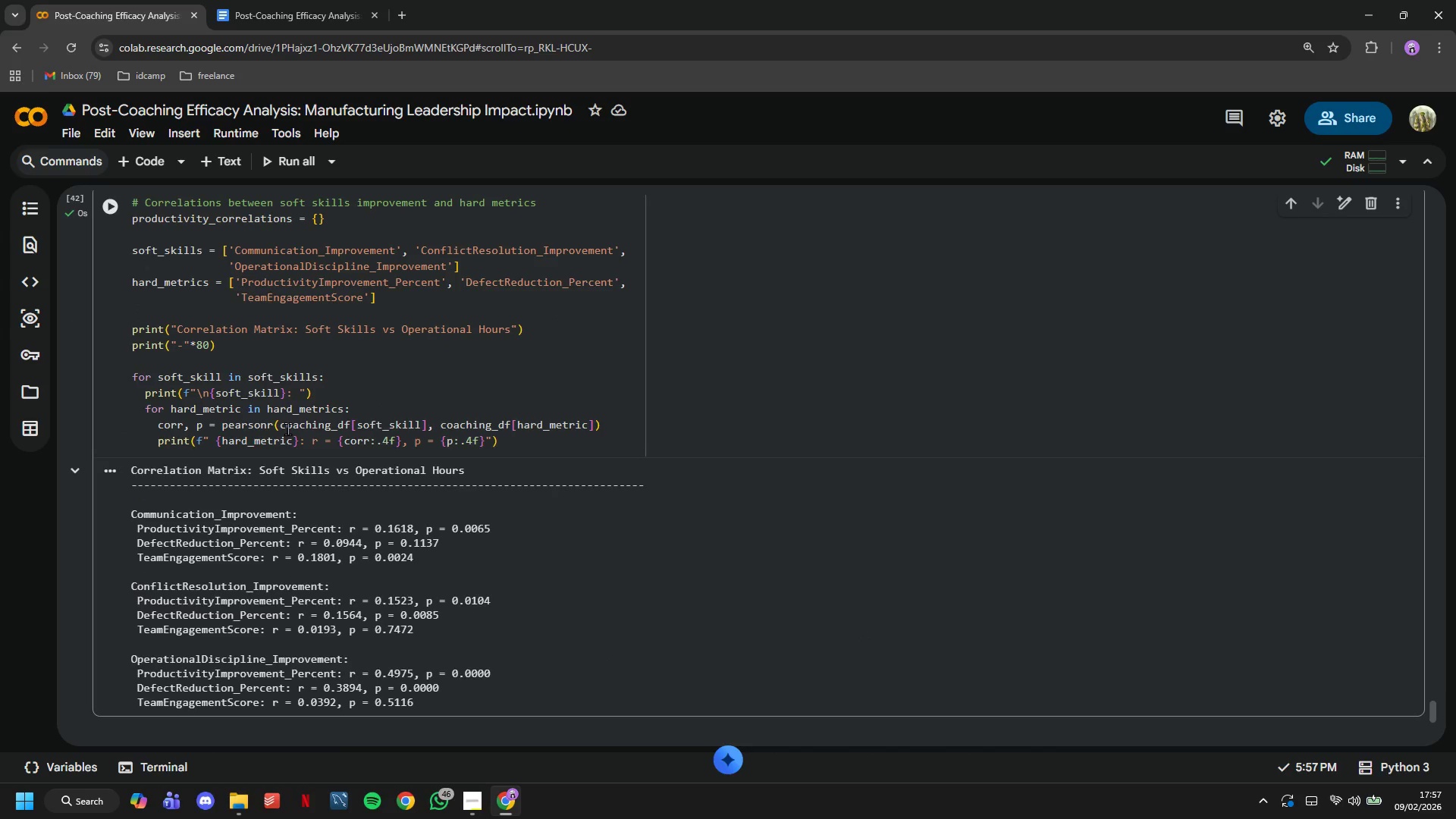 
left_click([209, 400])
 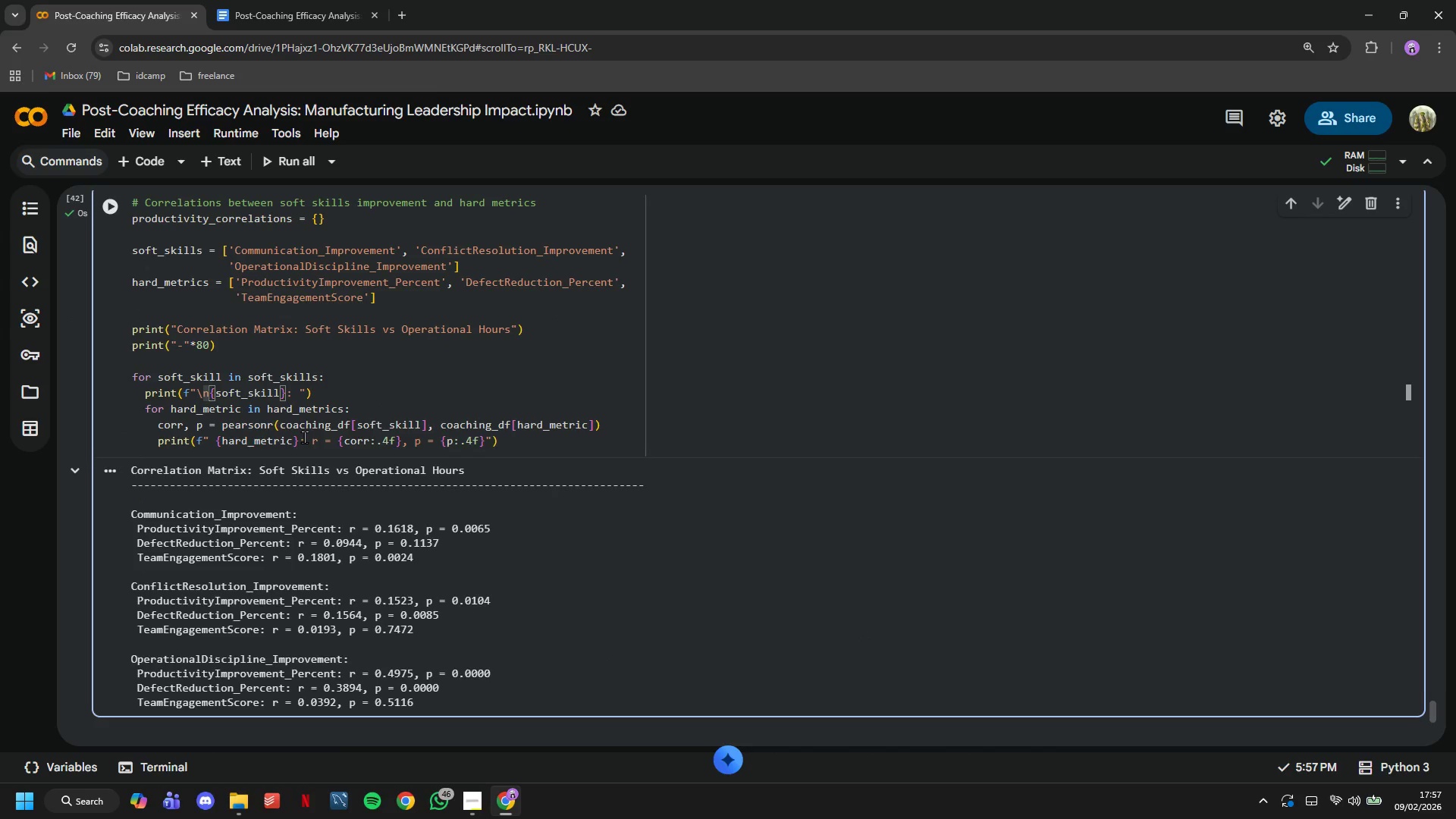 
key(Backspace)
 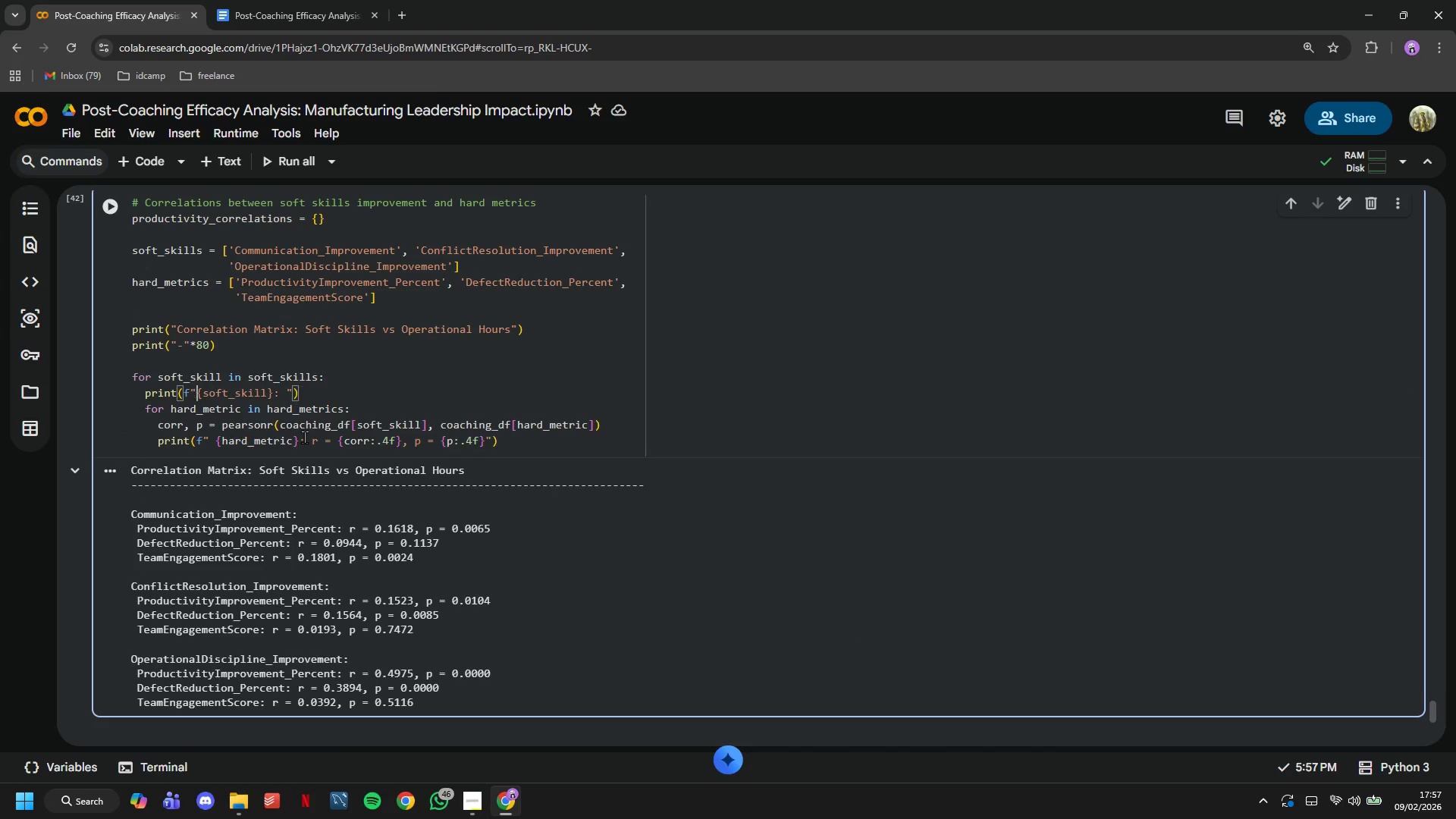 
key(Backspace)
 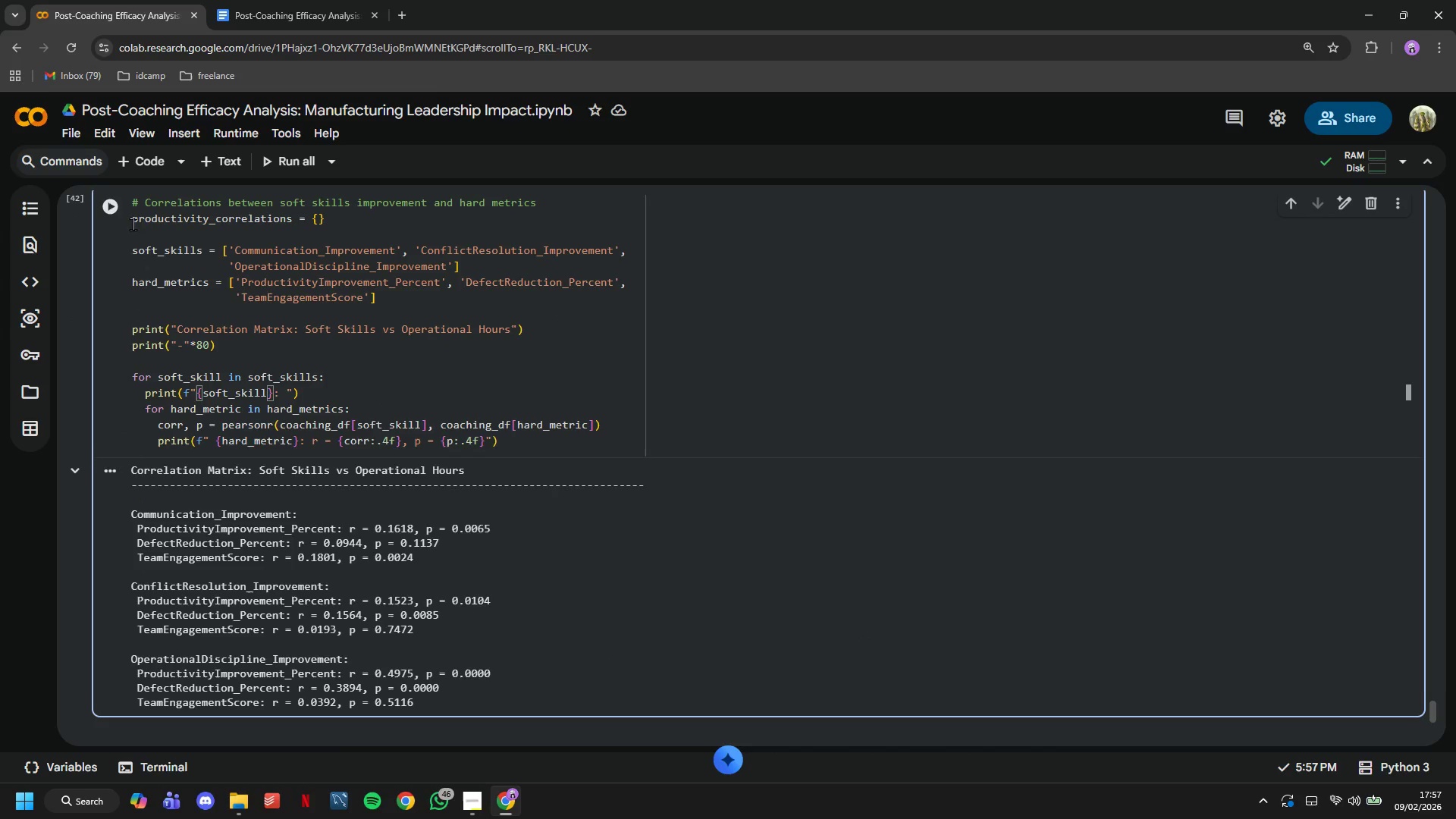 
left_click([108, 202])
 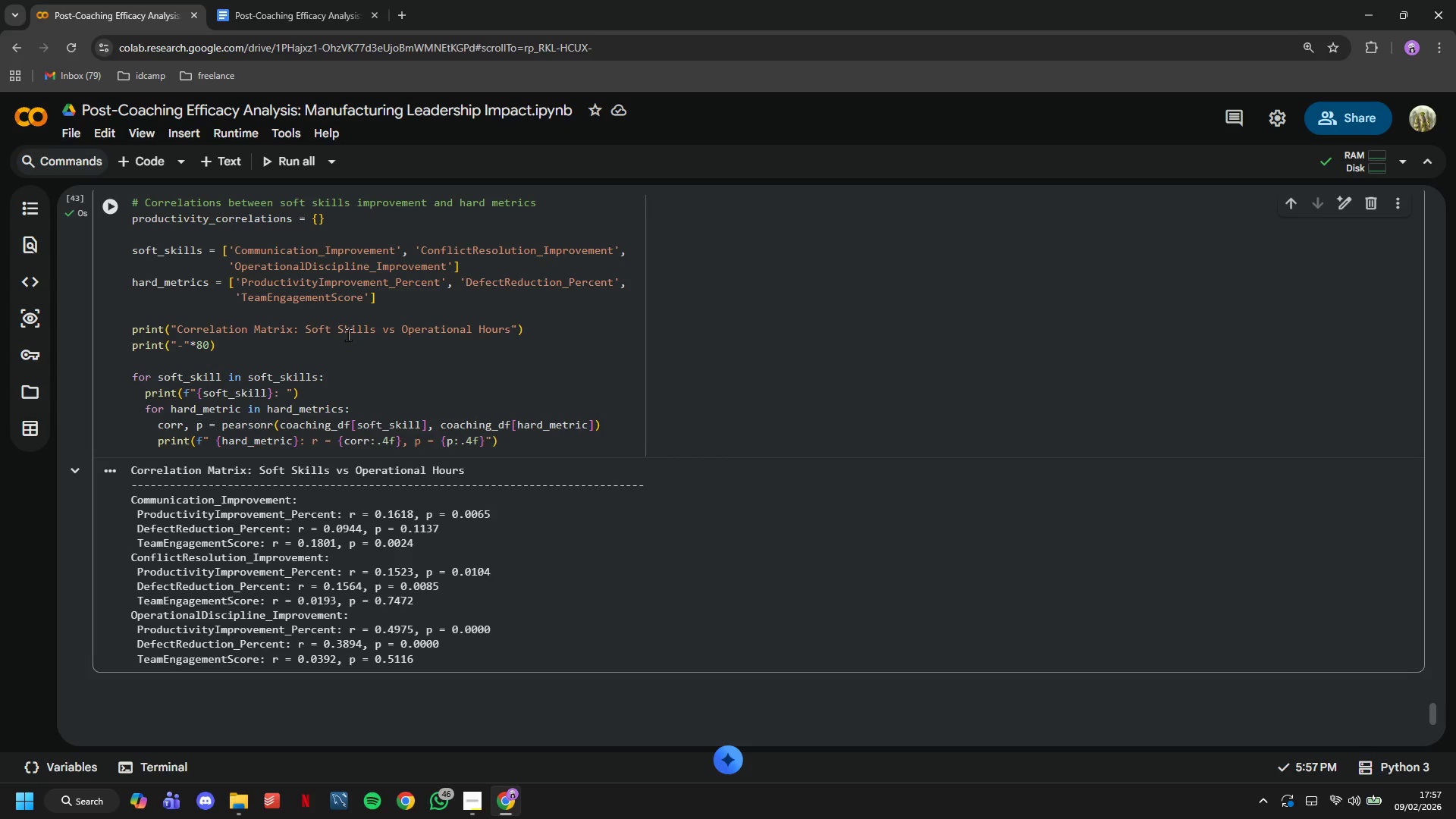 
left_click([347, 335])
 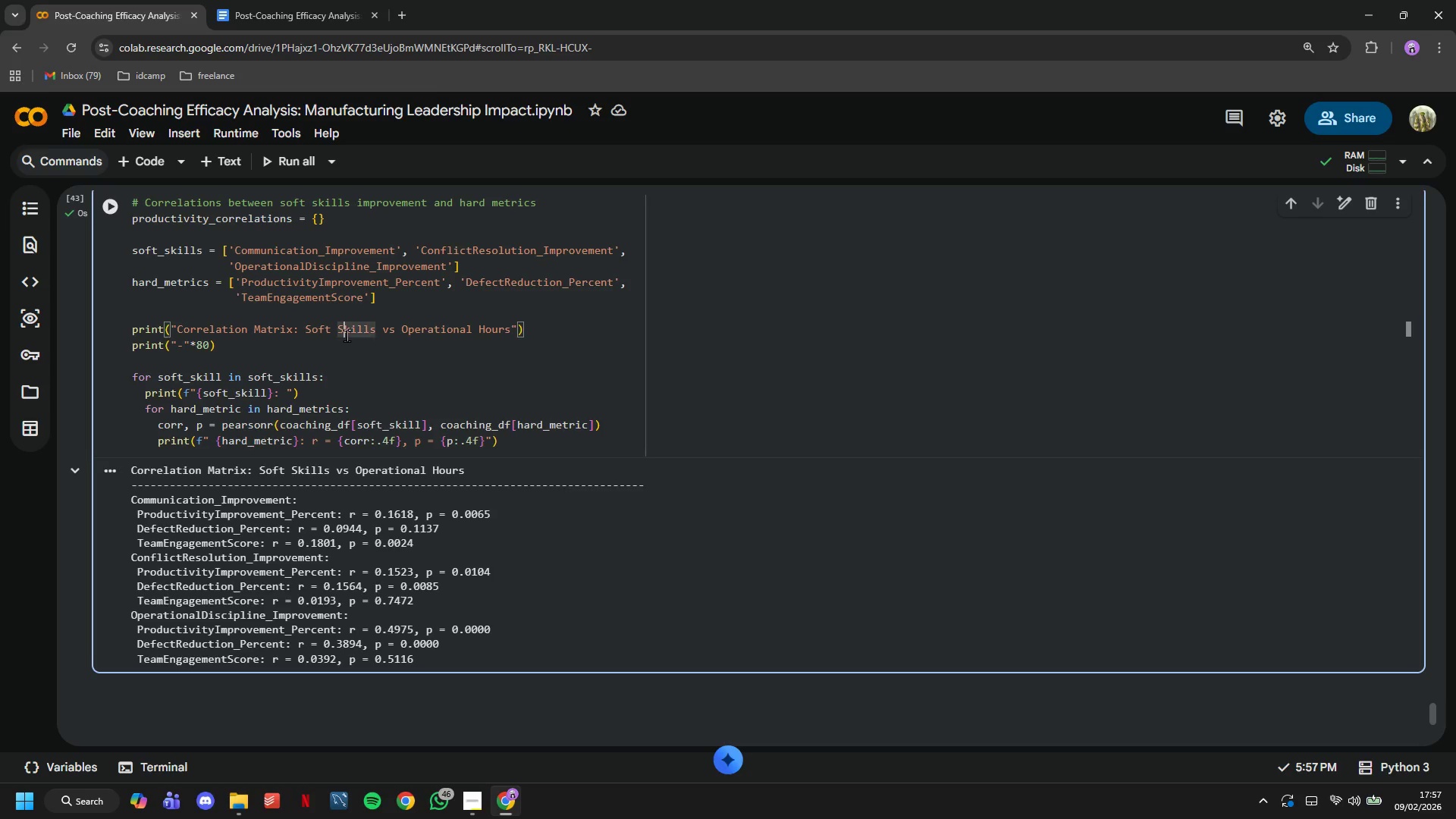 
key(Control+Z)
 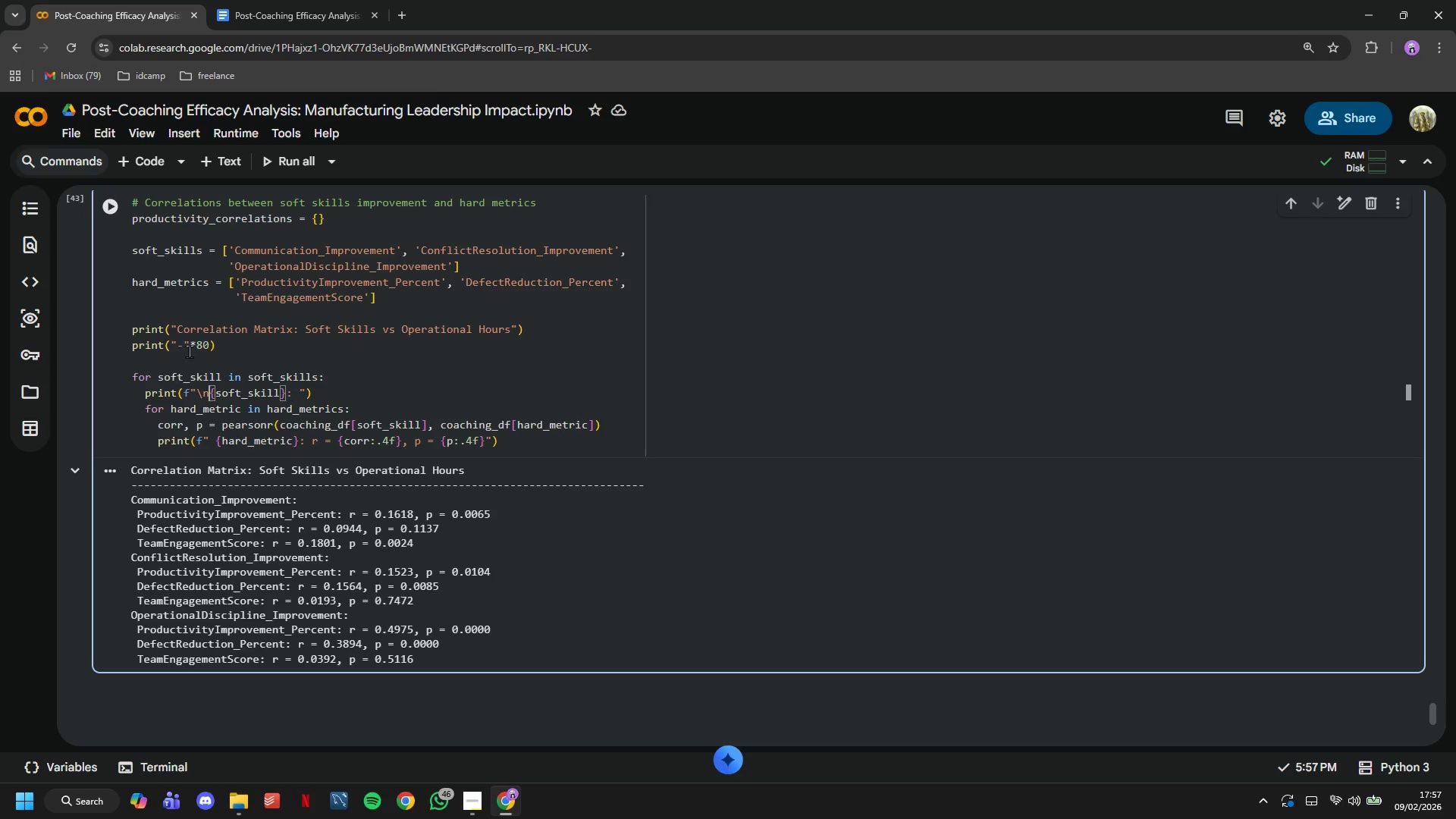 
left_click([169, 341])
 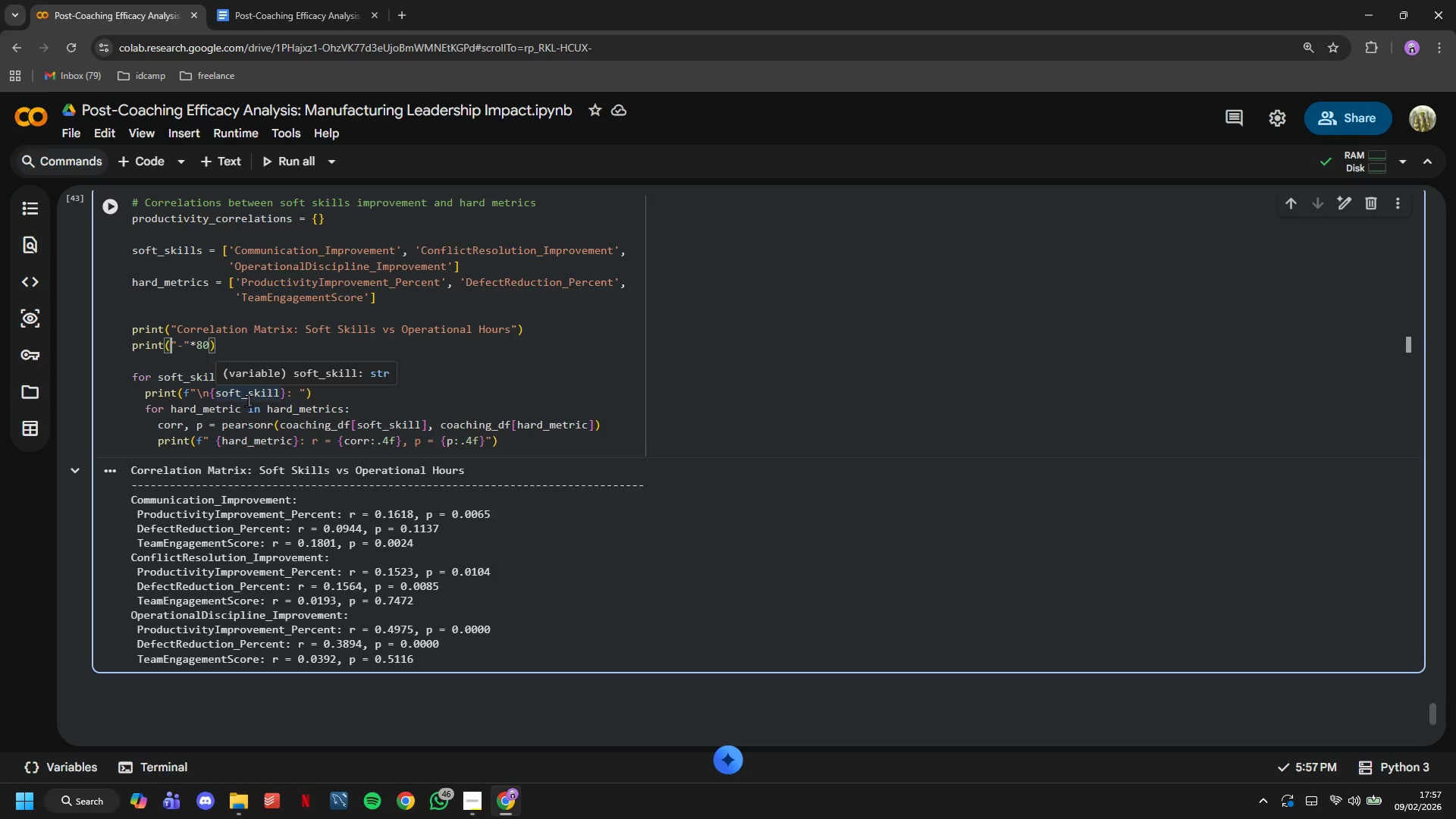 
key(Backslash)
 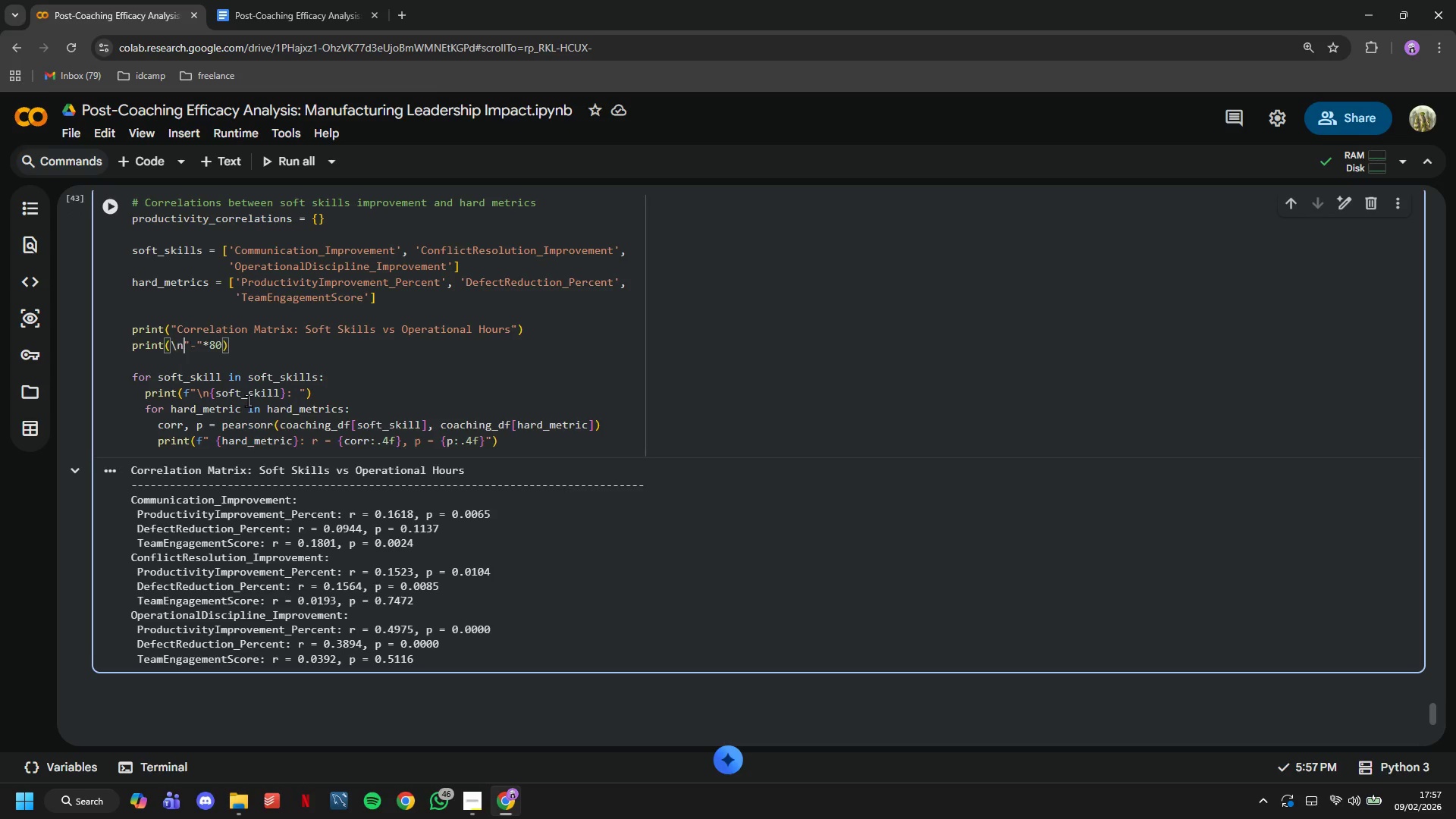 
key(N)
 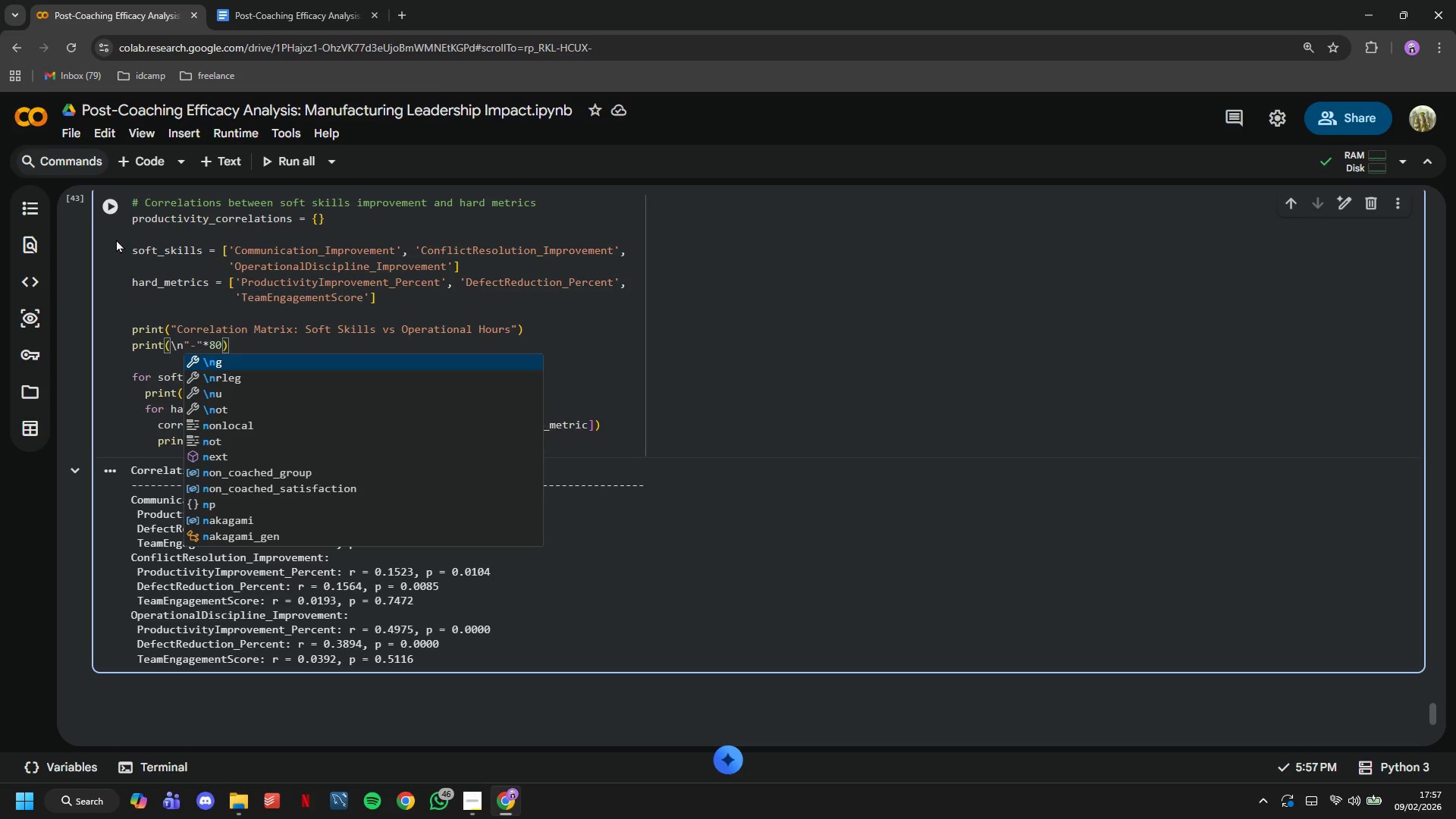 
left_click([114, 215])
 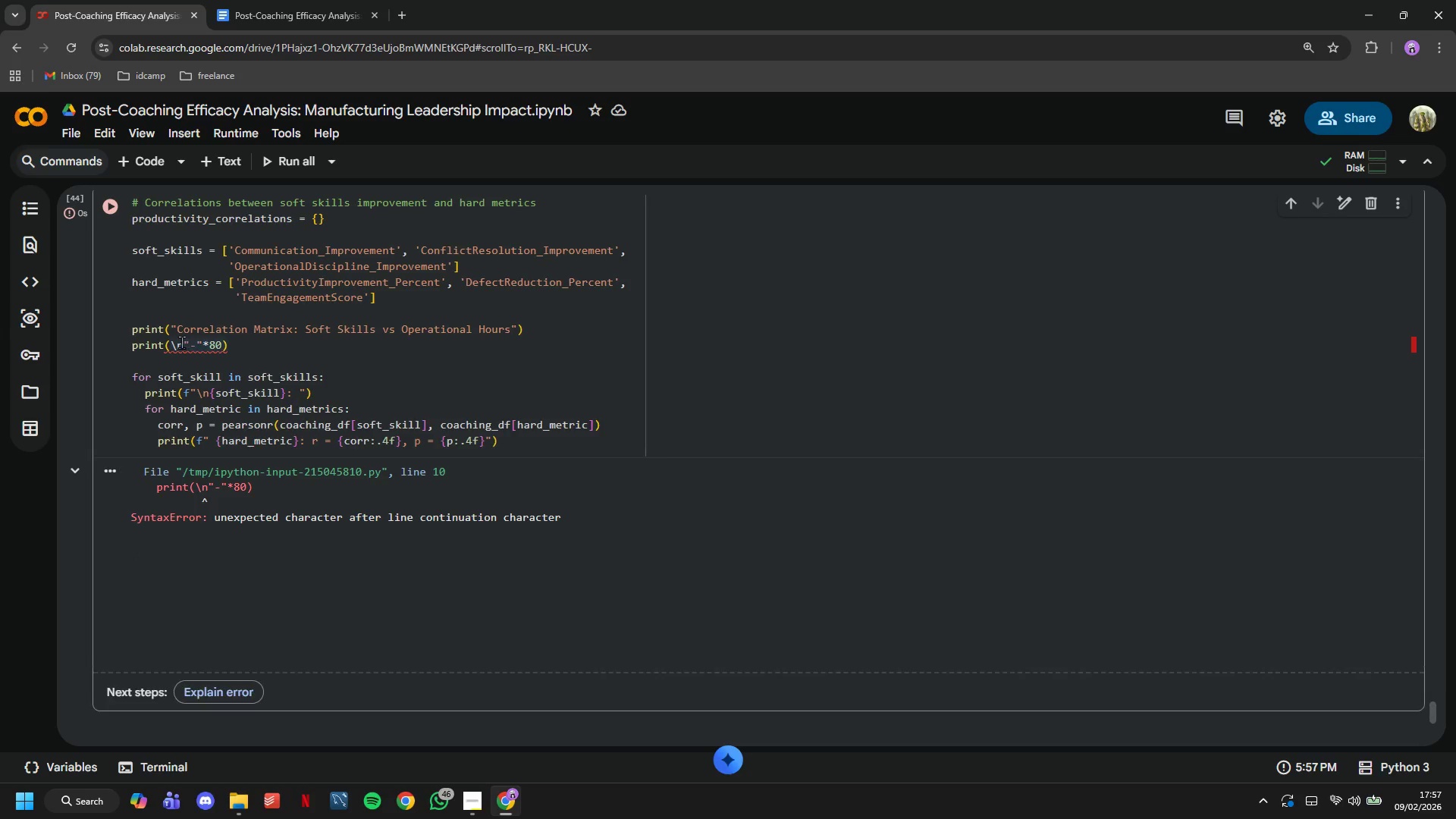 
left_click([180, 341])
 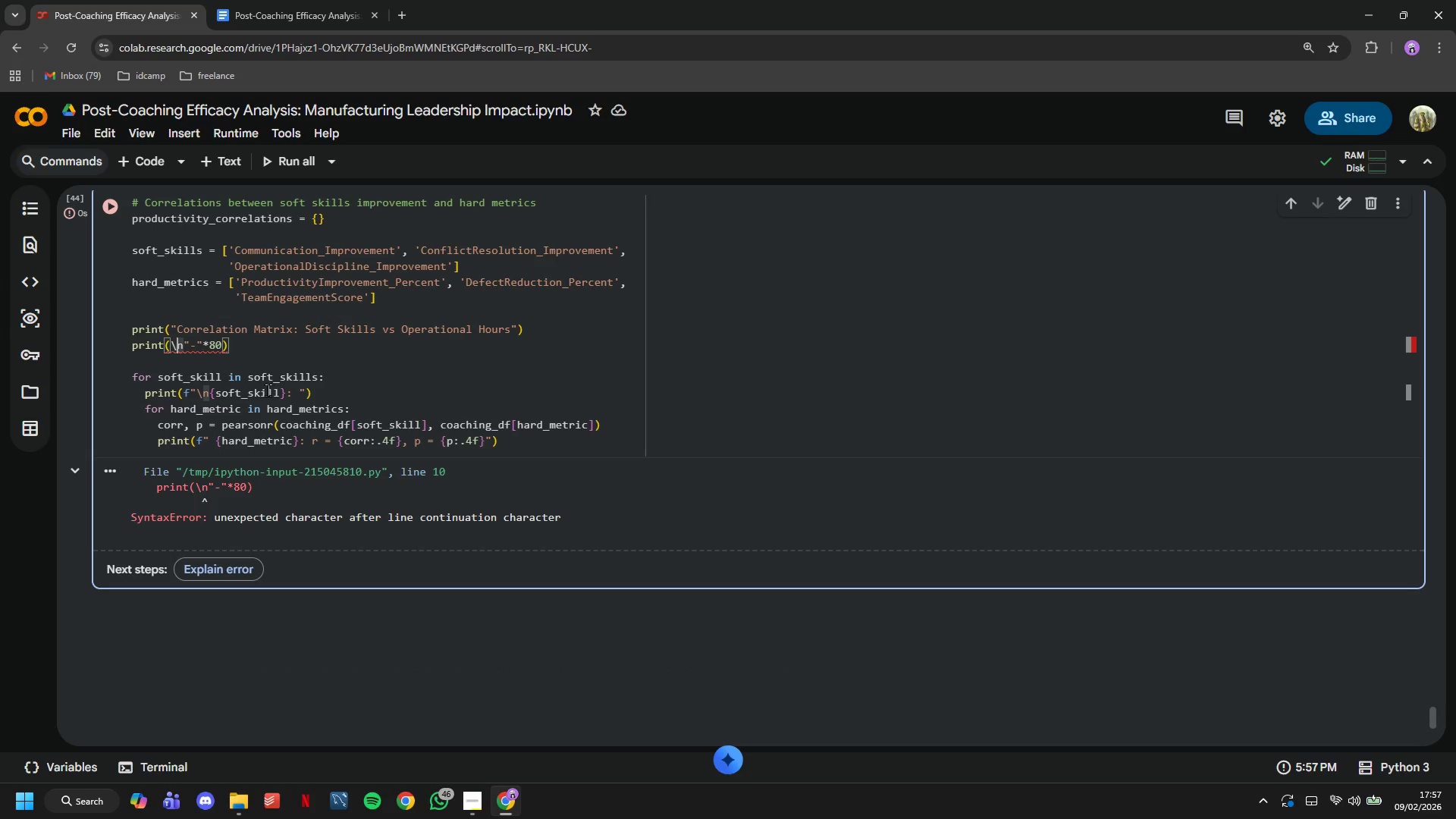 
key(ArrowLeft)
 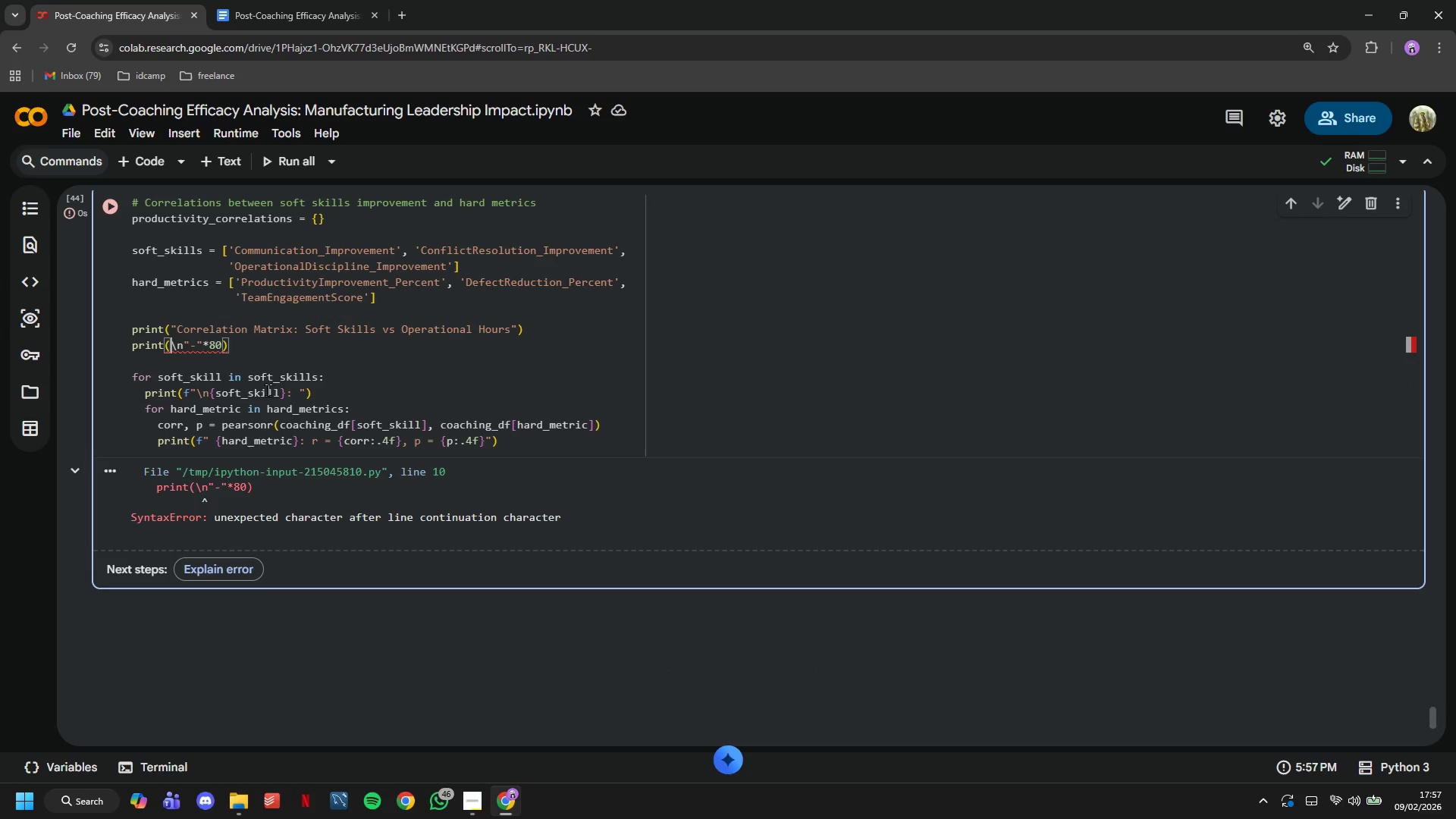 
key(Shift+Quote)
 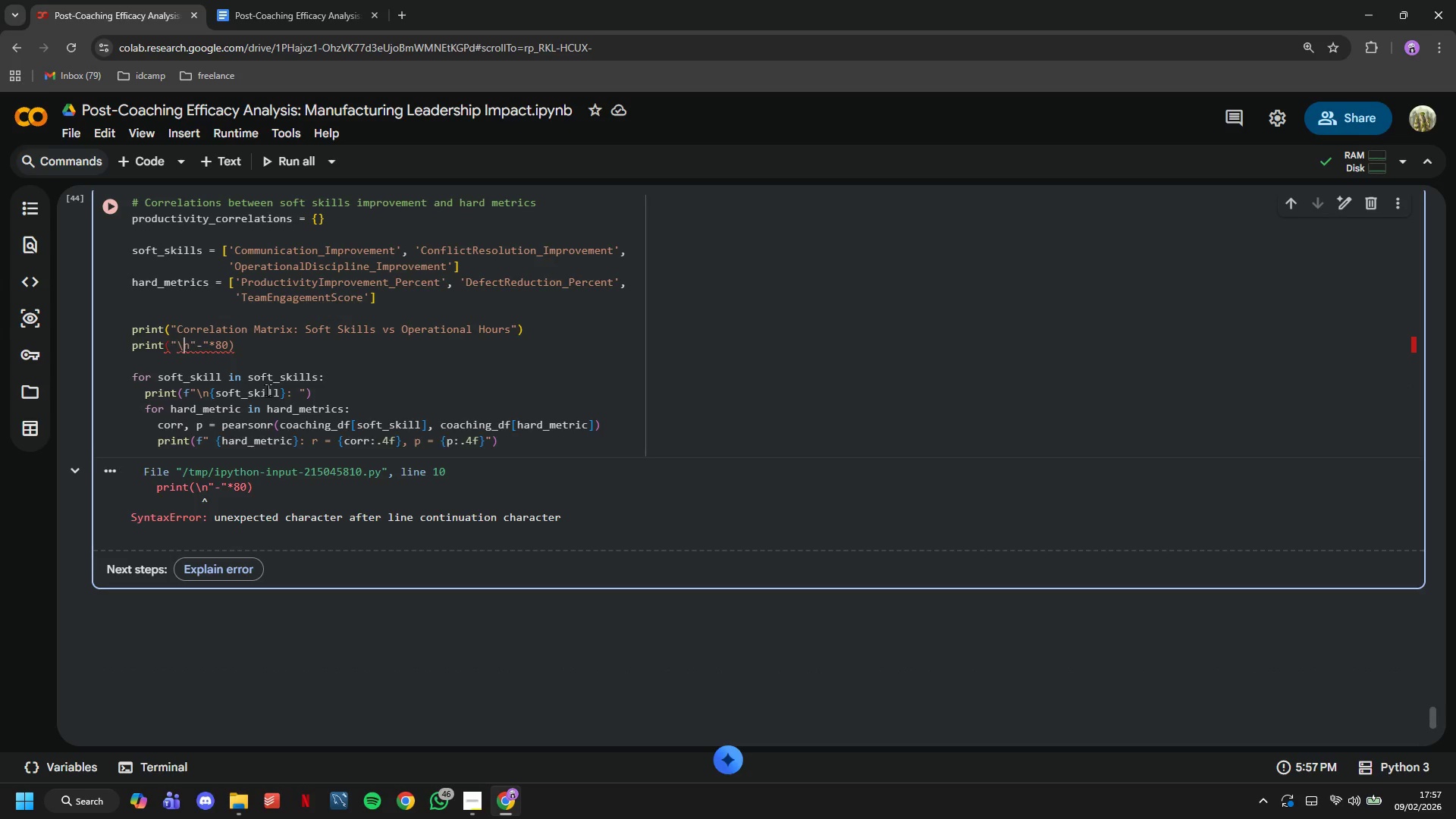 
key(ArrowRight)
 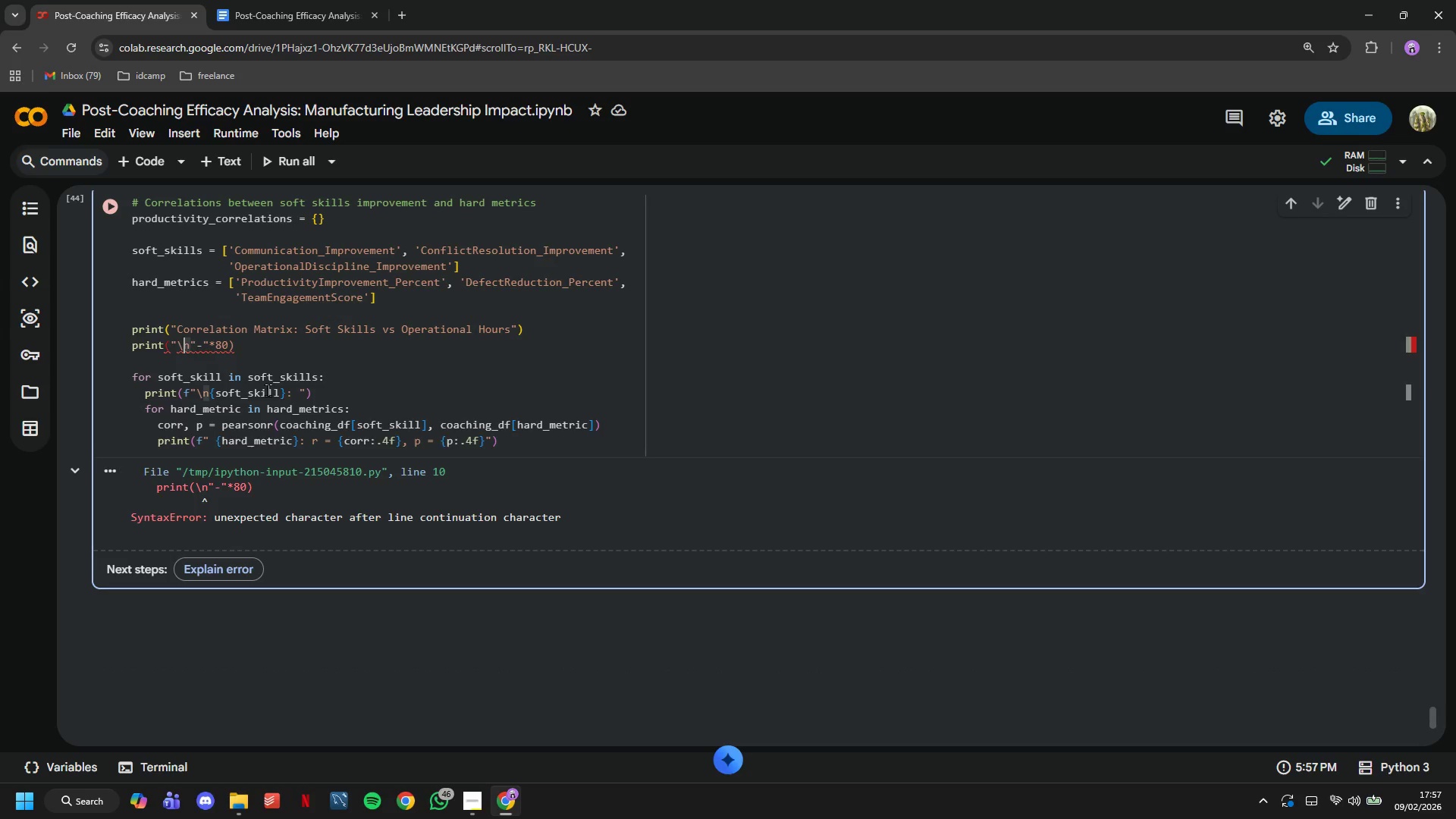 
hold_key(key=ShiftLeft, duration=0.31)
 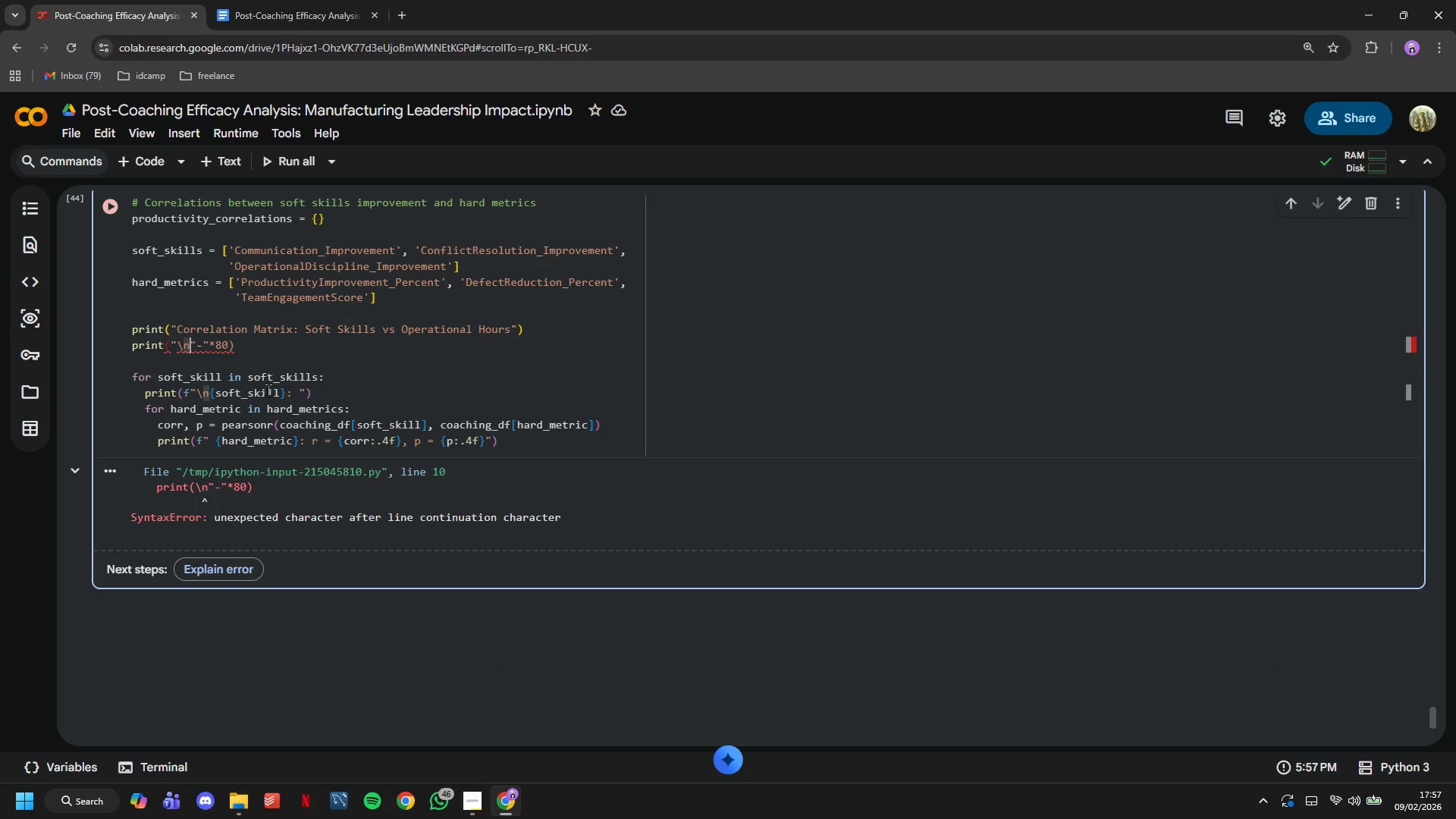 
key(ArrowRight)
 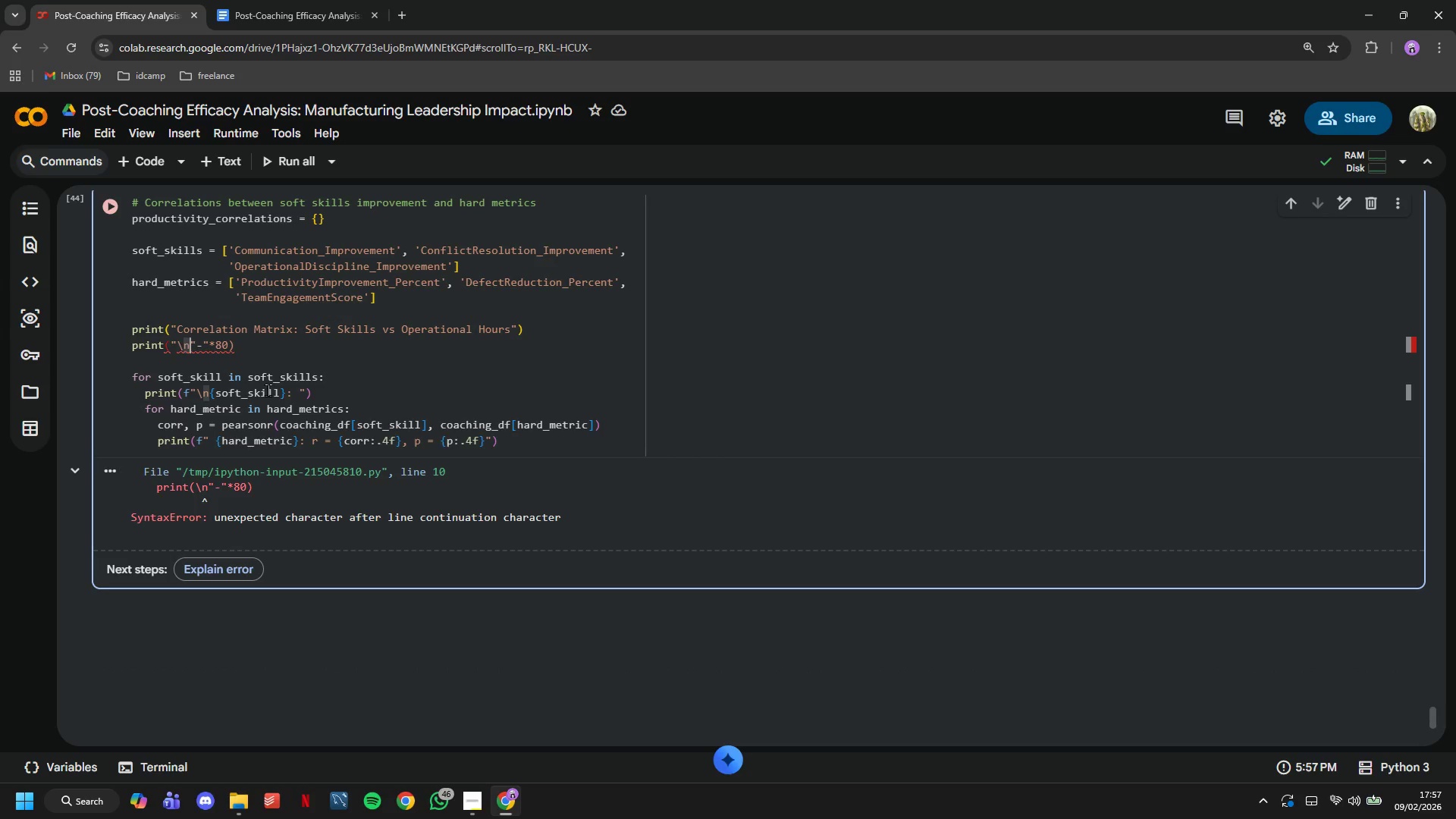 
key(Shift+Quote)
 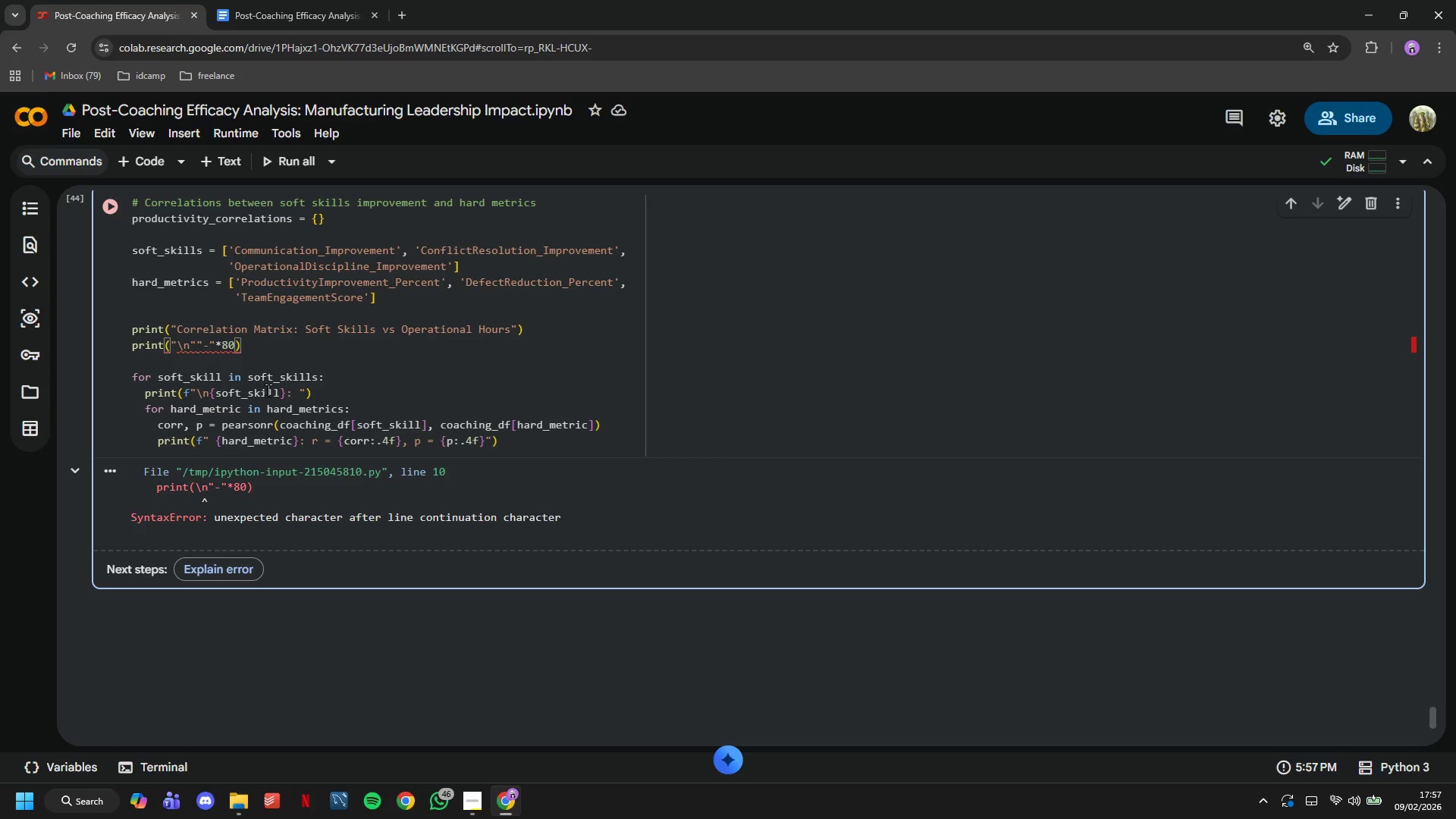 
key(Shift+ShiftLeft)
 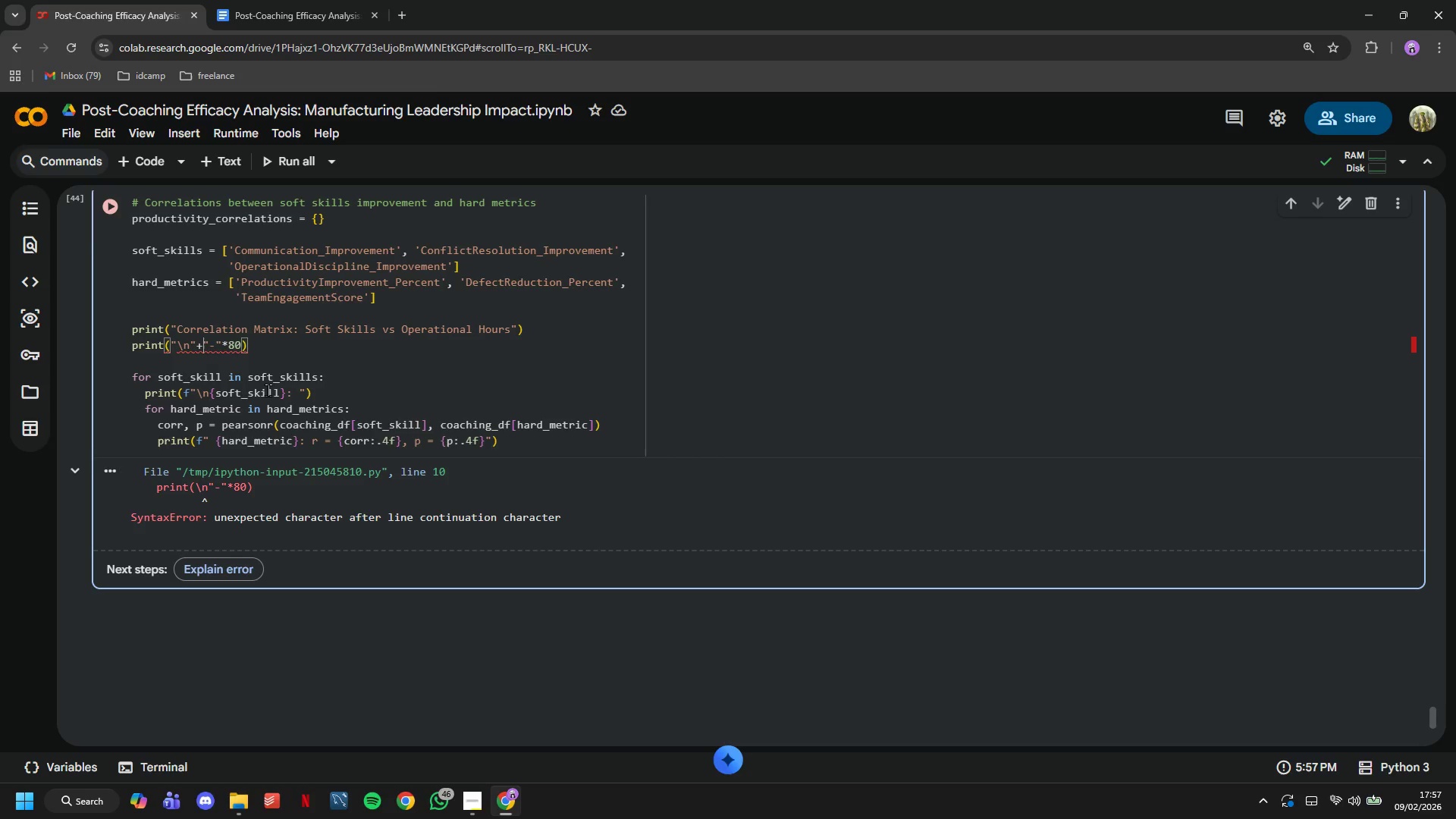 
key(Shift+Equal)
 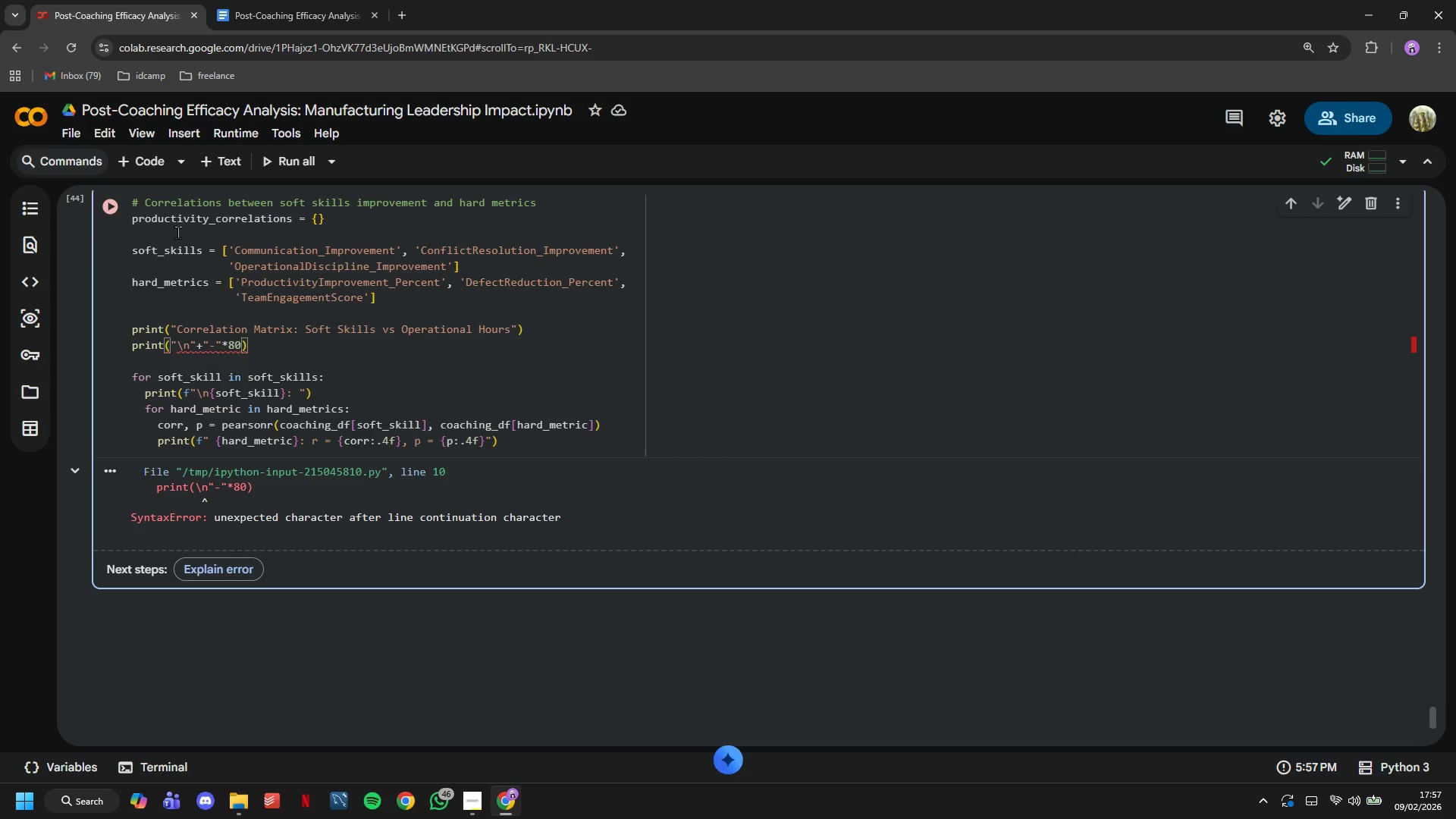 
left_click([114, 220])
 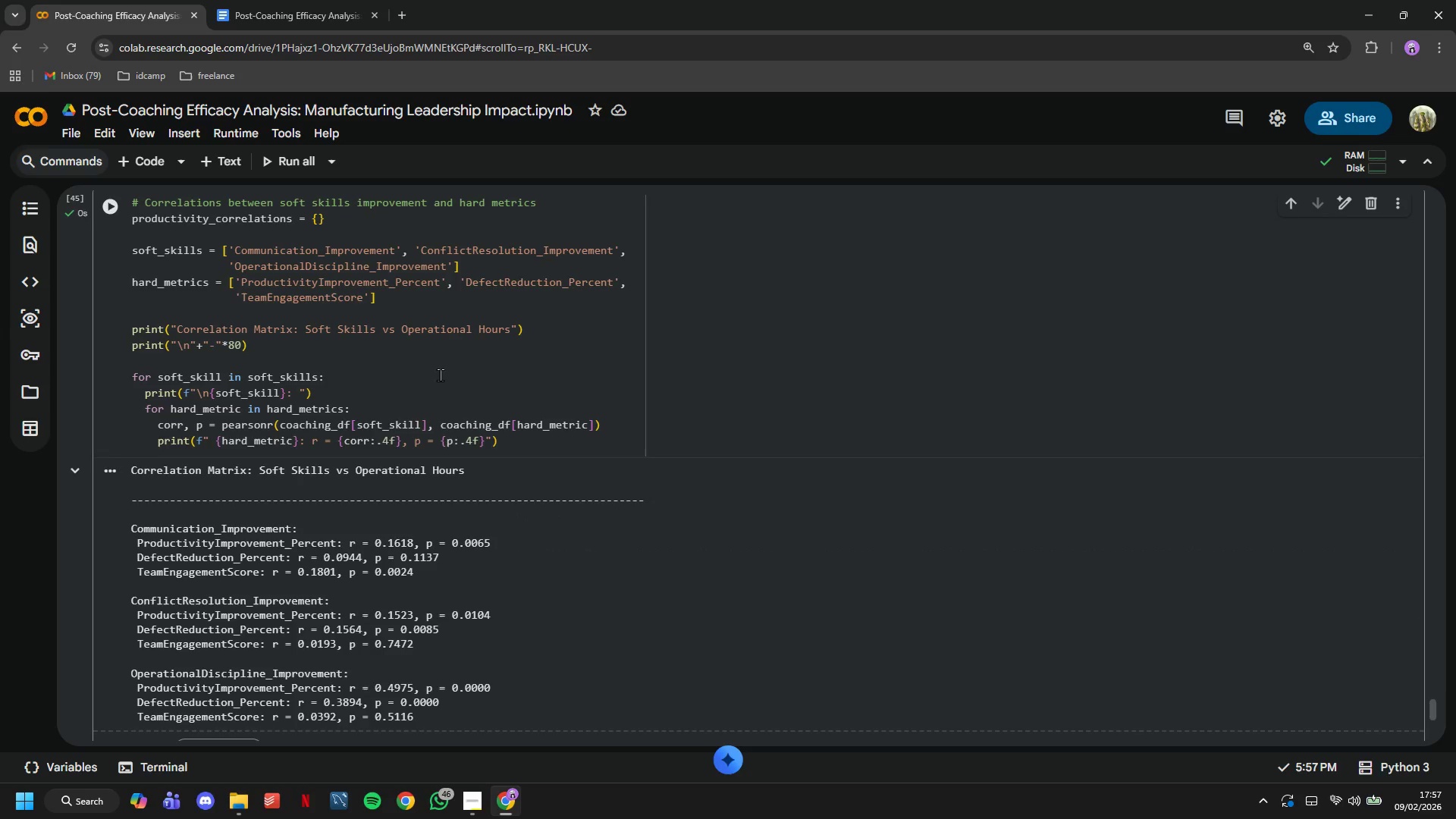 
scroll: coordinate [440, 375], scroll_direction: down, amount: 2.0
 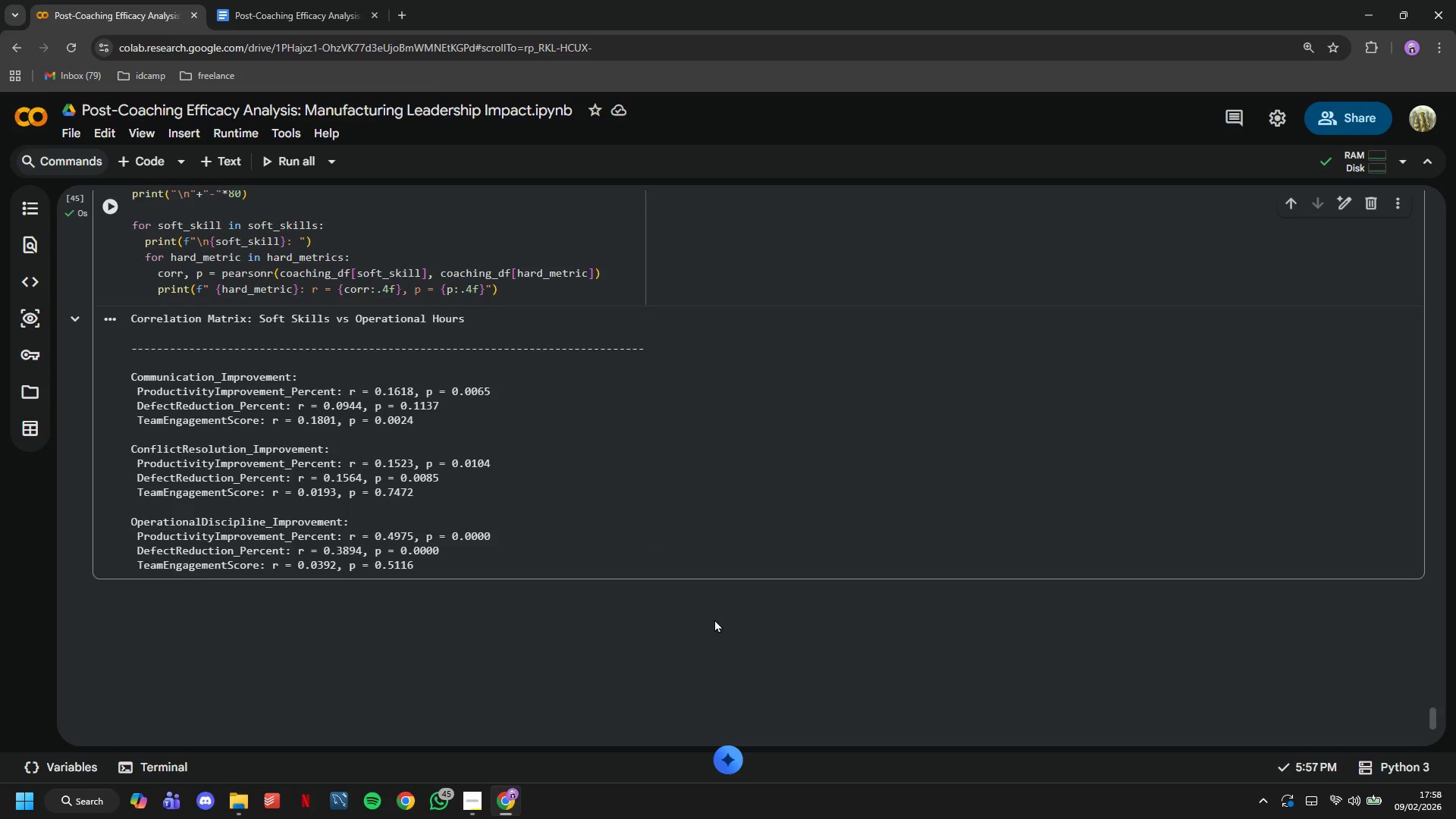 
wait(43.15)
 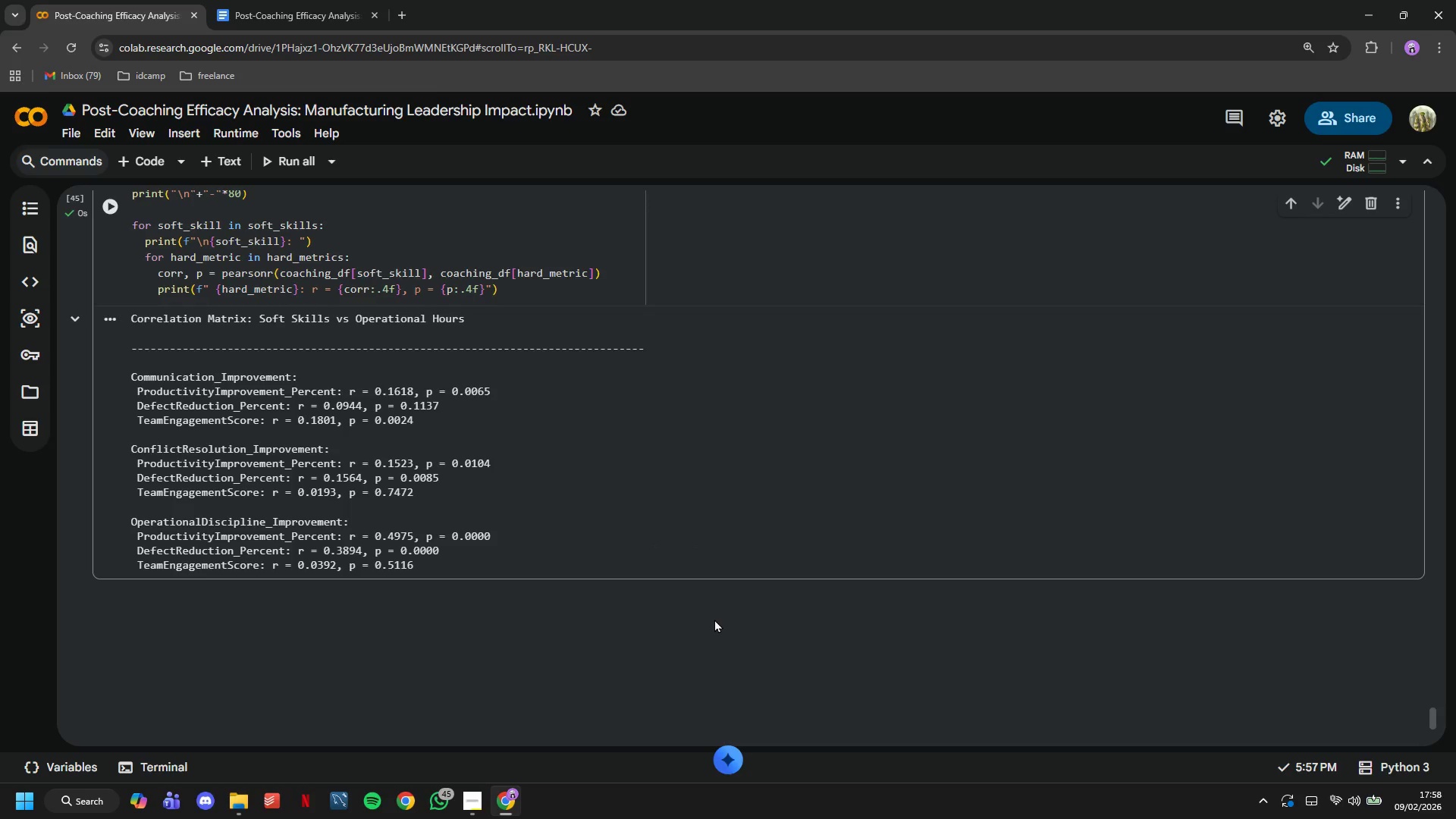 
left_click([231, 155])
 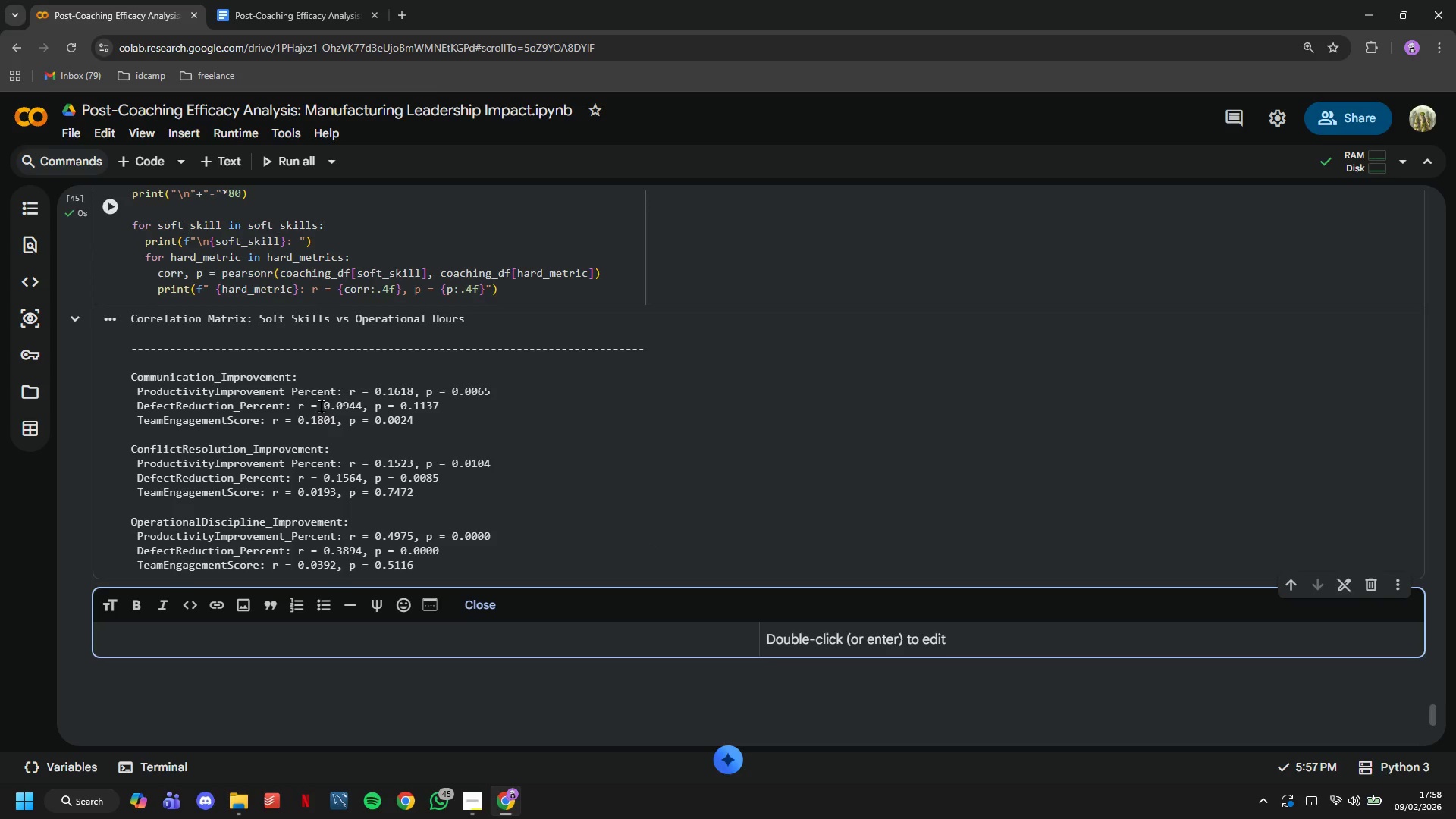 
type(# Frictional Points Analysis - Where Caoching Had Leasy)
key(Backspace)
type(t Impact)
 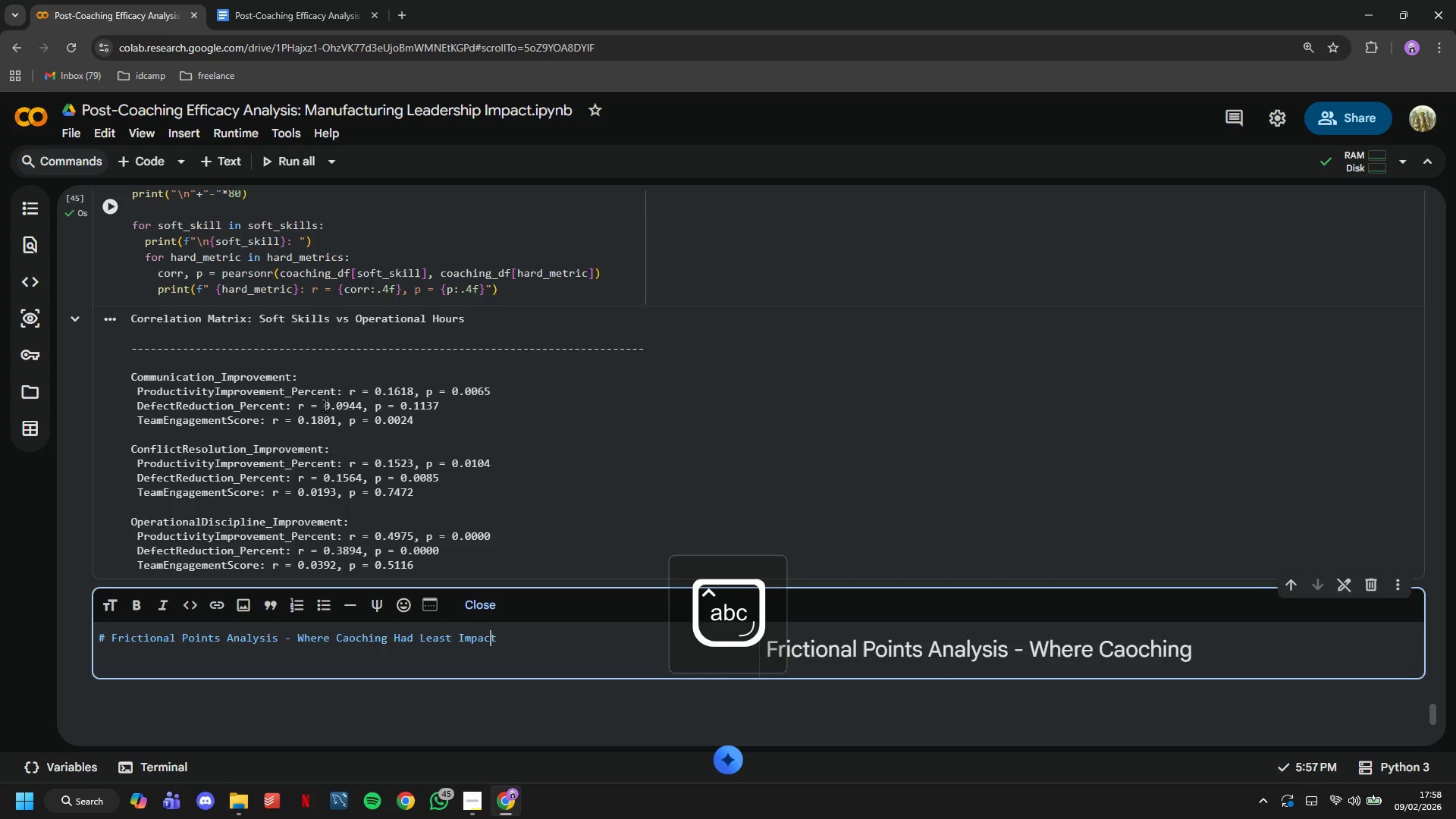 
hold_key(key=ArrowLeft, duration=1.02)
 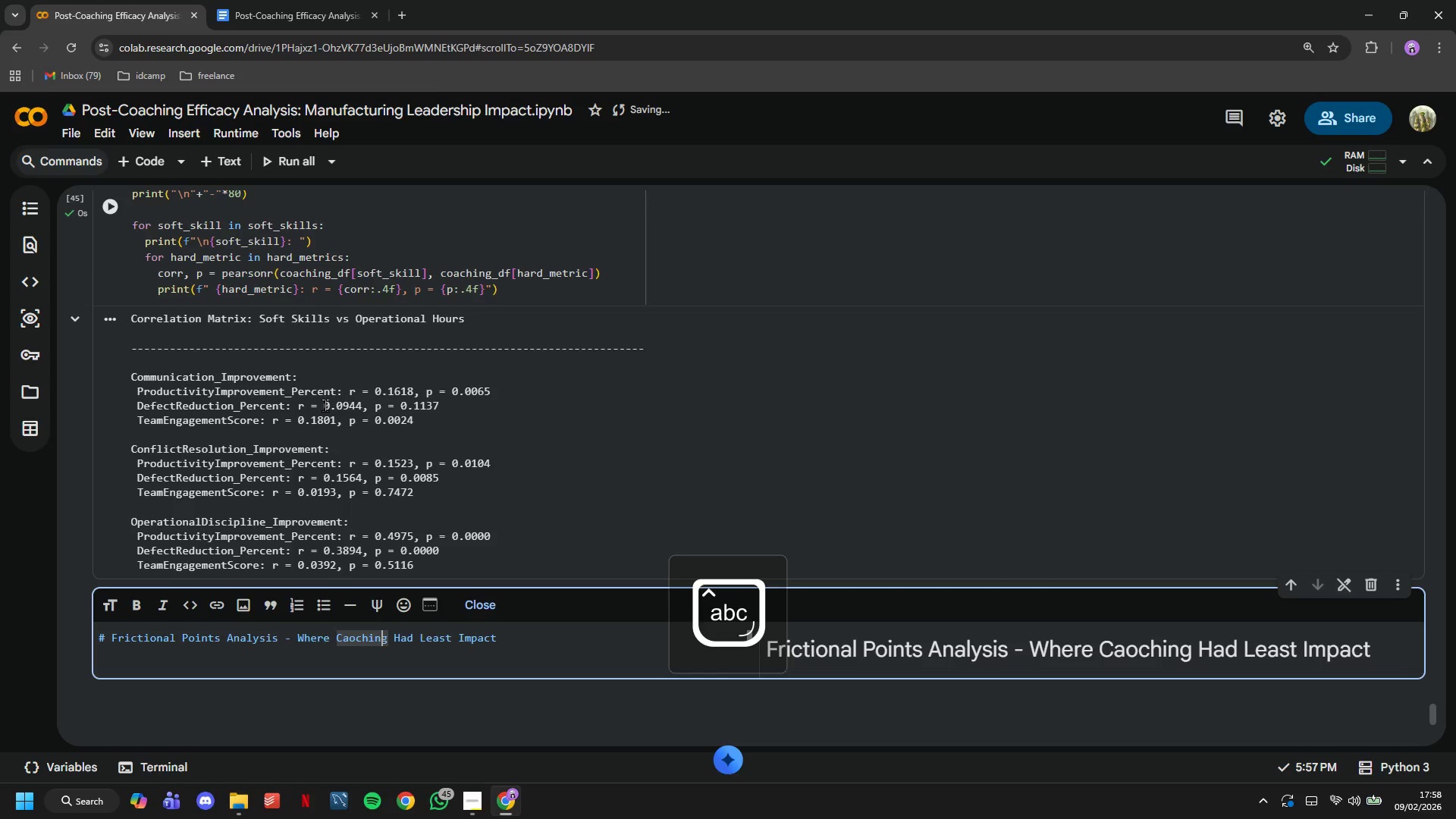 
key(ArrowLeft)
 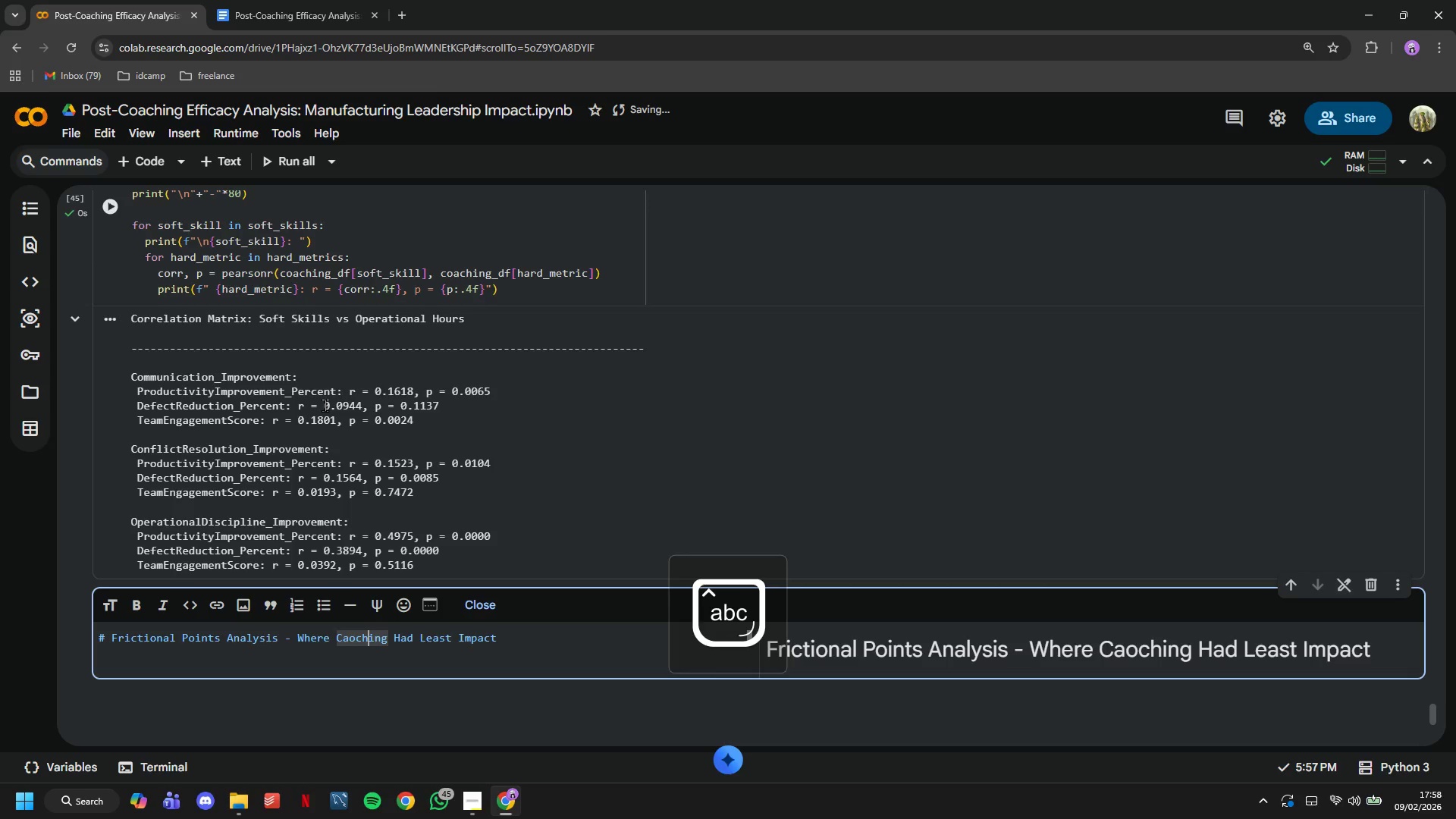 
key(ArrowLeft)
 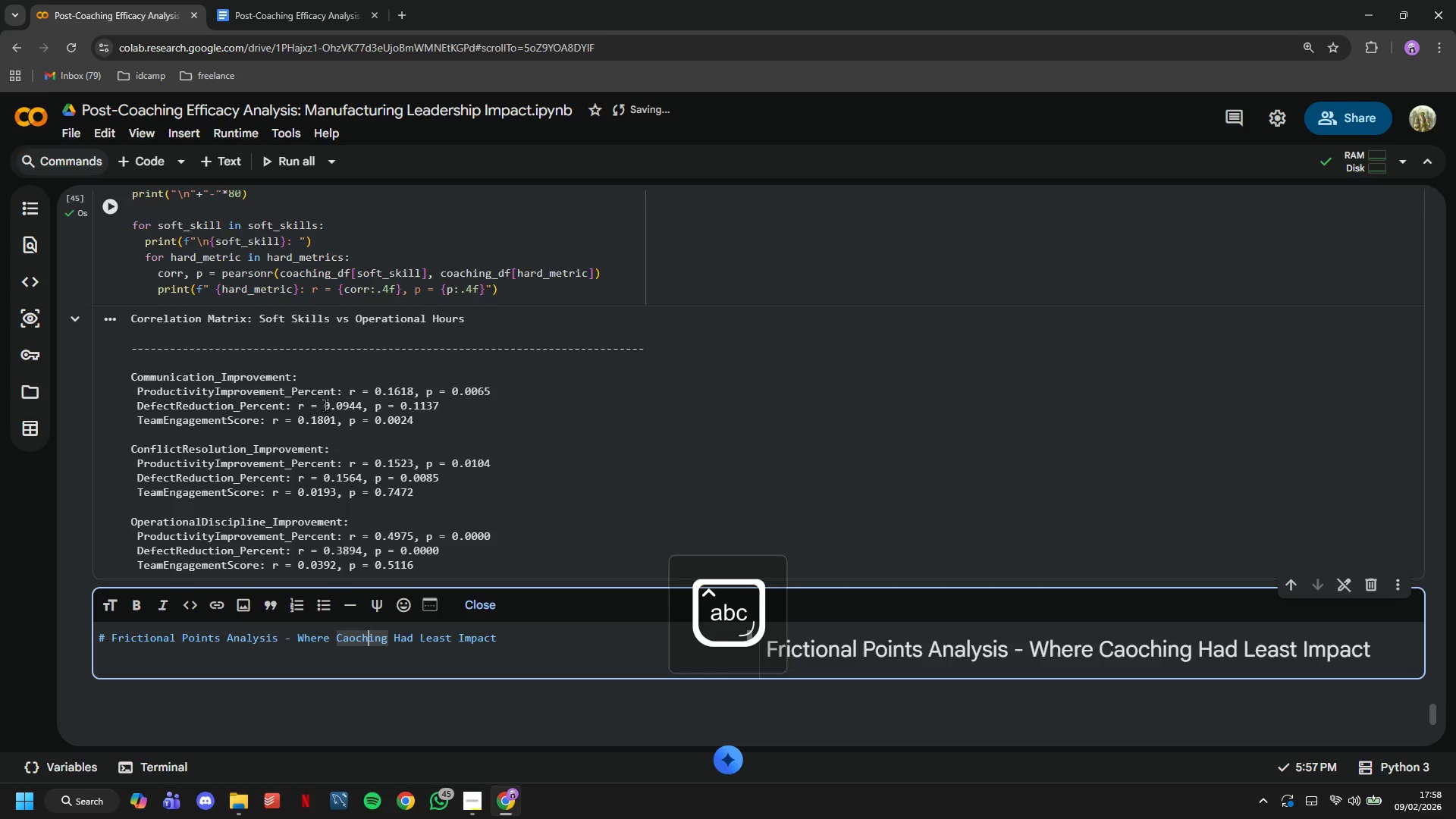 
key(ArrowLeft)
 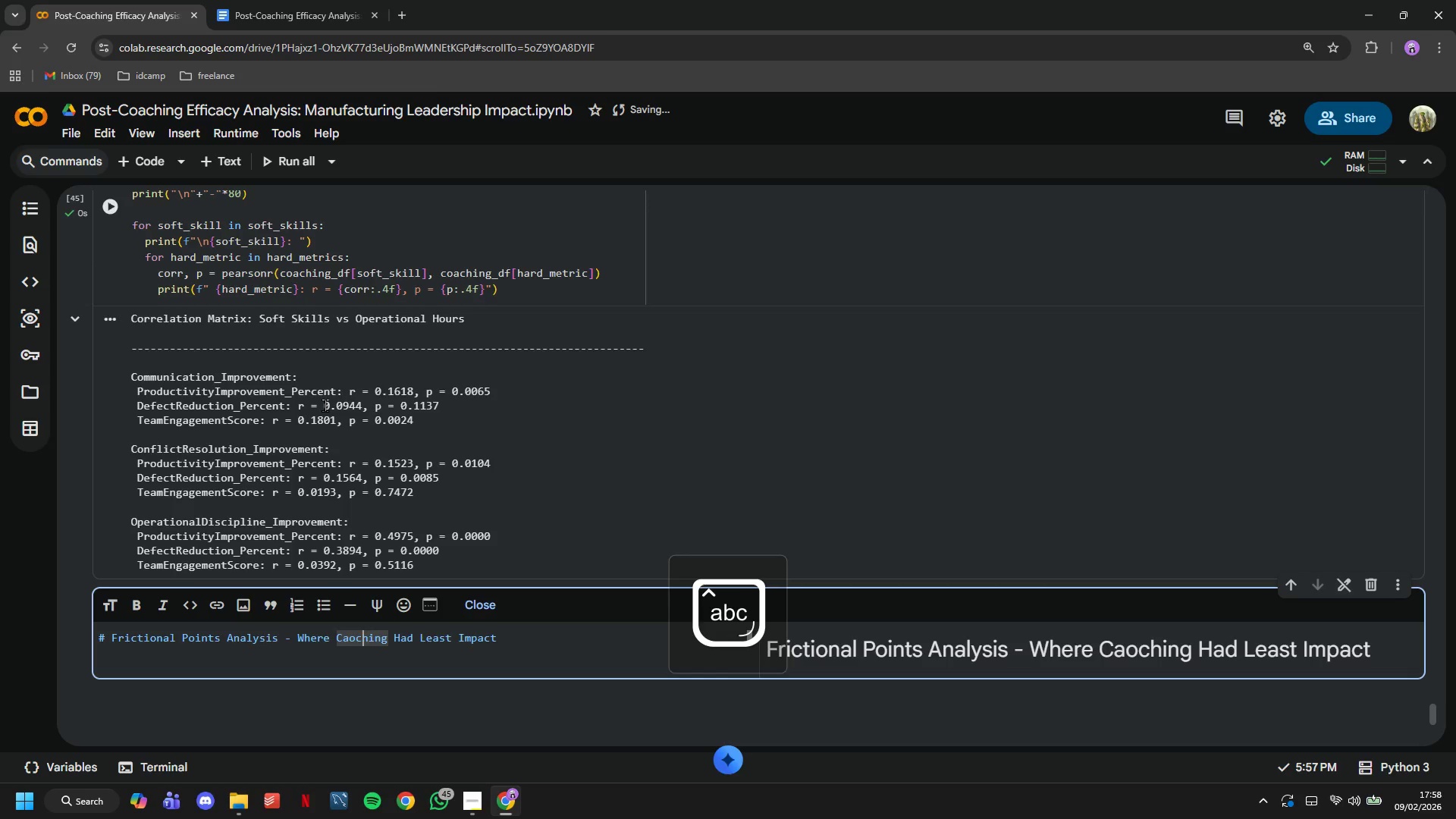 
key(ArrowLeft)
 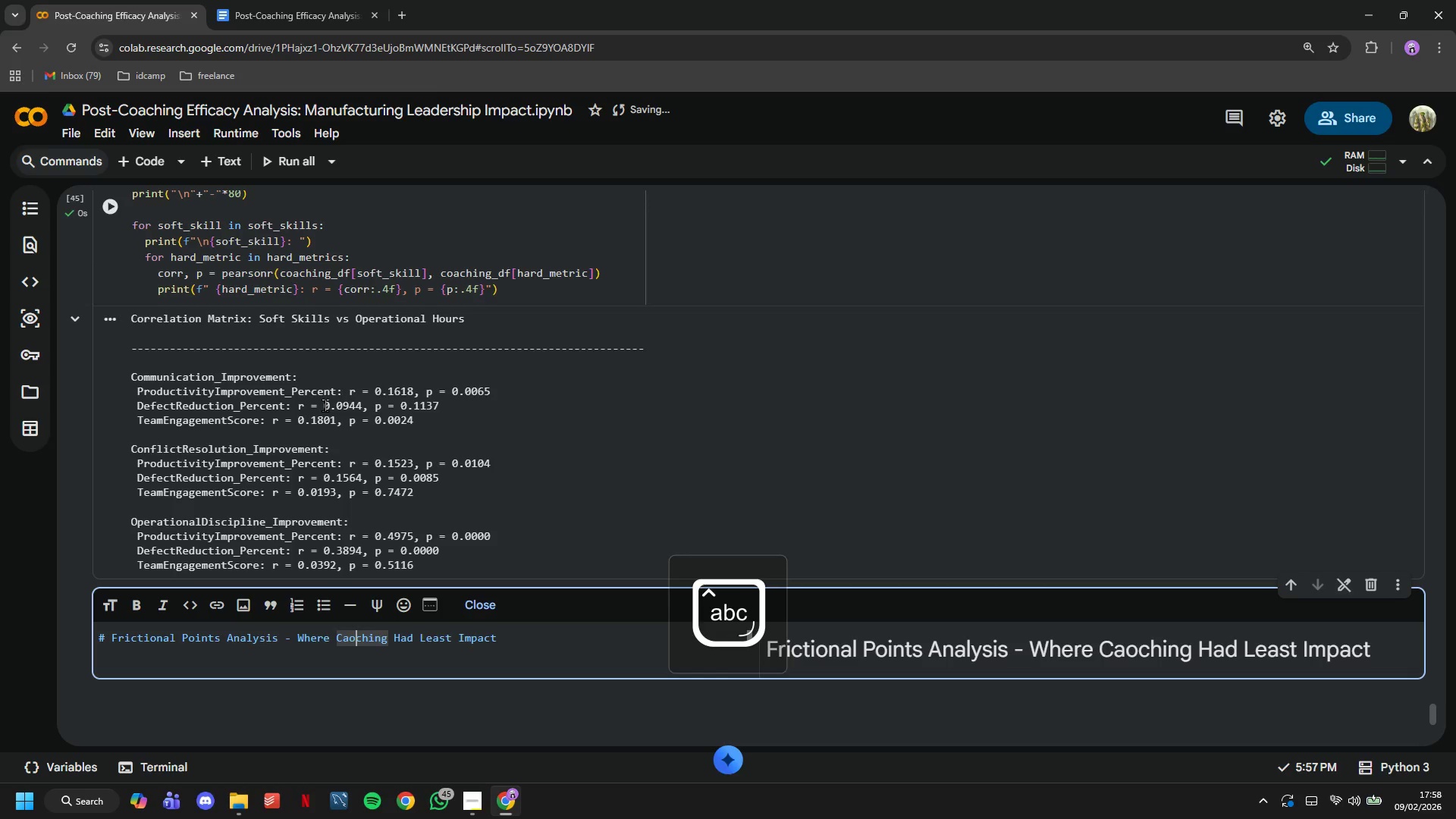 
key(ArrowLeft)
 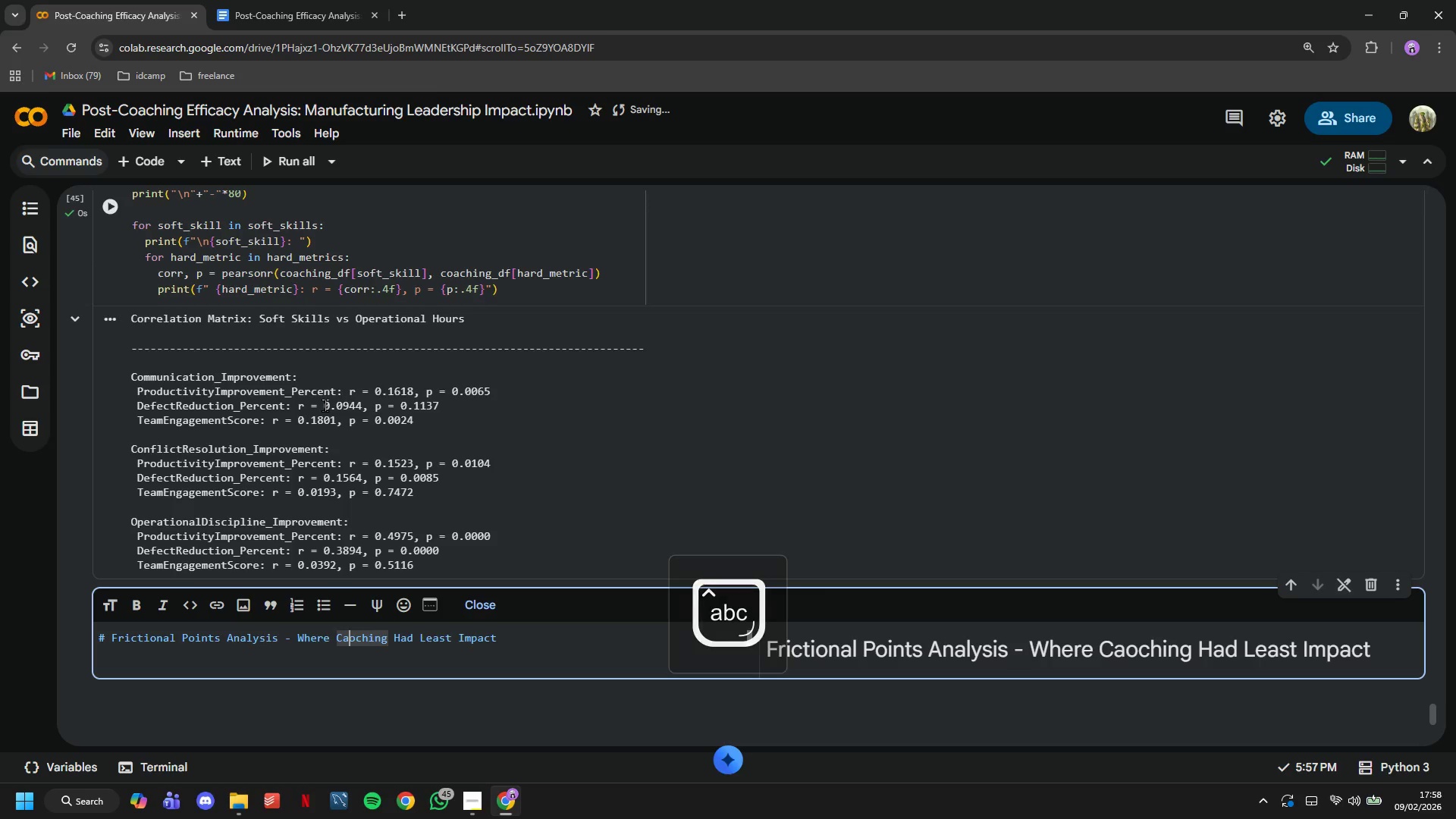 
key(Backspace)
 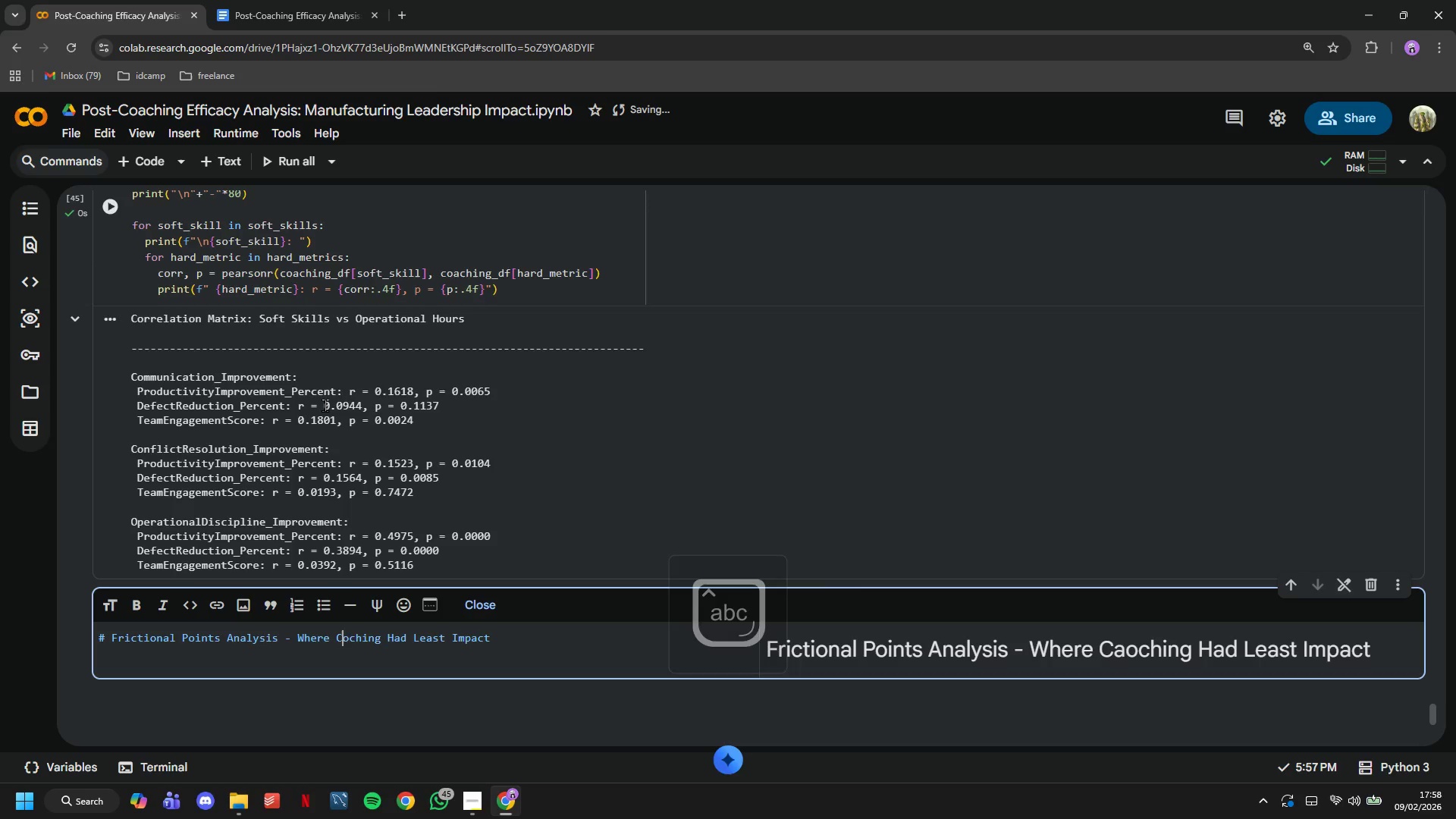 
key(ArrowRight)
 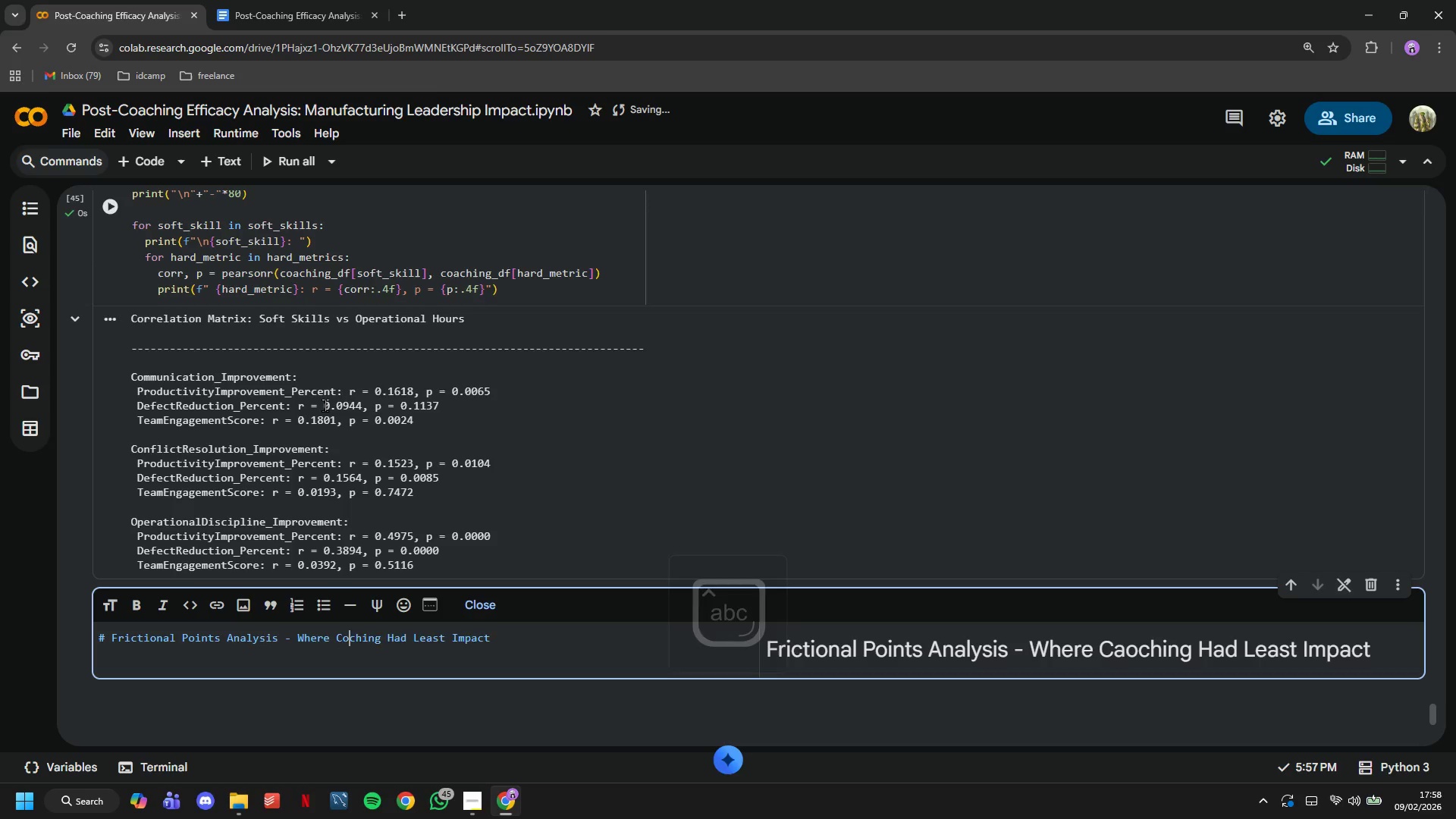 
key(A)
 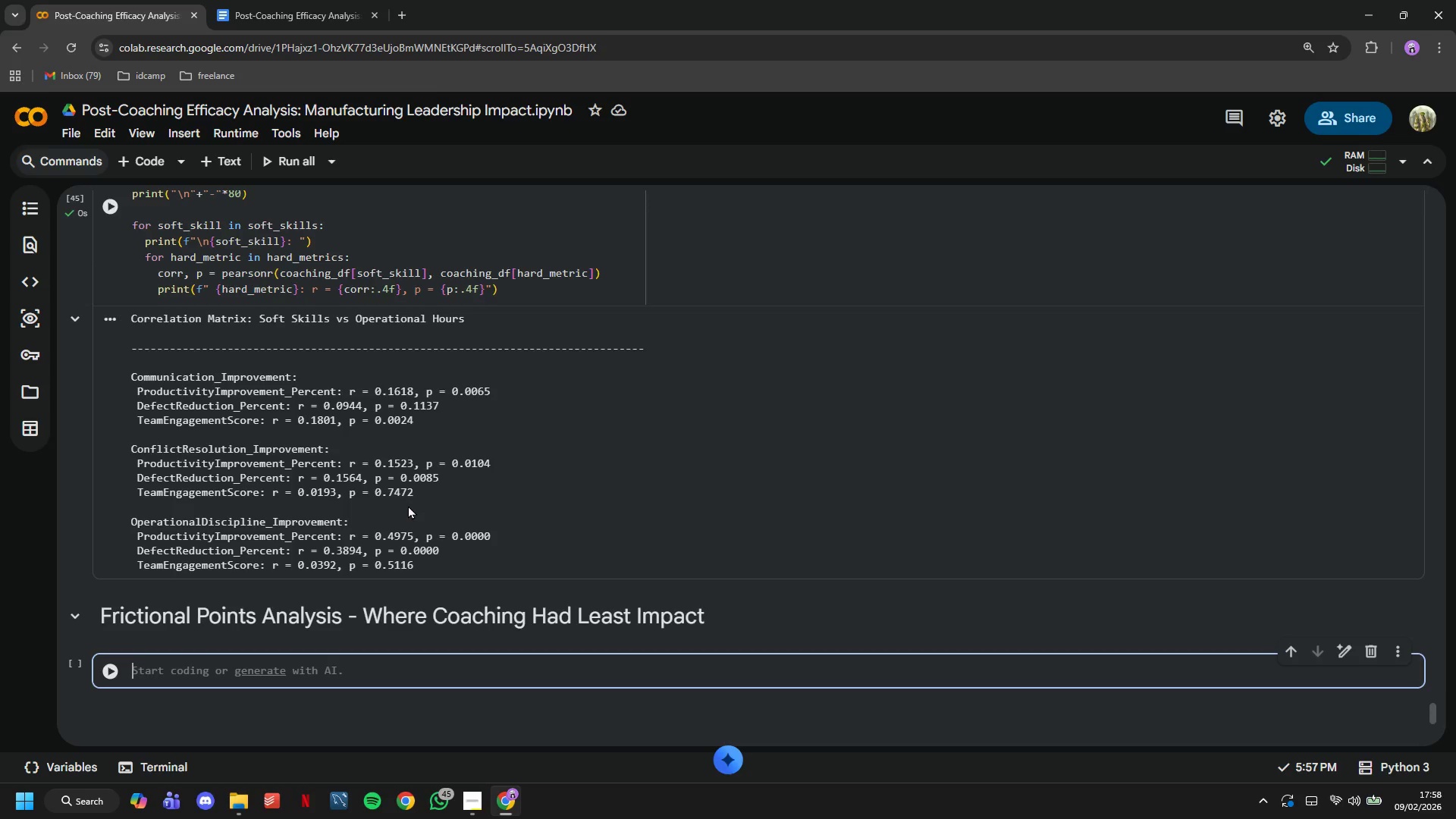 
wait(6.22)
 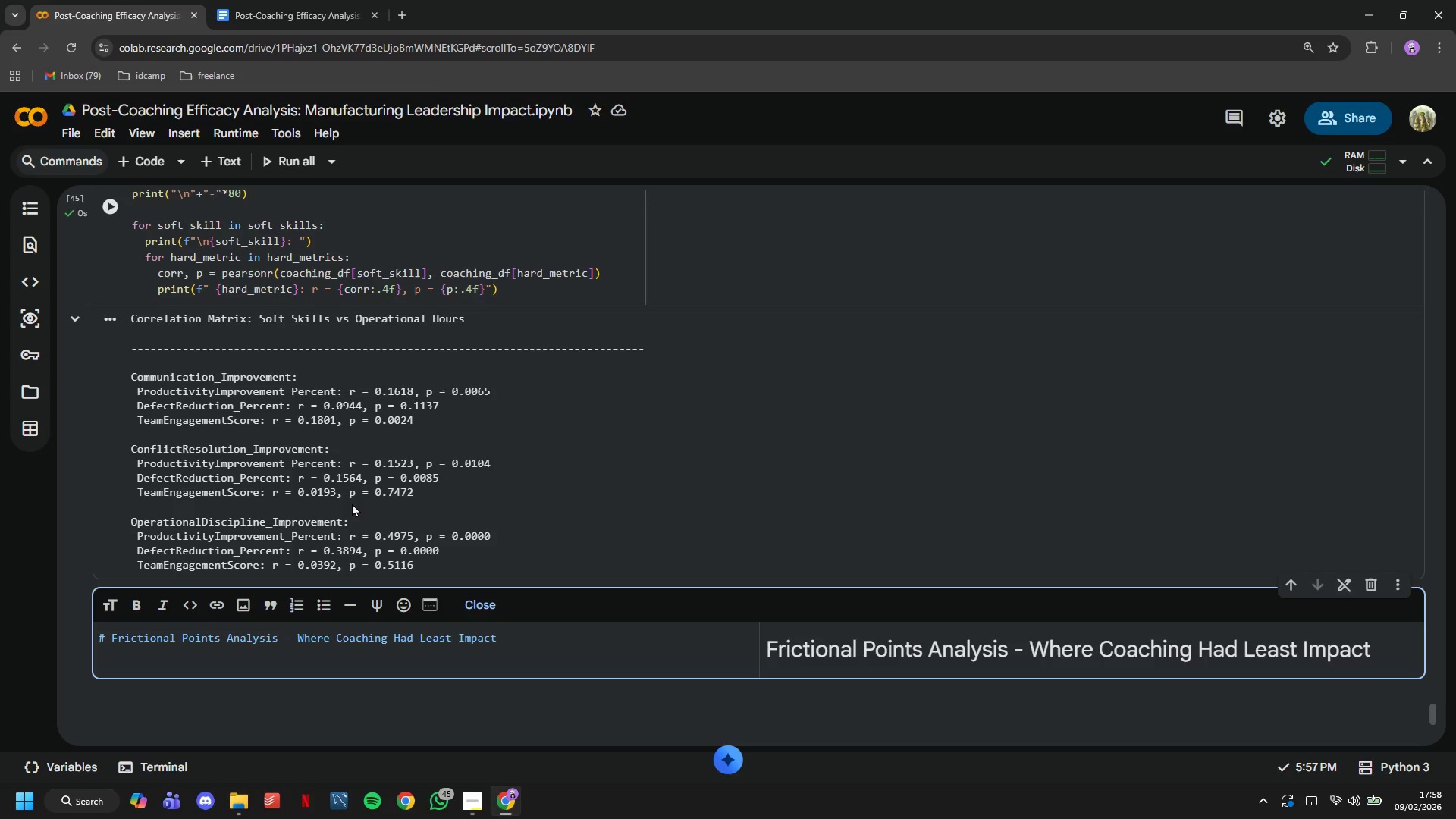 
type(# Identf)
key(Backspace)
type(f)
key(Backspace)
type(ify empo)
key(Backspace)
type(loe)
key(Backspace)
type(yees with k)
key(Backspace)
type(low improvement despite high coaching hours)
 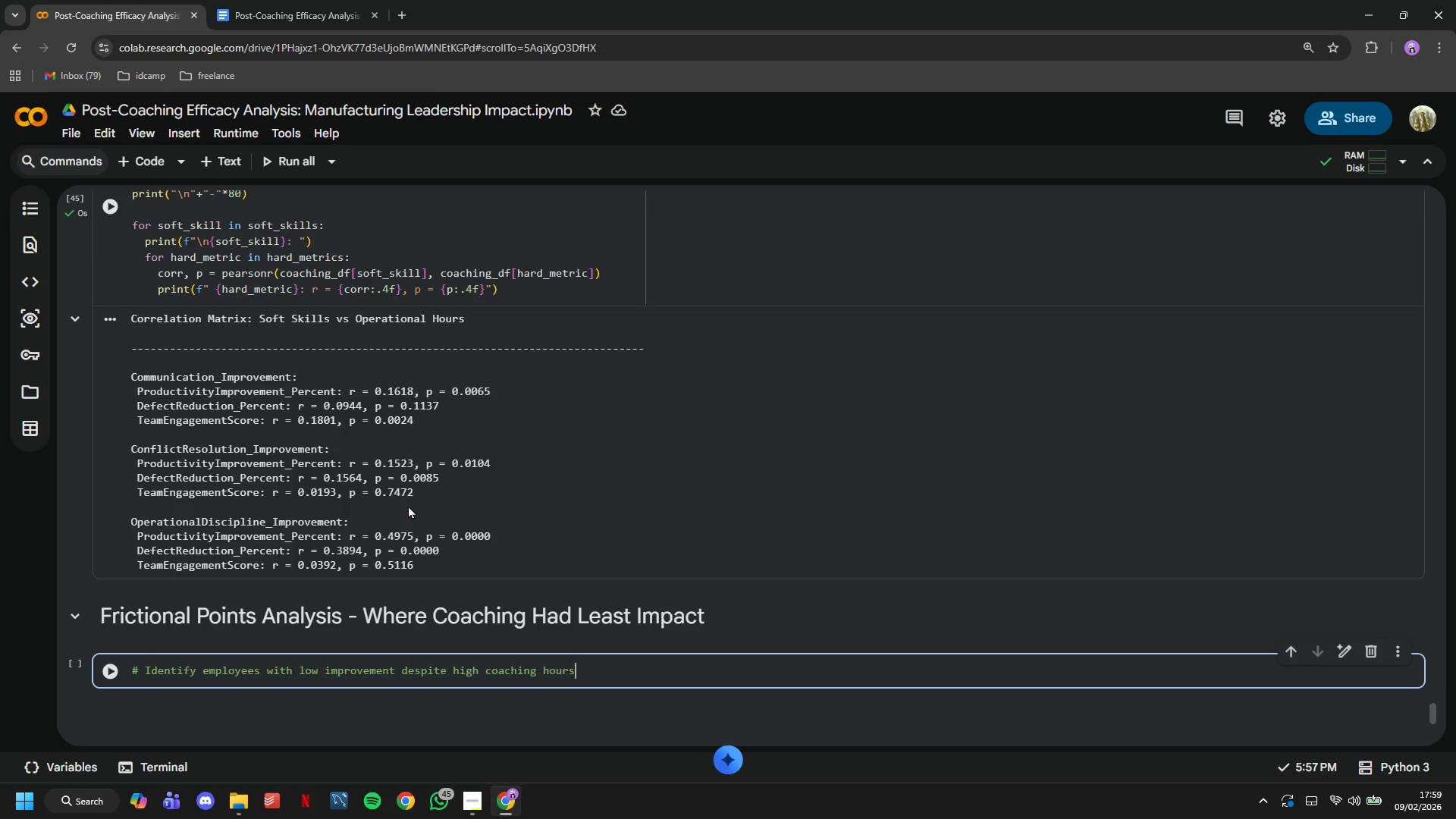 
key(Enter)
 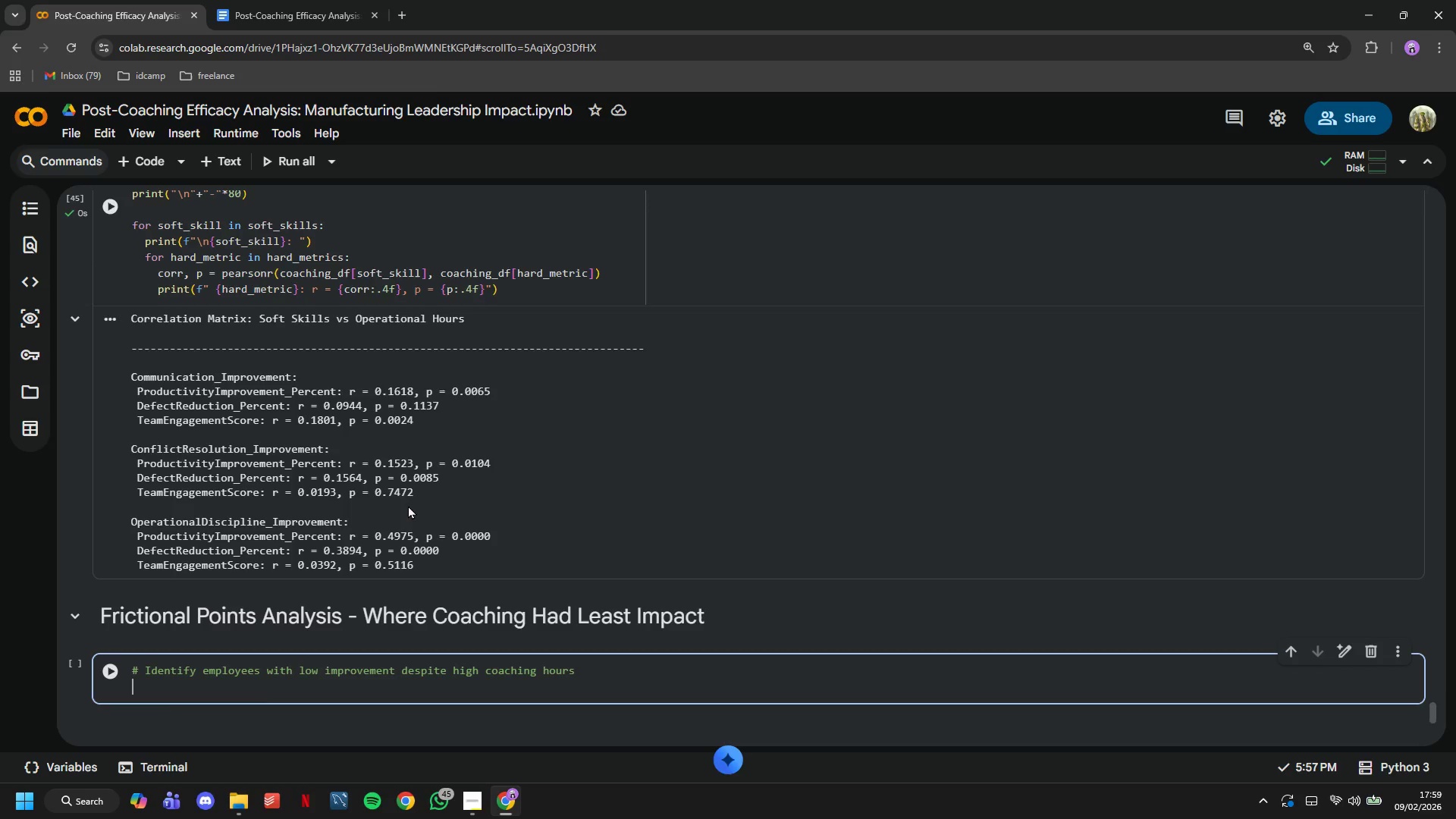 
type(coaching_df['ROI_SC)
key(Backspace)
type(core)
 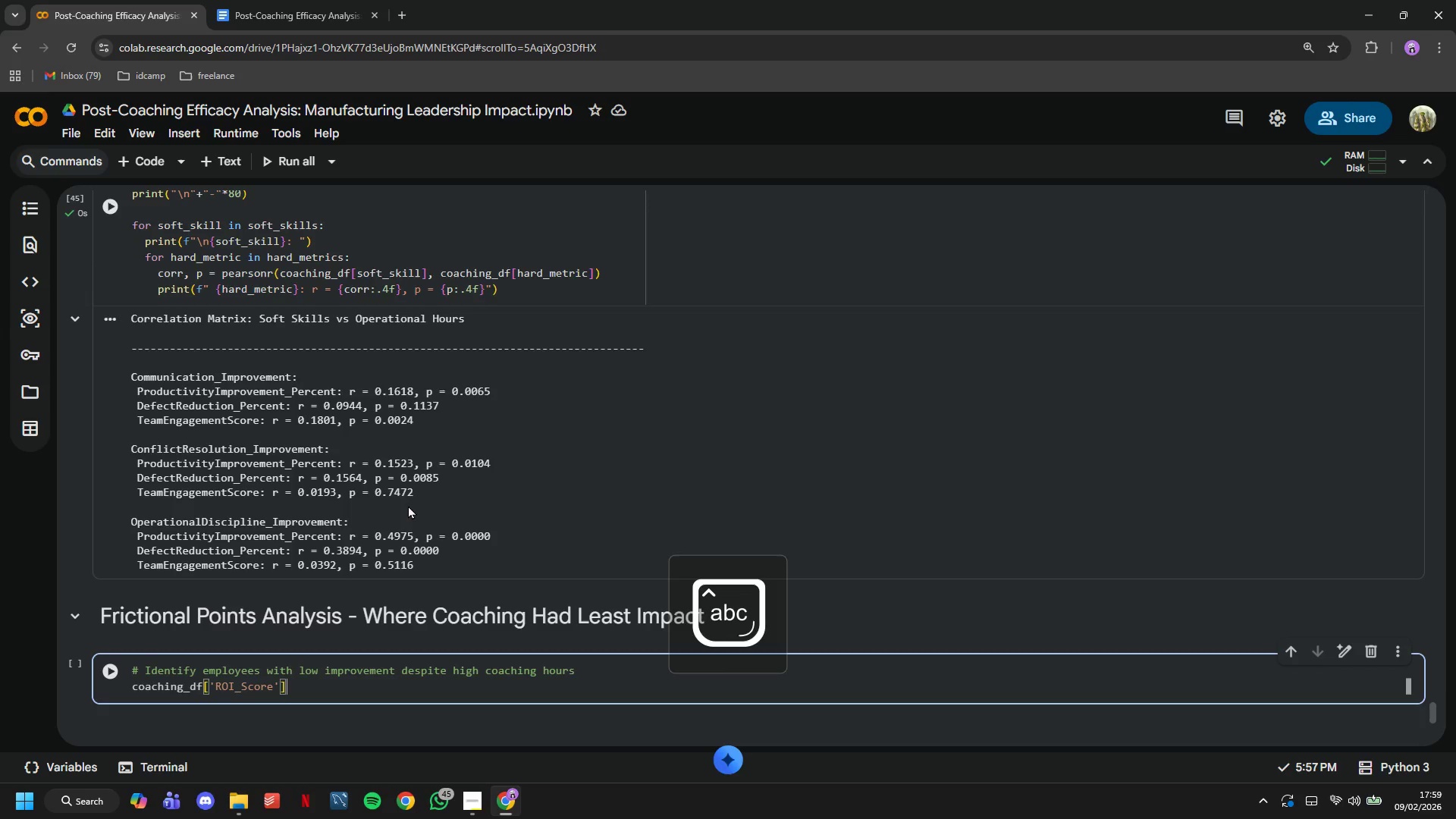 
 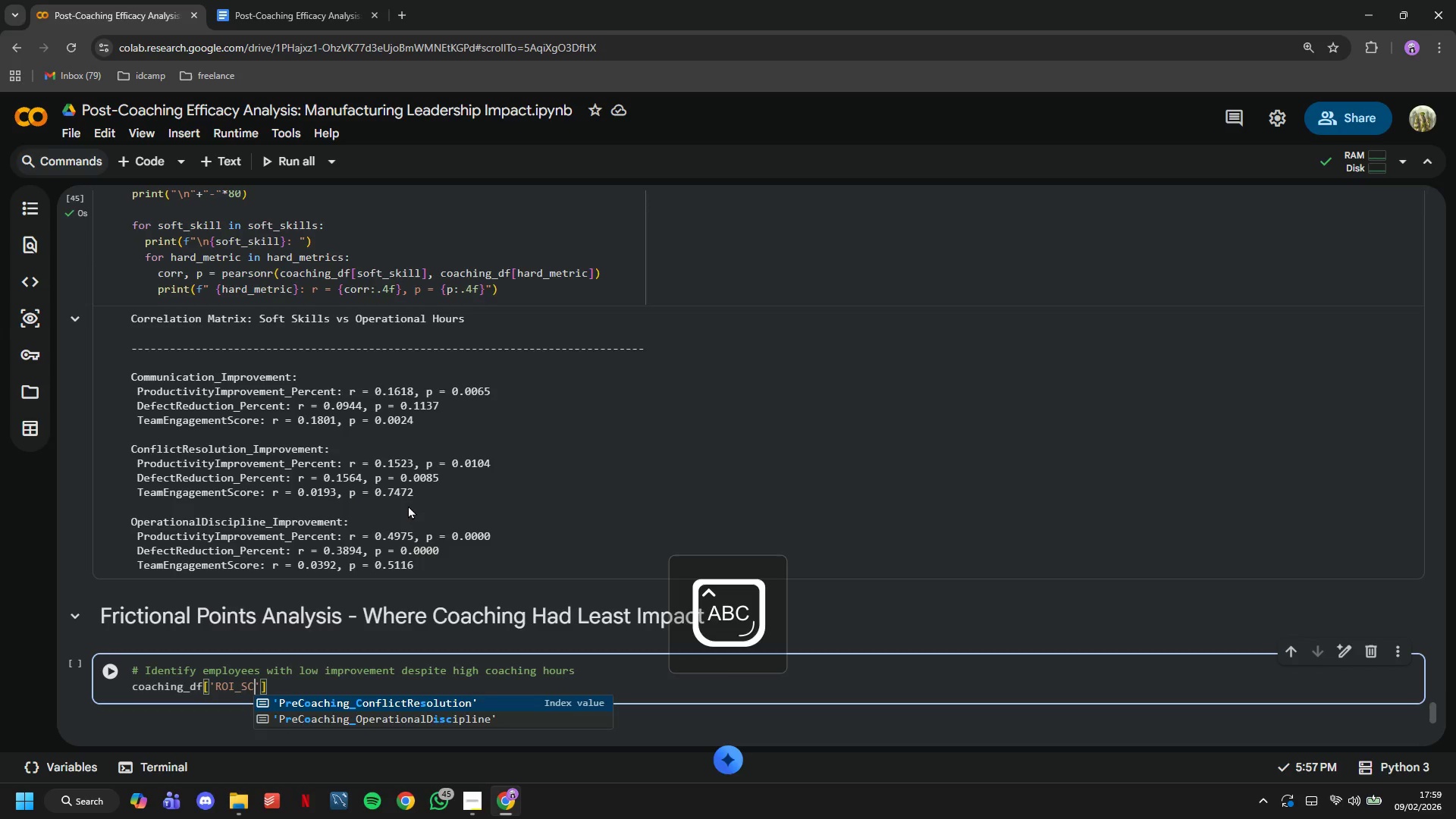 
key(ArrowRight)
 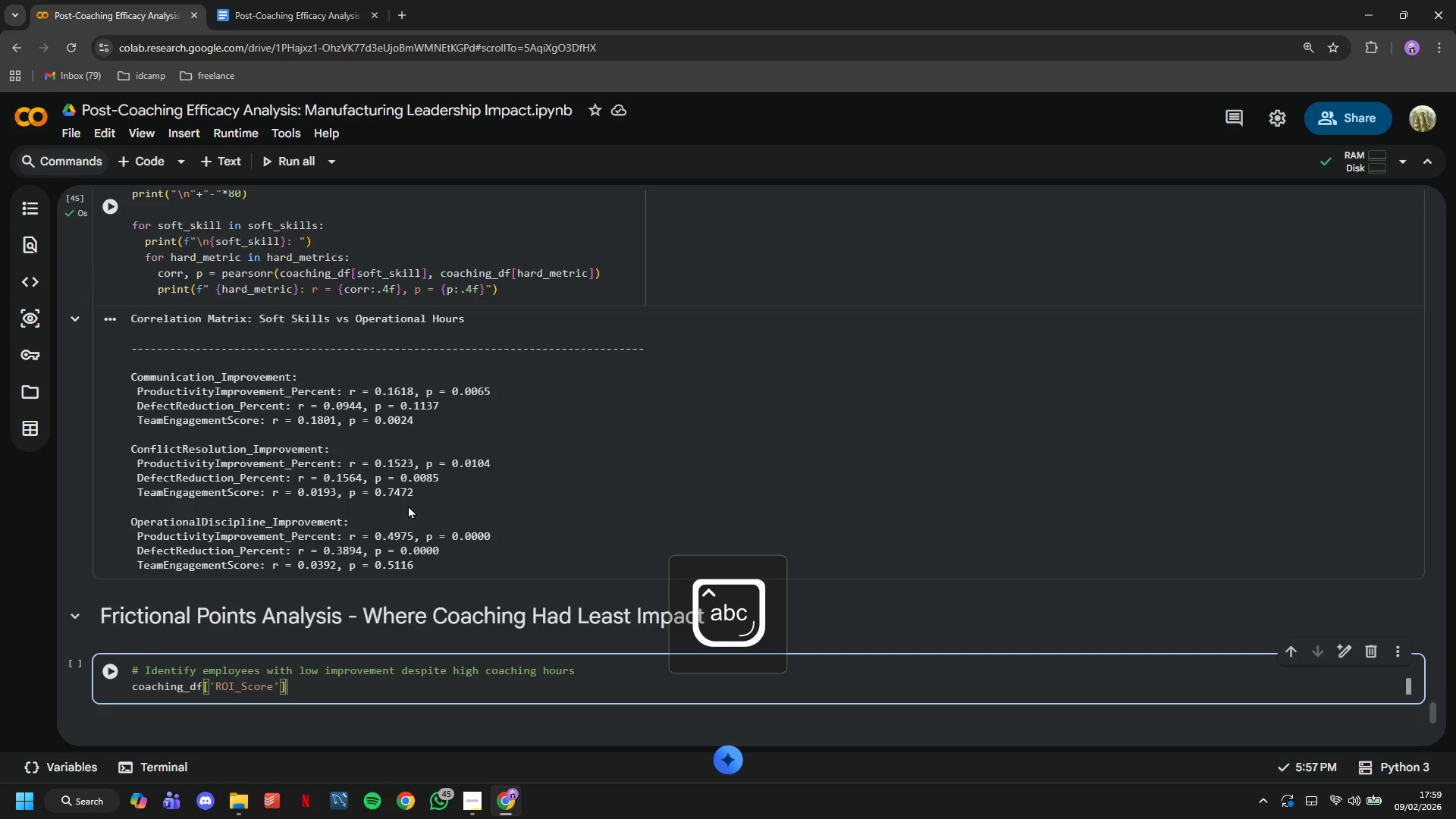 
key(ArrowRight)
 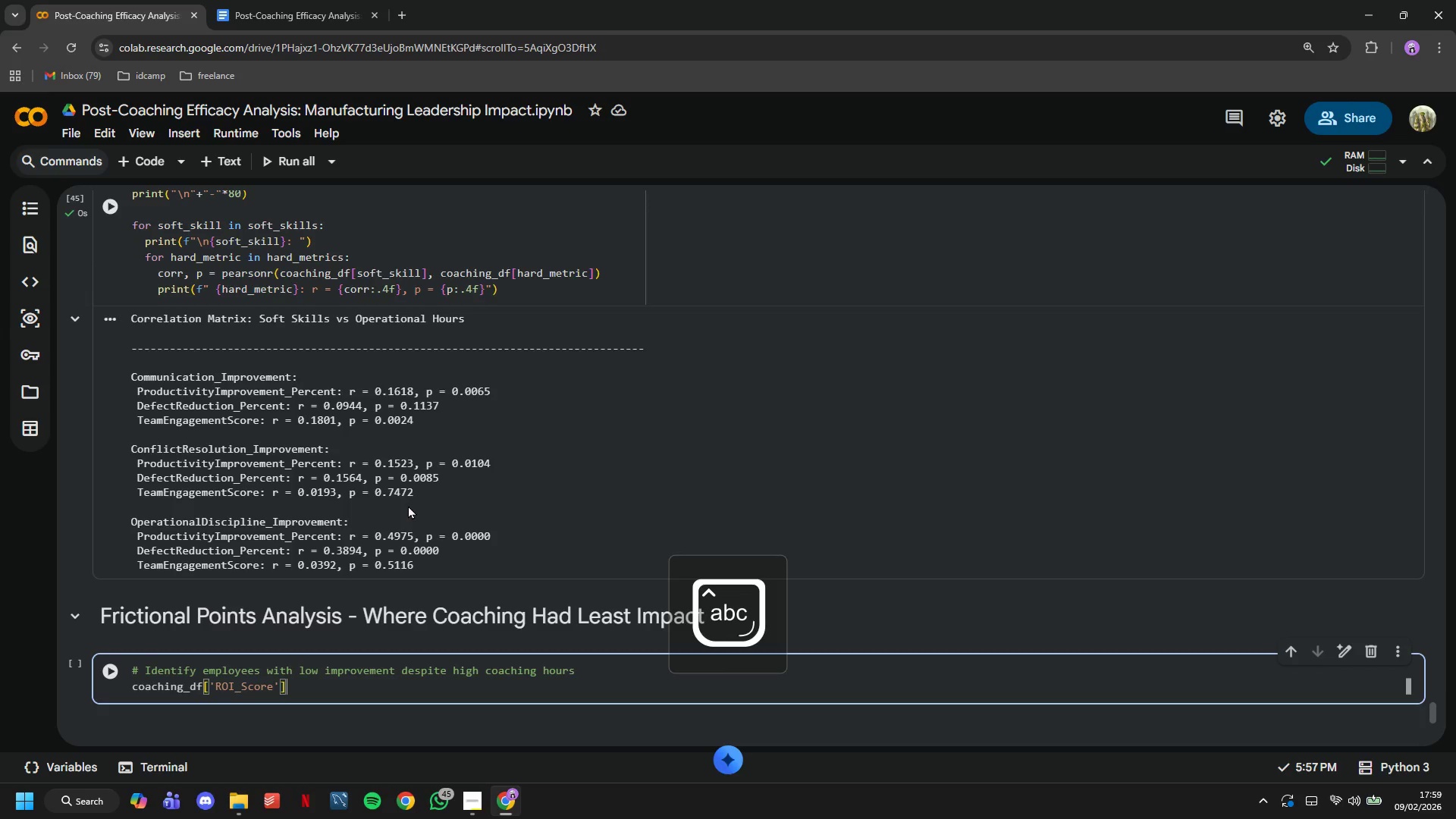 
key(Space)
 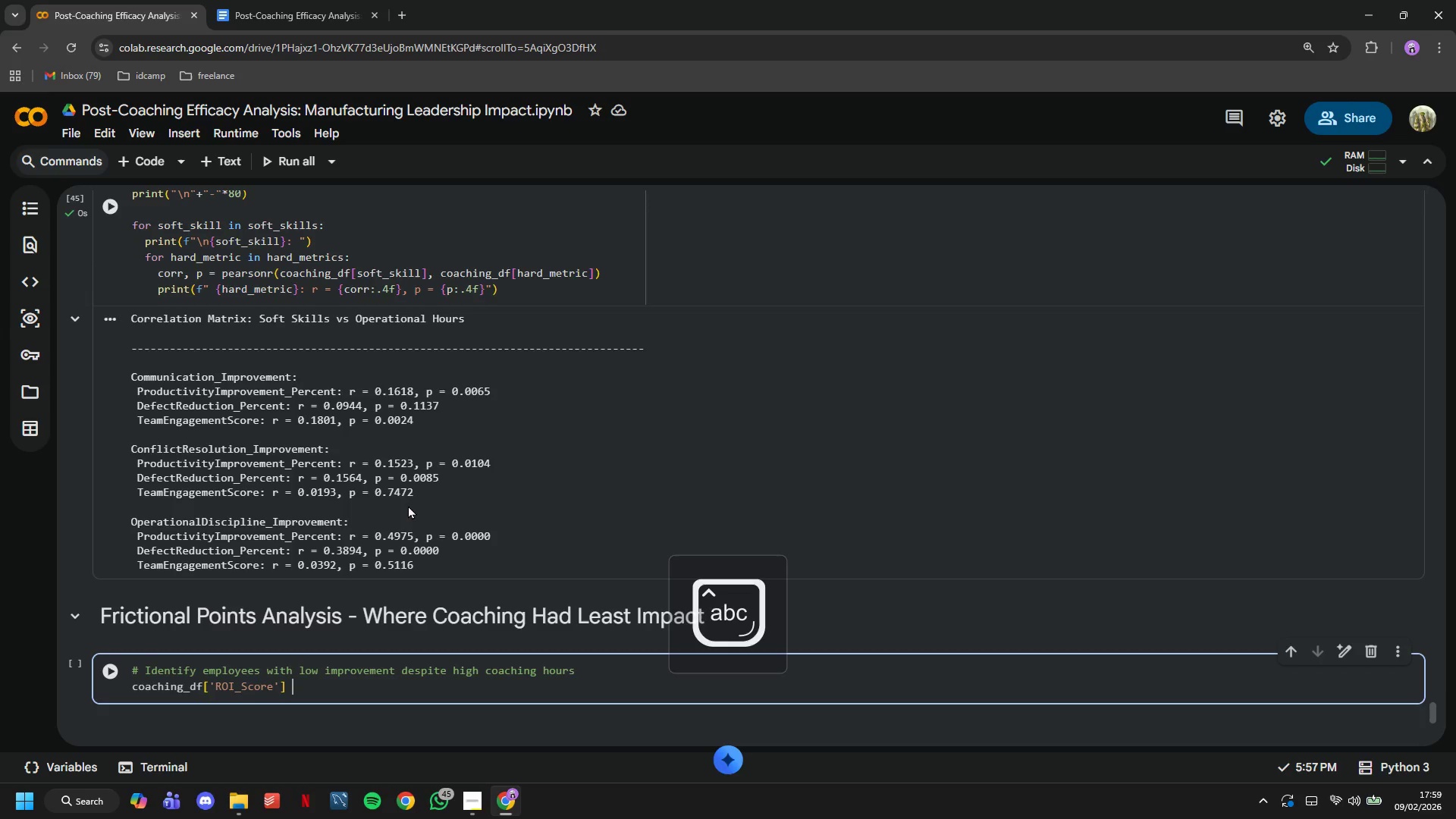 
key(Equal)
 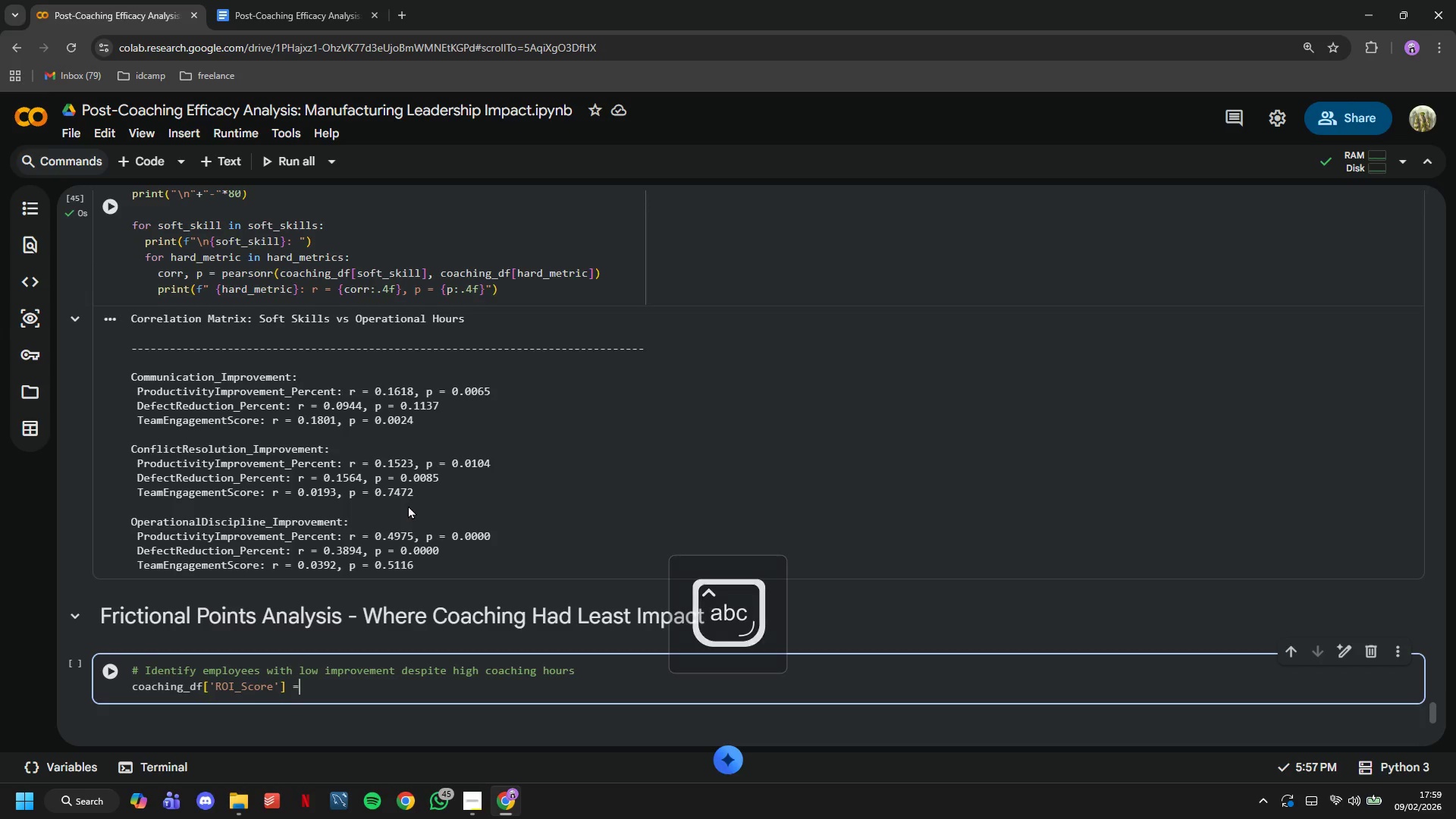 
key(Space)
 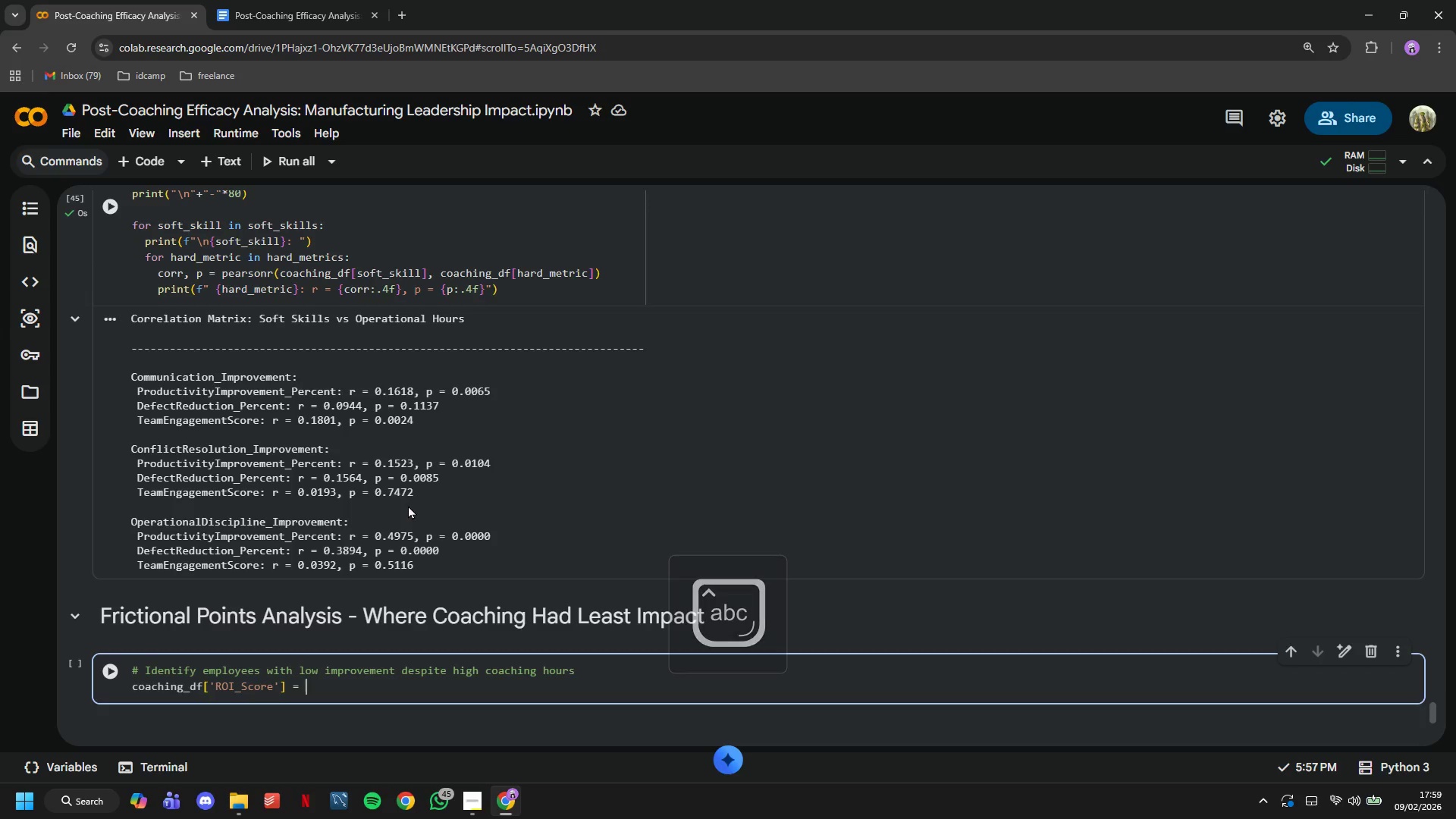 
key(Shift+ShiftLeft)
 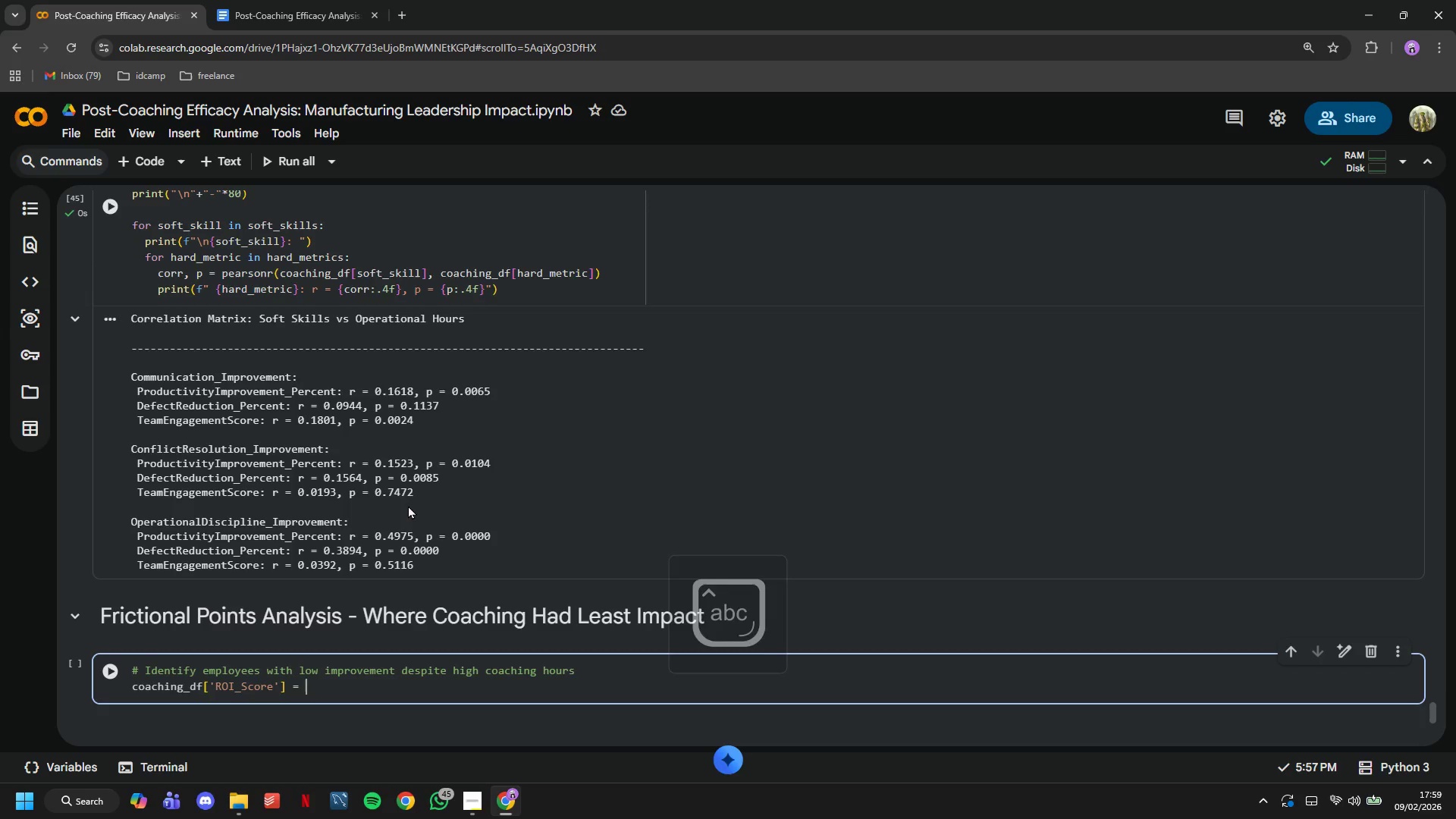 
key(Shift+9)
 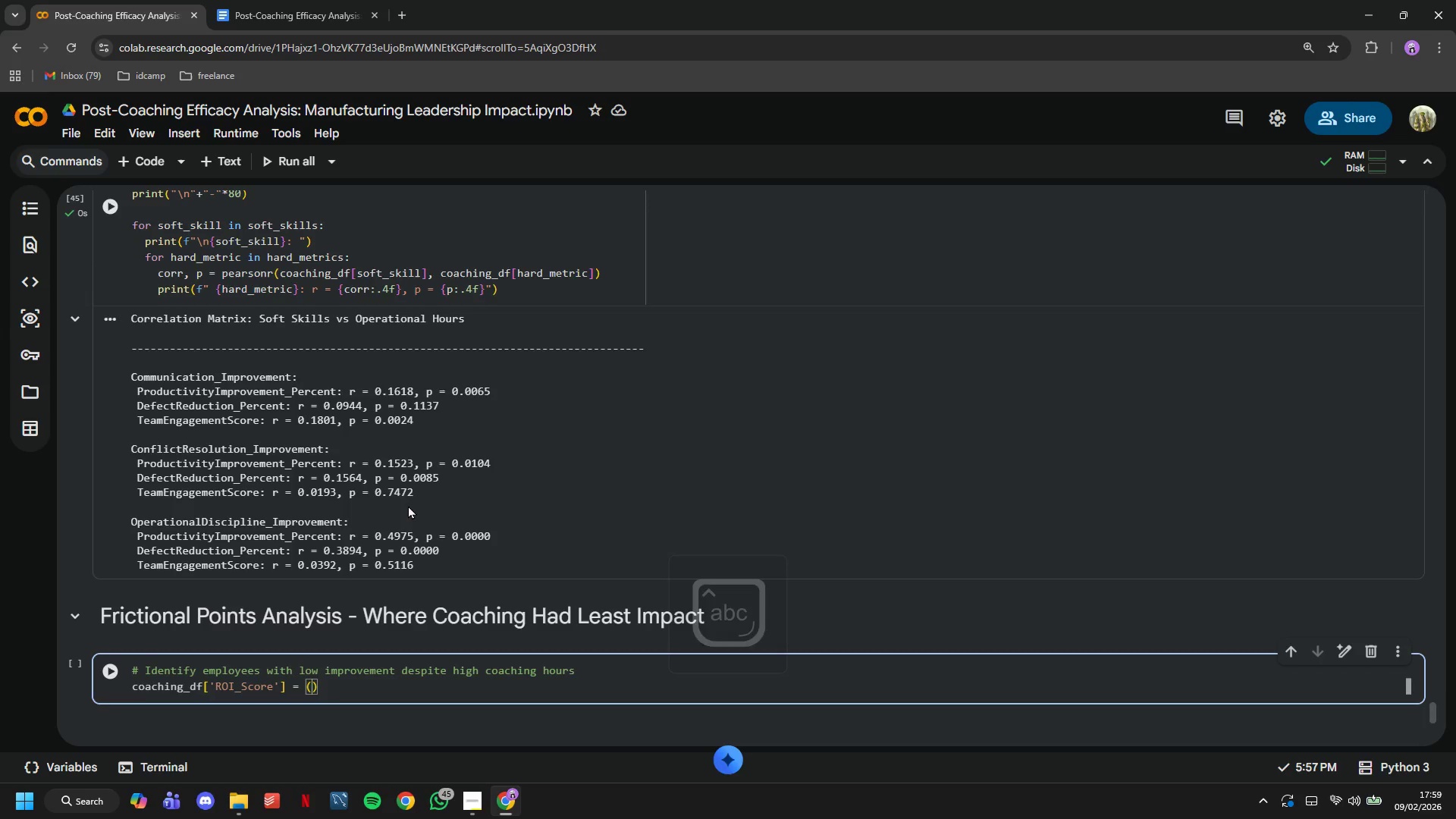 
key(Enter)
 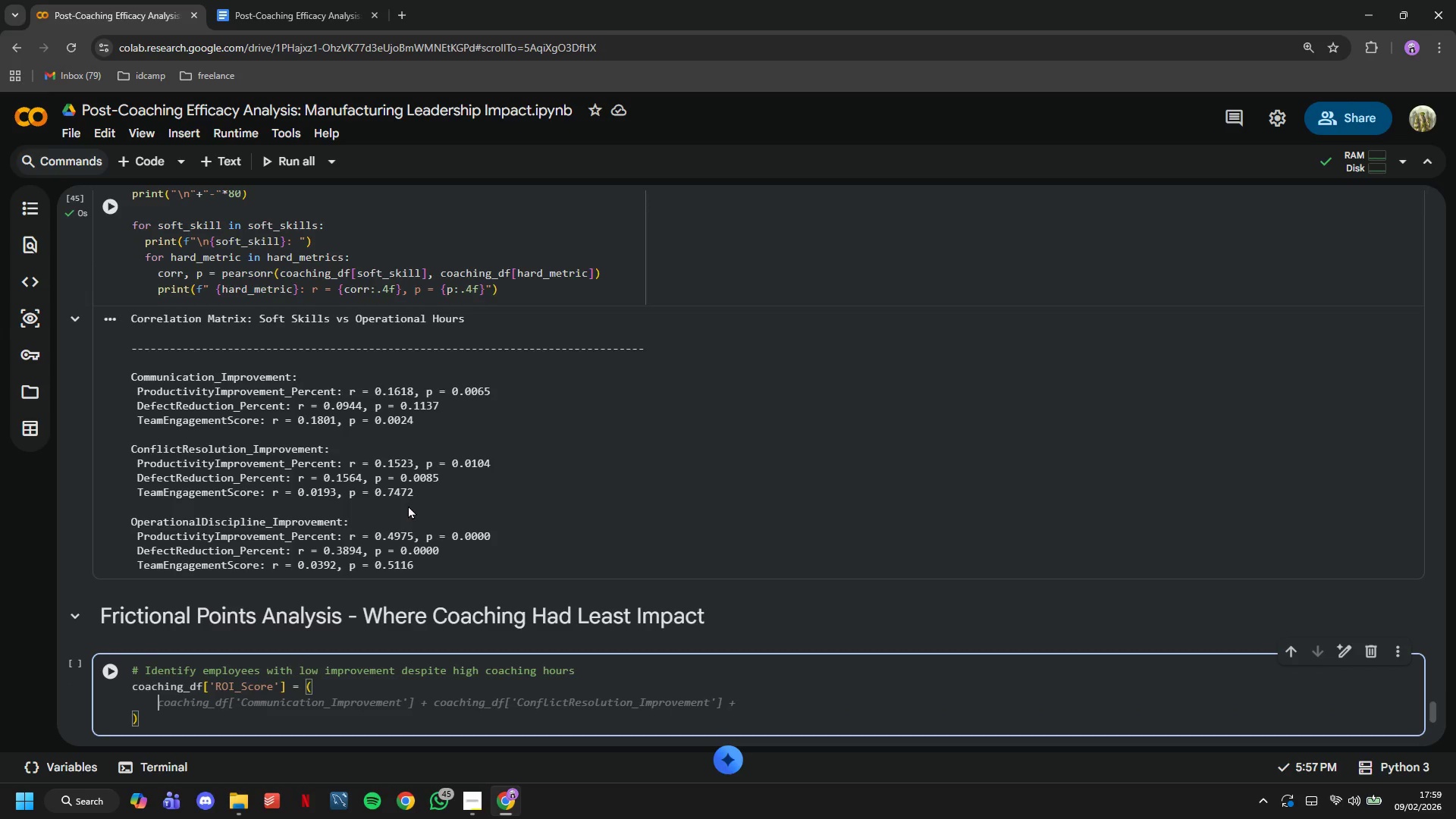 
type(coaching_df['Commuc)
key(Backspace)
type(nation)
 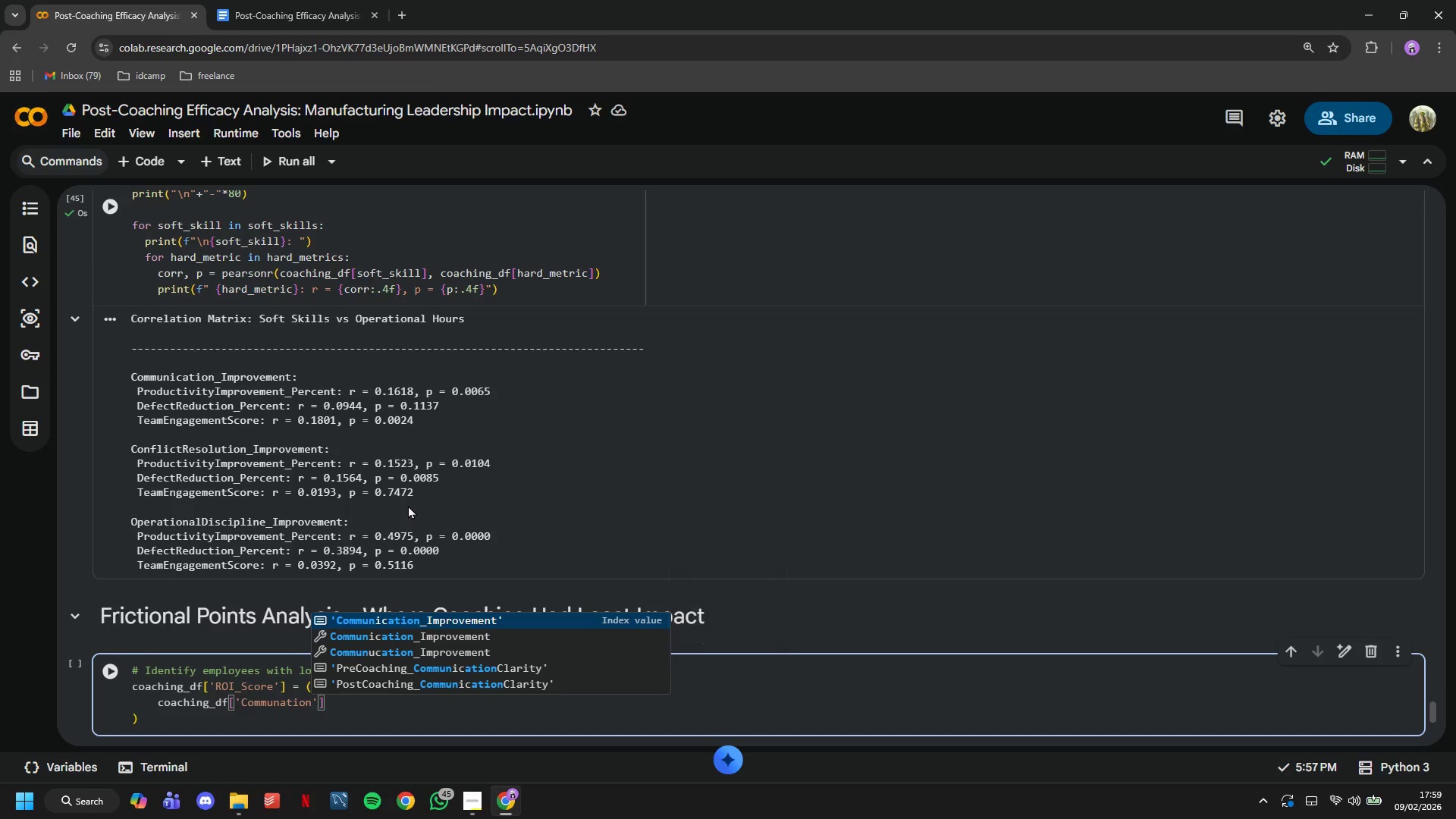 
hold_key(key=ArrowLeft, duration=0.55)
 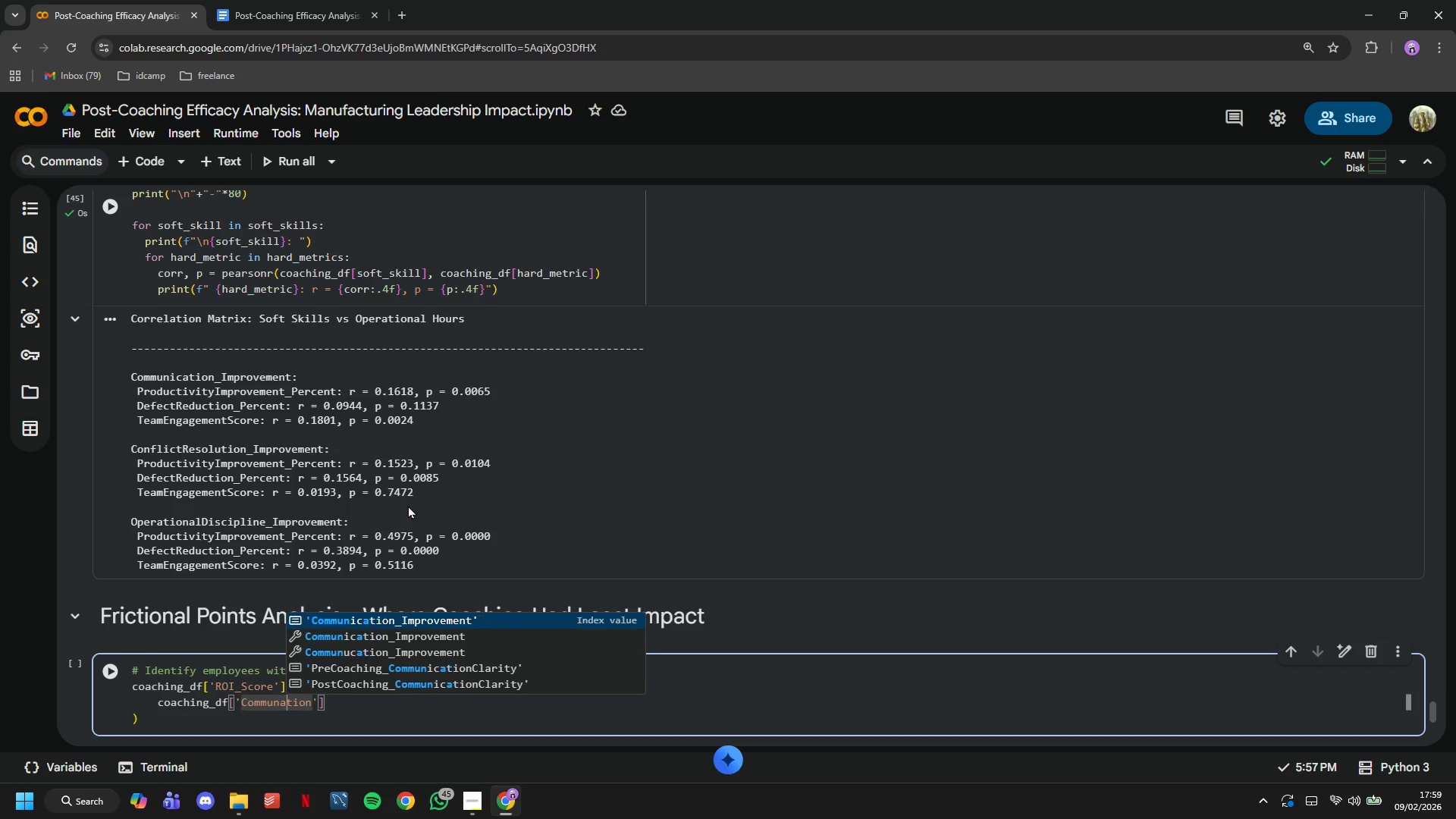 
key(ArrowLeft)
 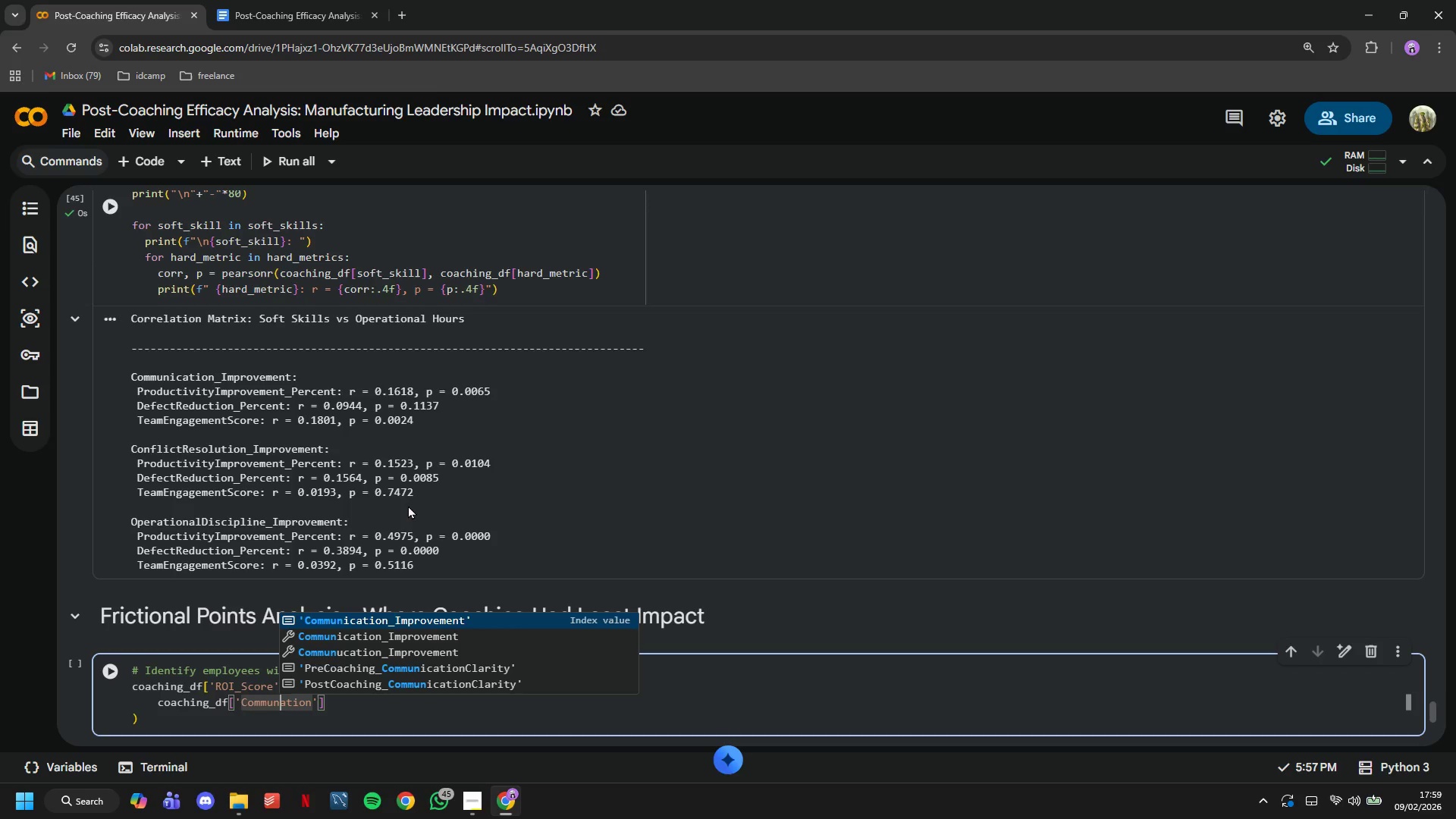 
key(ArrowLeft)
 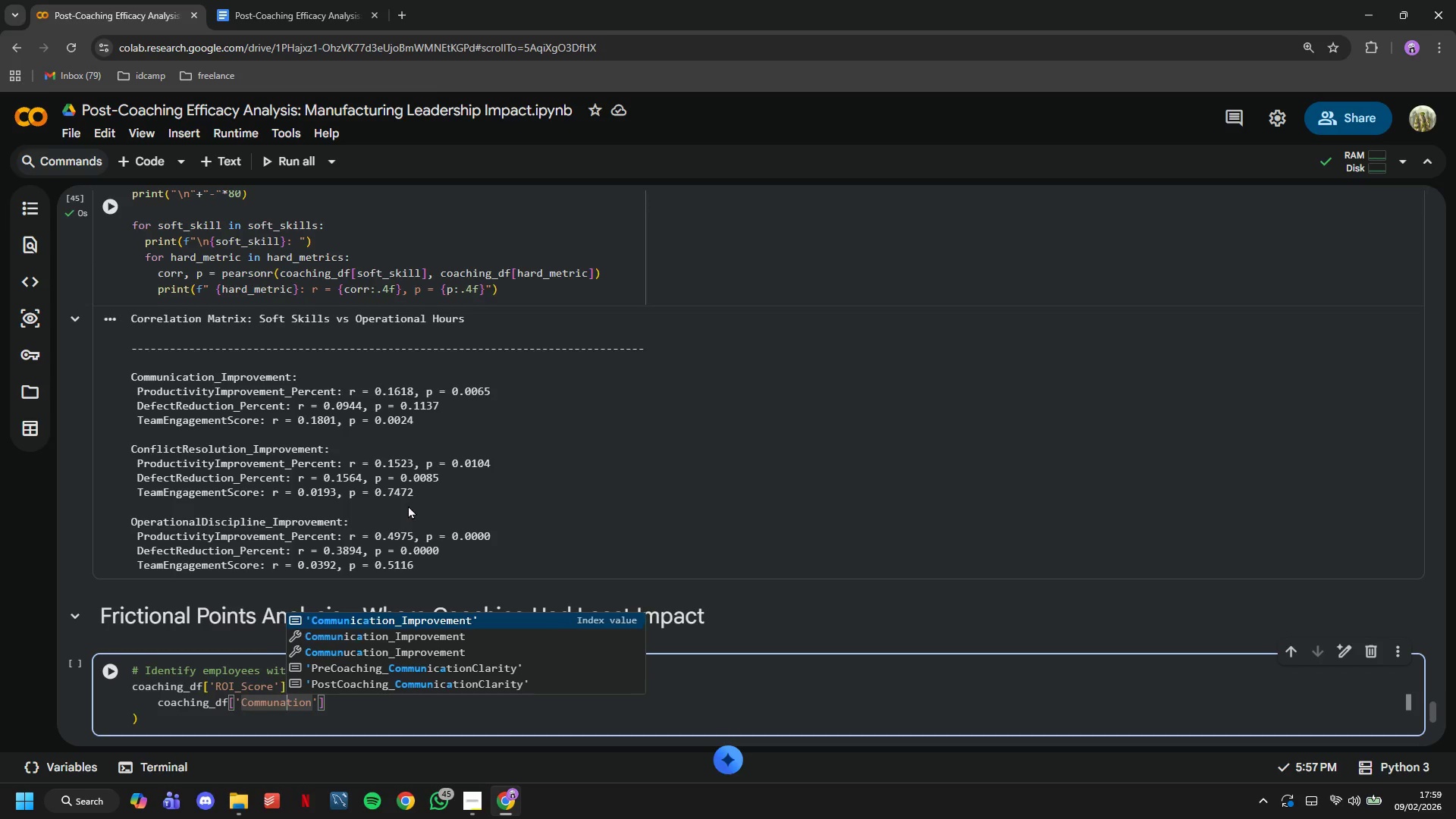 
key(ArrowRight)
 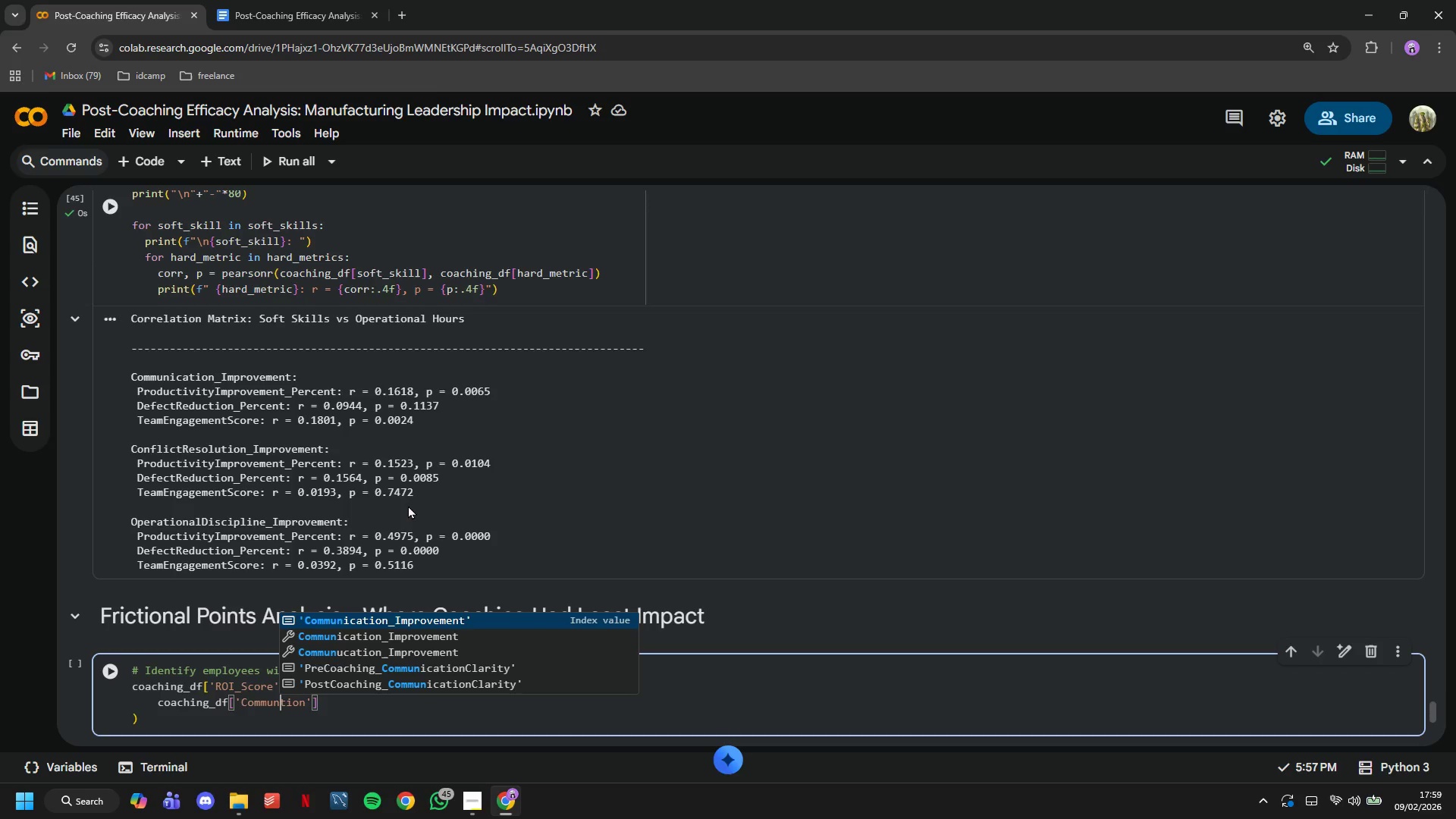 
key(Backspace)
 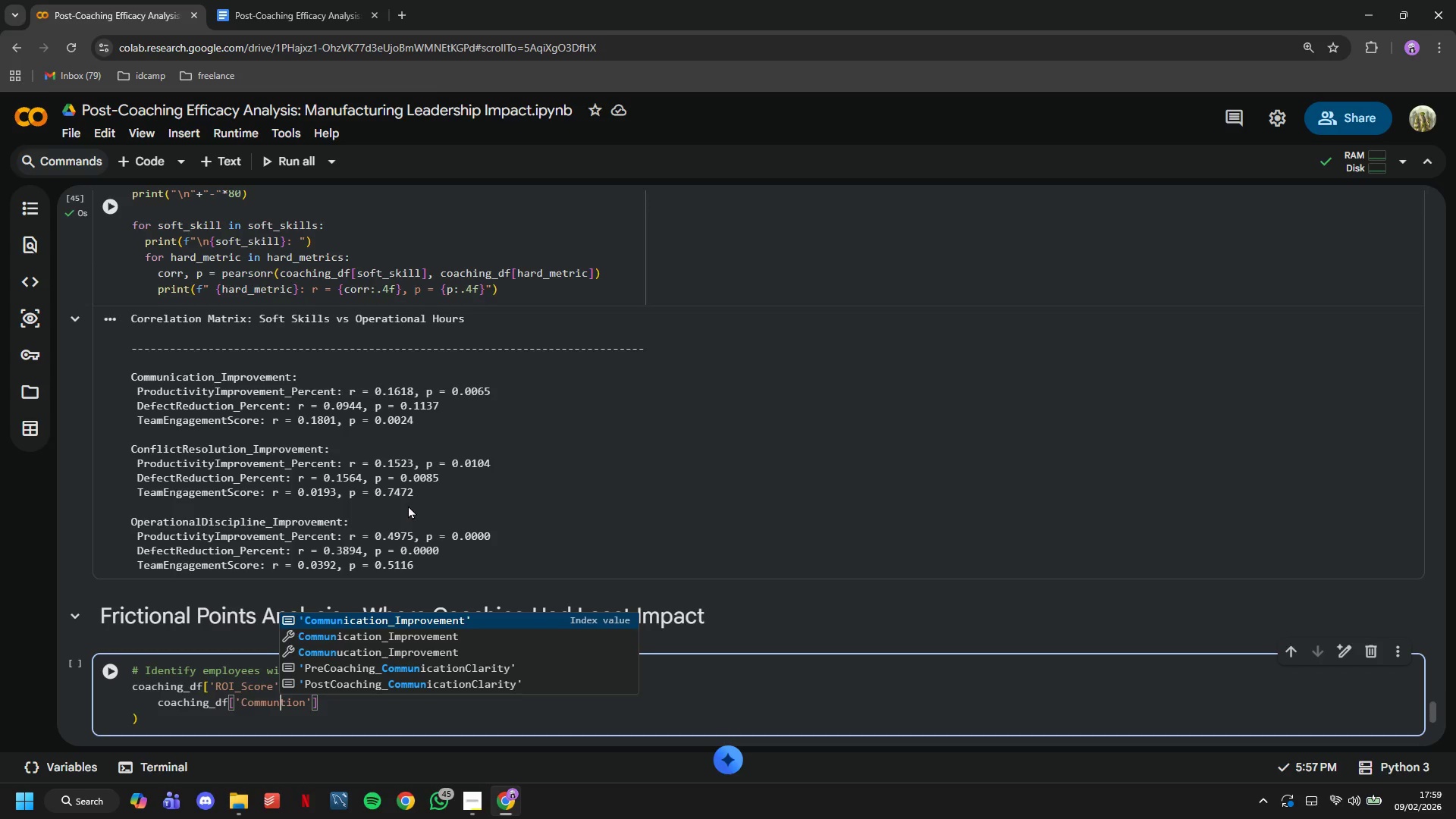 
key(I)
 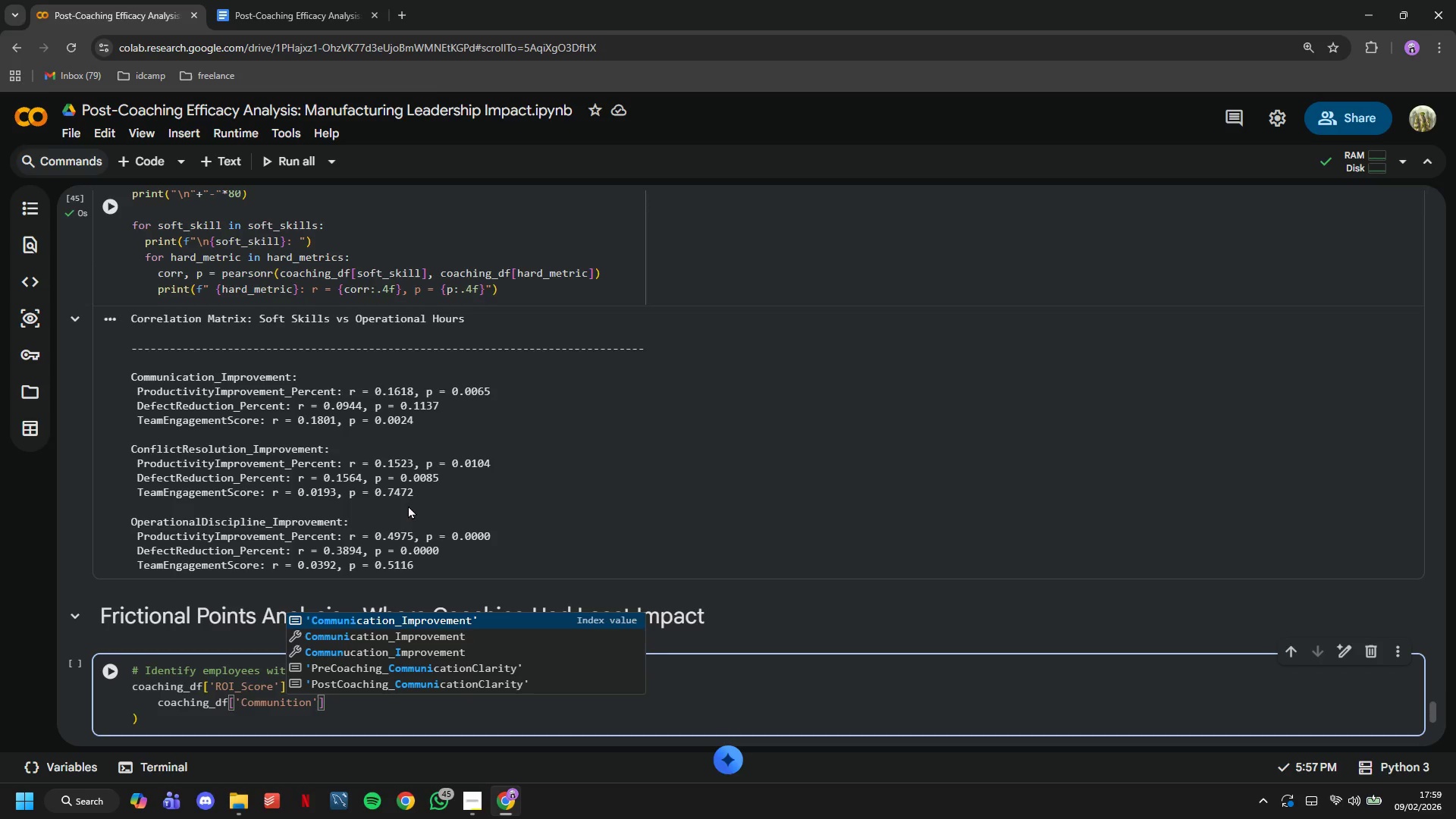 
key(Tab)
 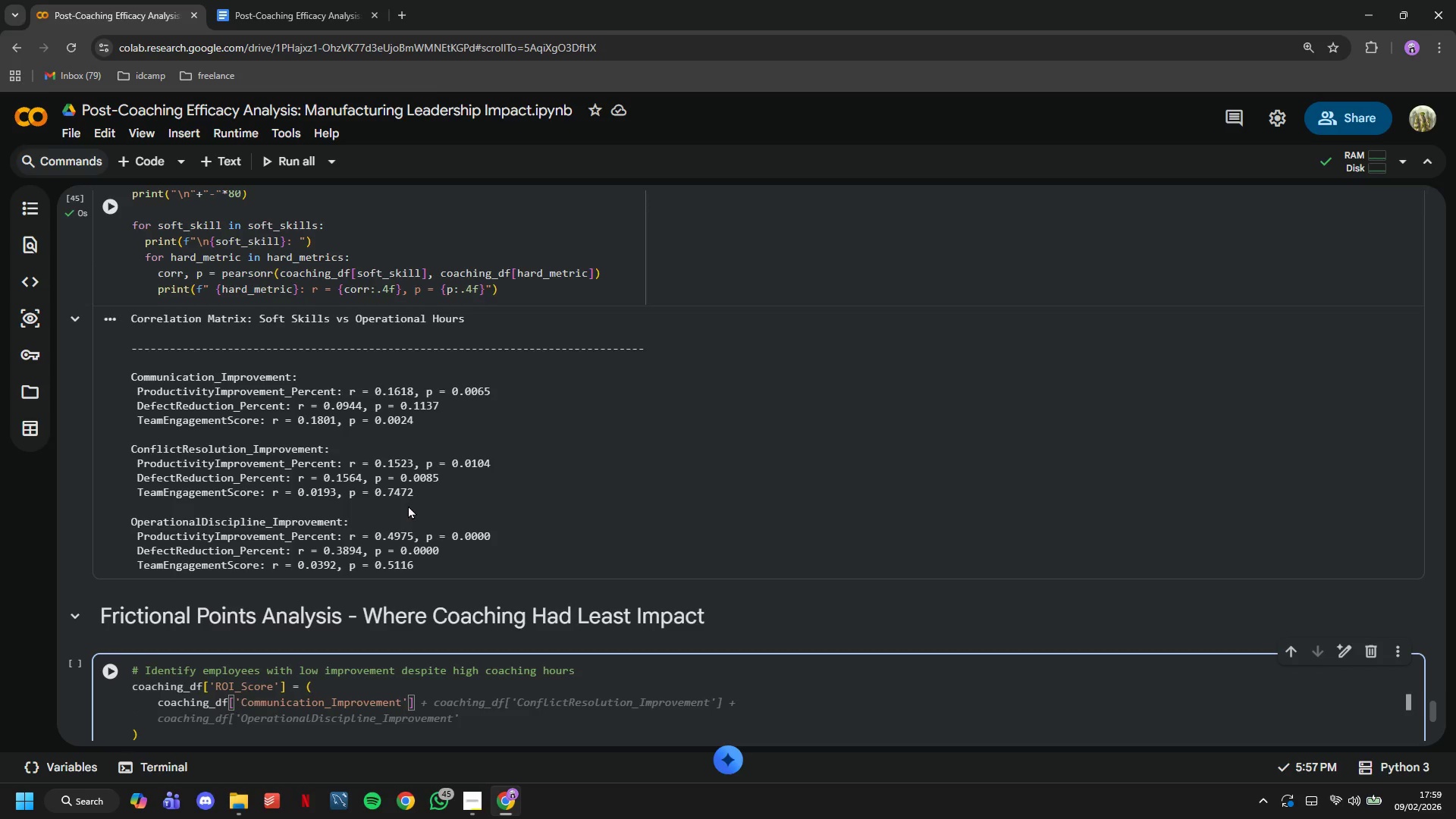 
key(ArrowRight)
 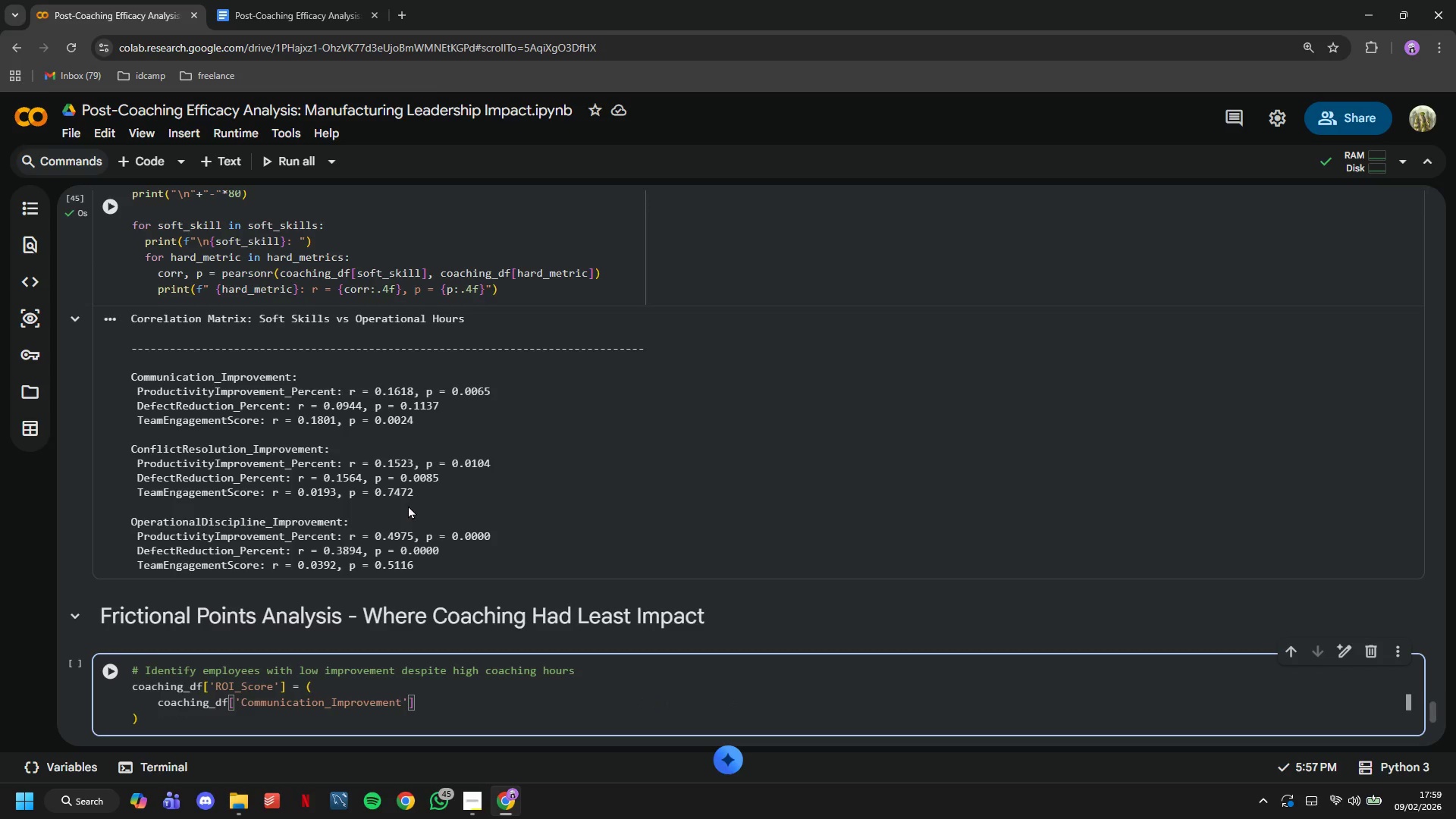 
key(Space)
 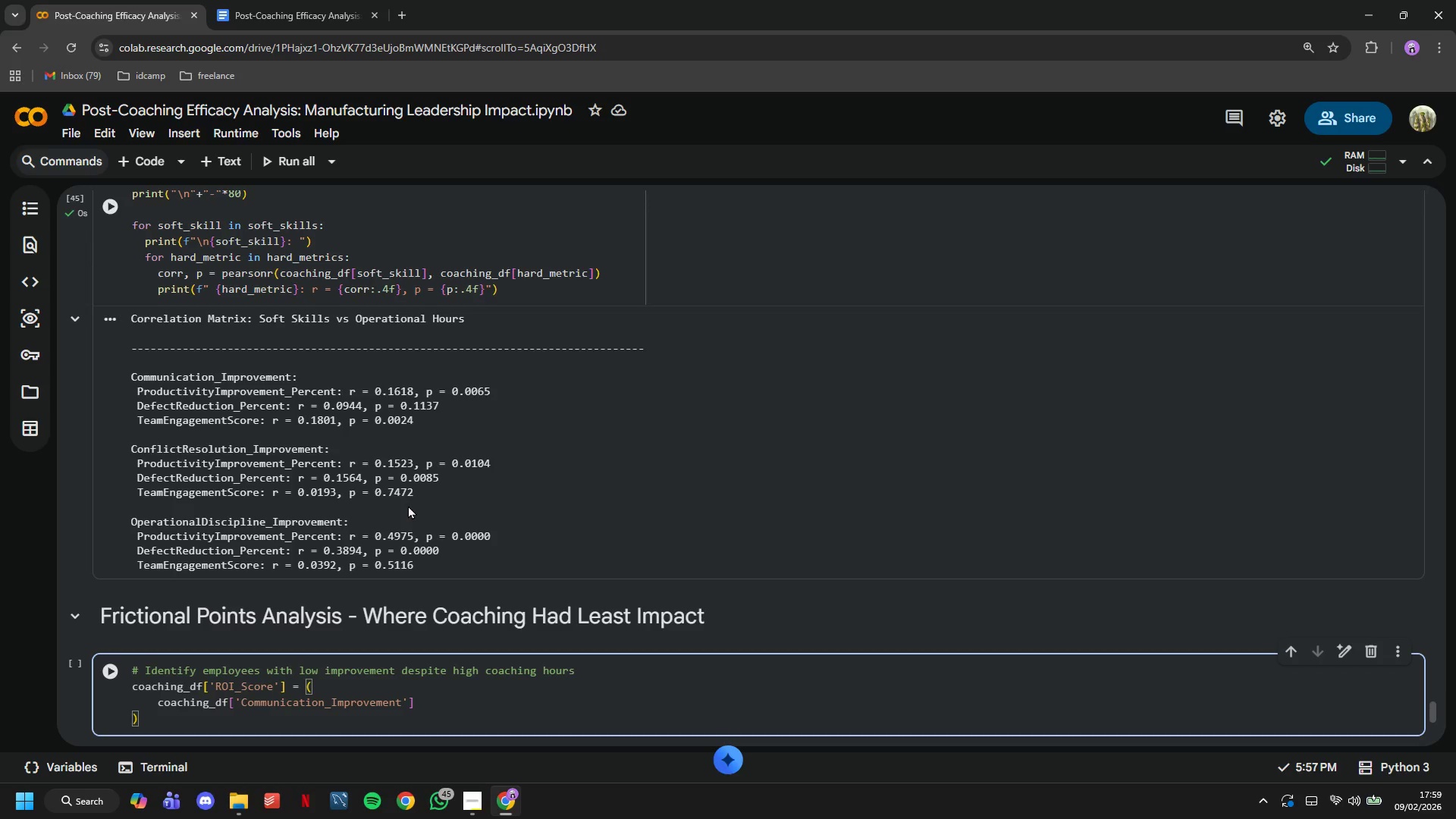 
key(Shift+Equal)
 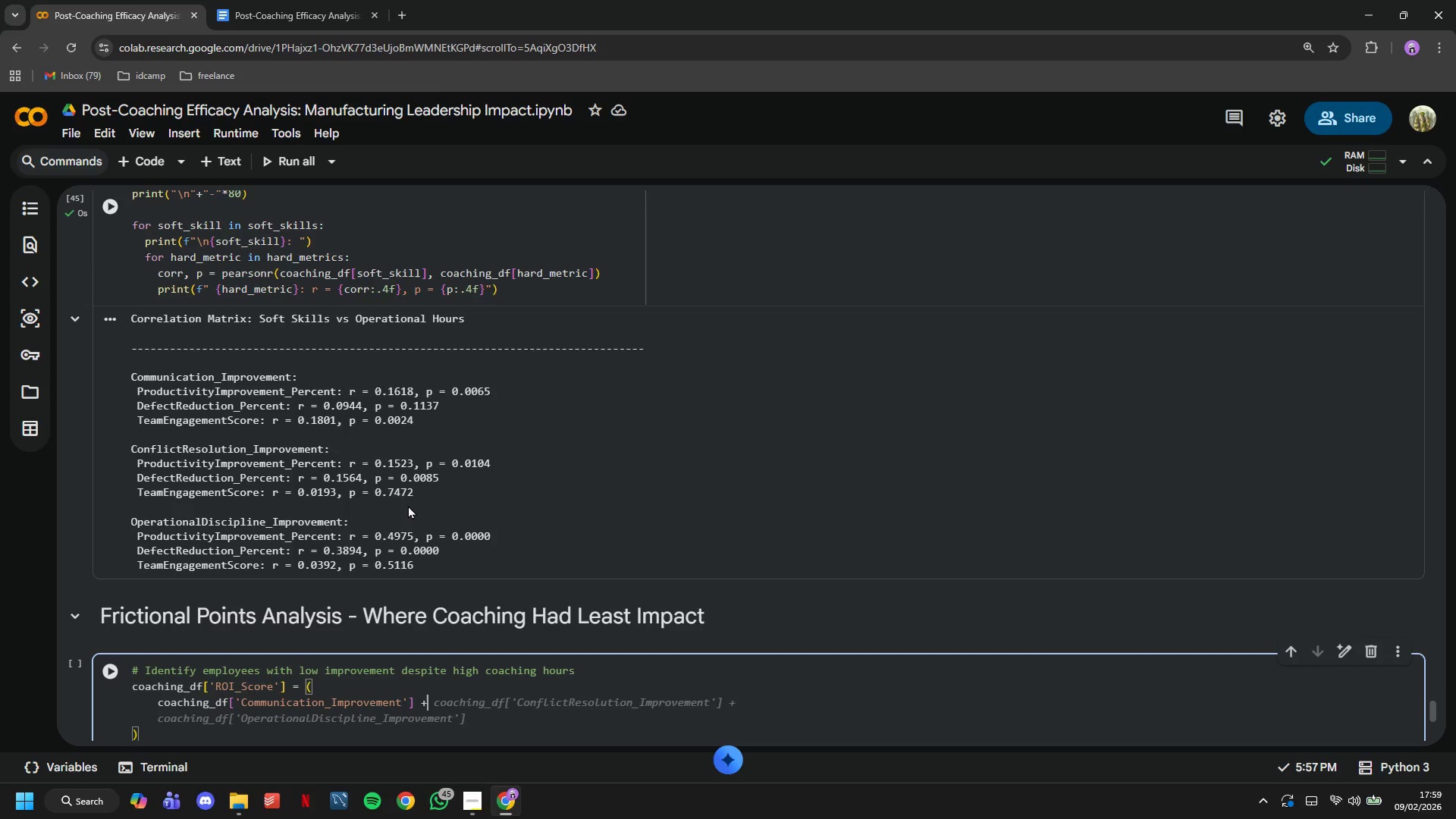 
key(Tab)
 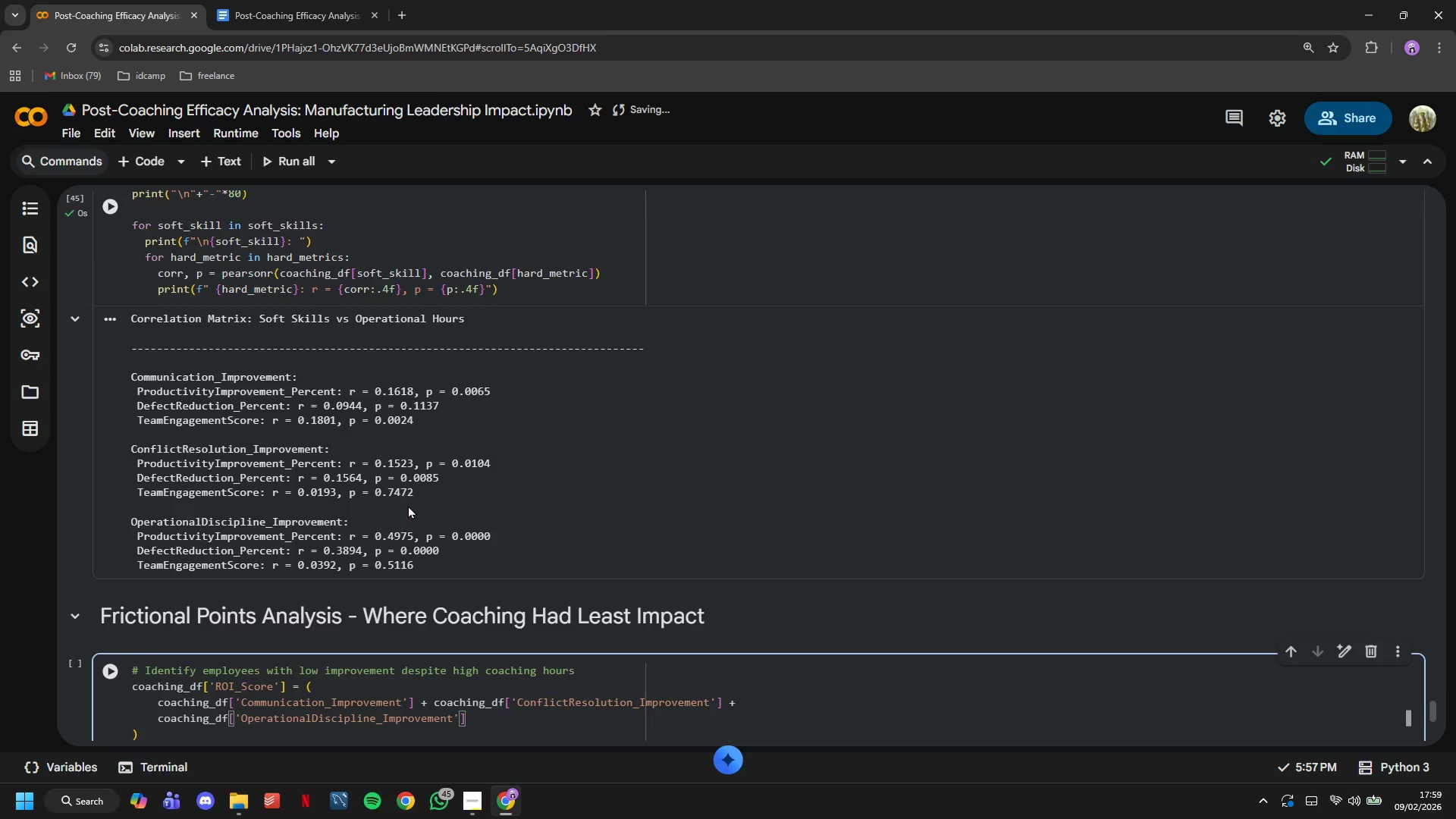 
wait(8.55)
 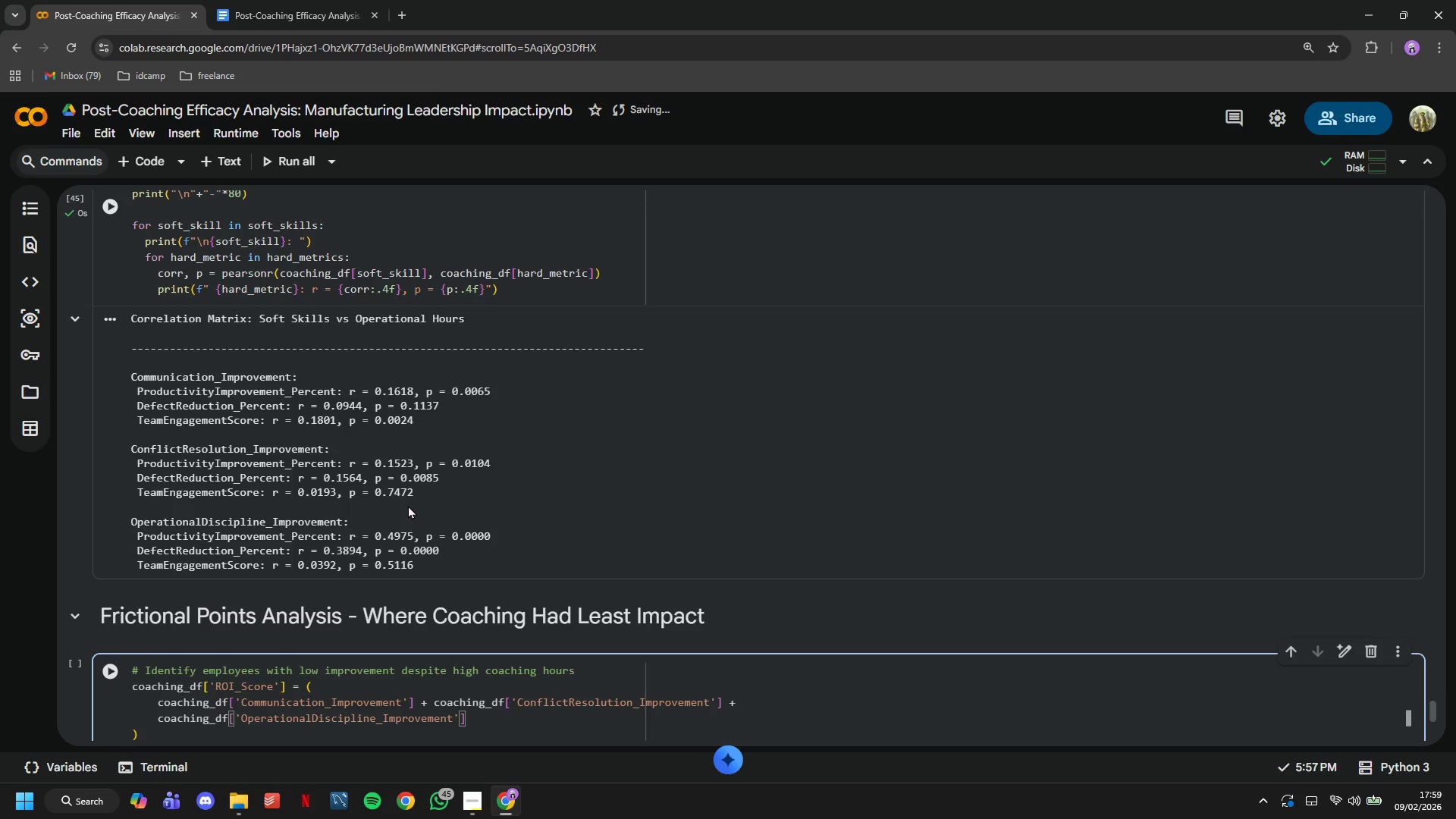 
key(ArrowDown)
 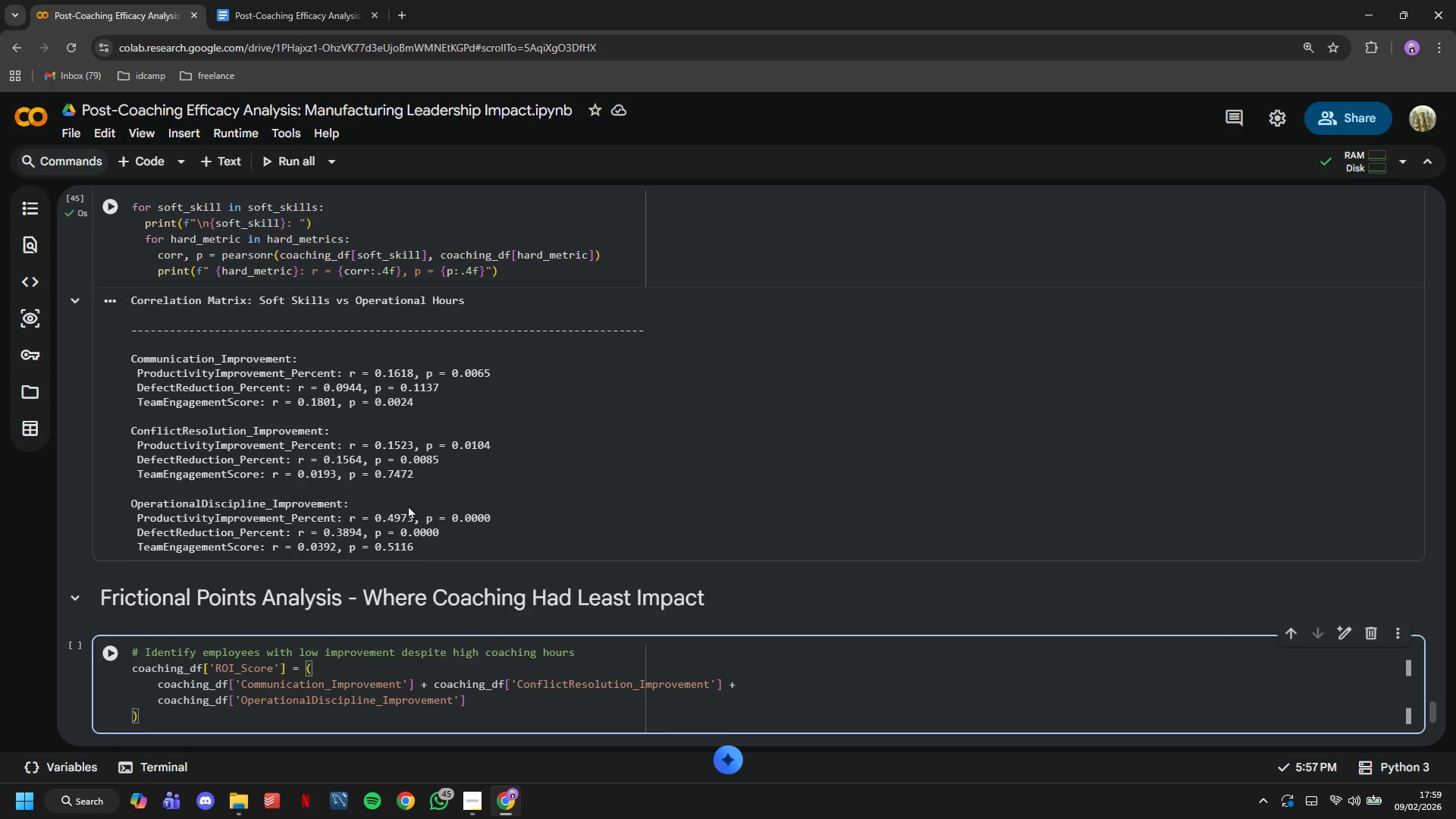 
key(Space)
 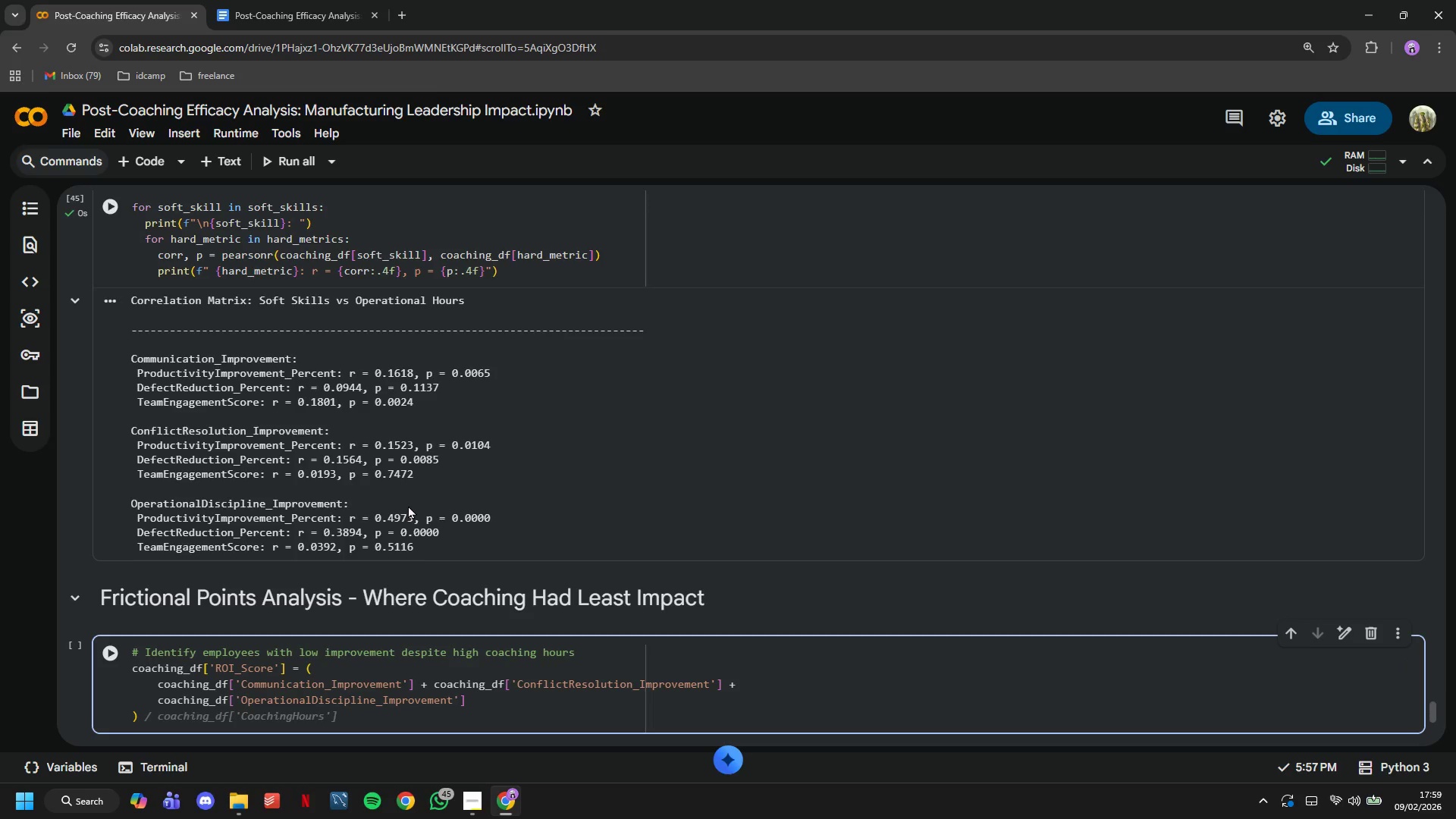 
key(Slash)
 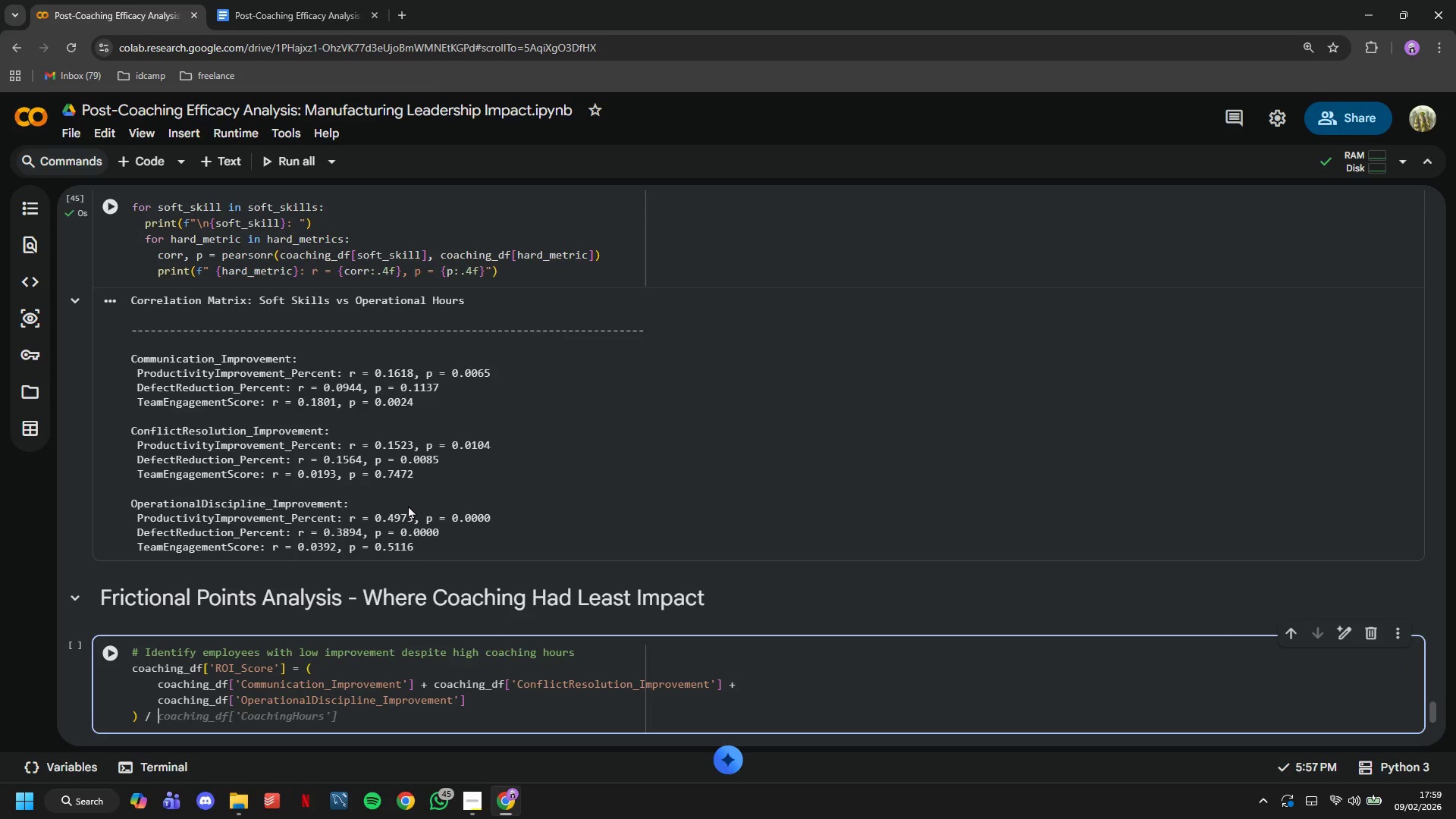 
key(Space)
 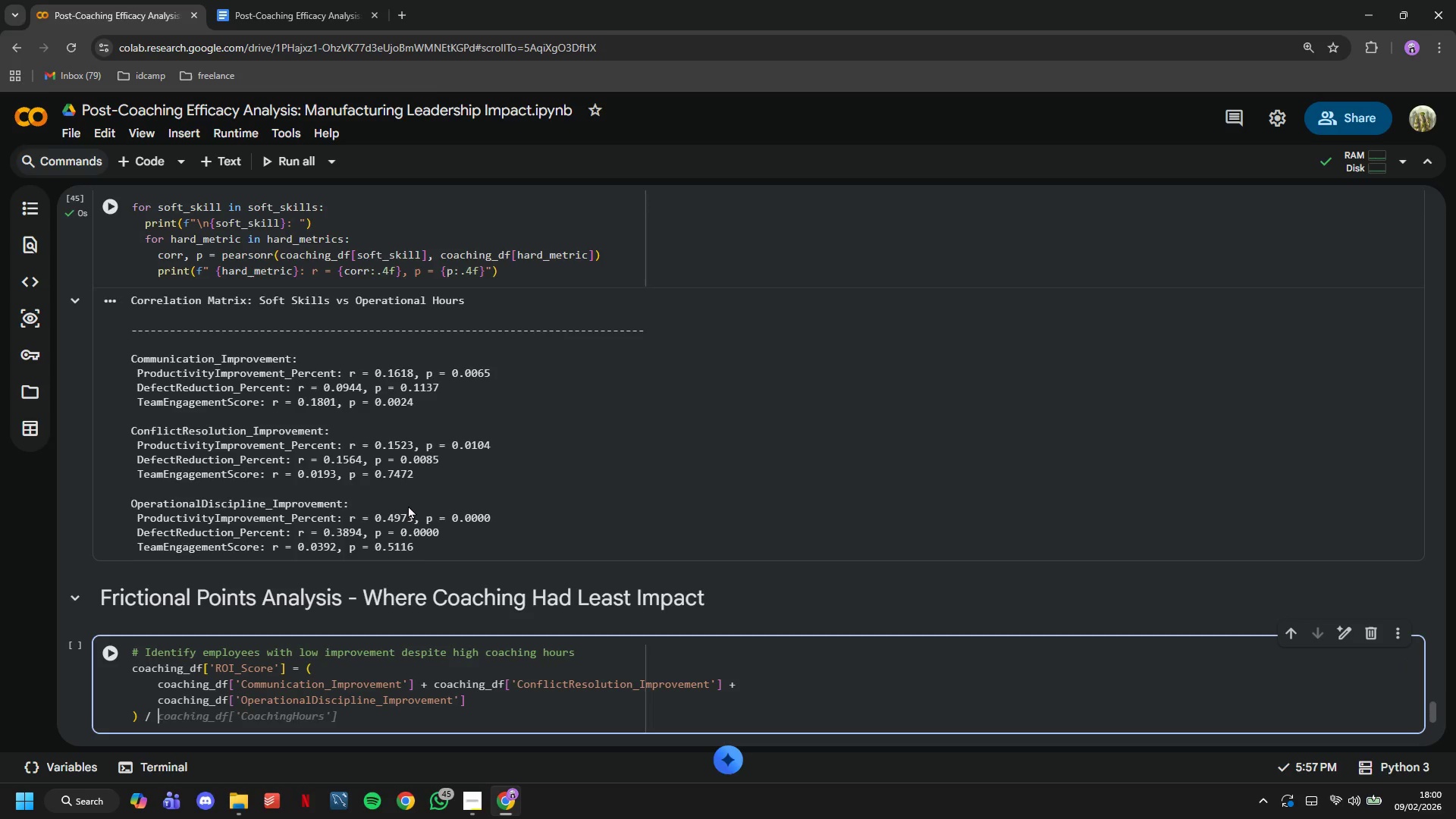 
key(Tab)
 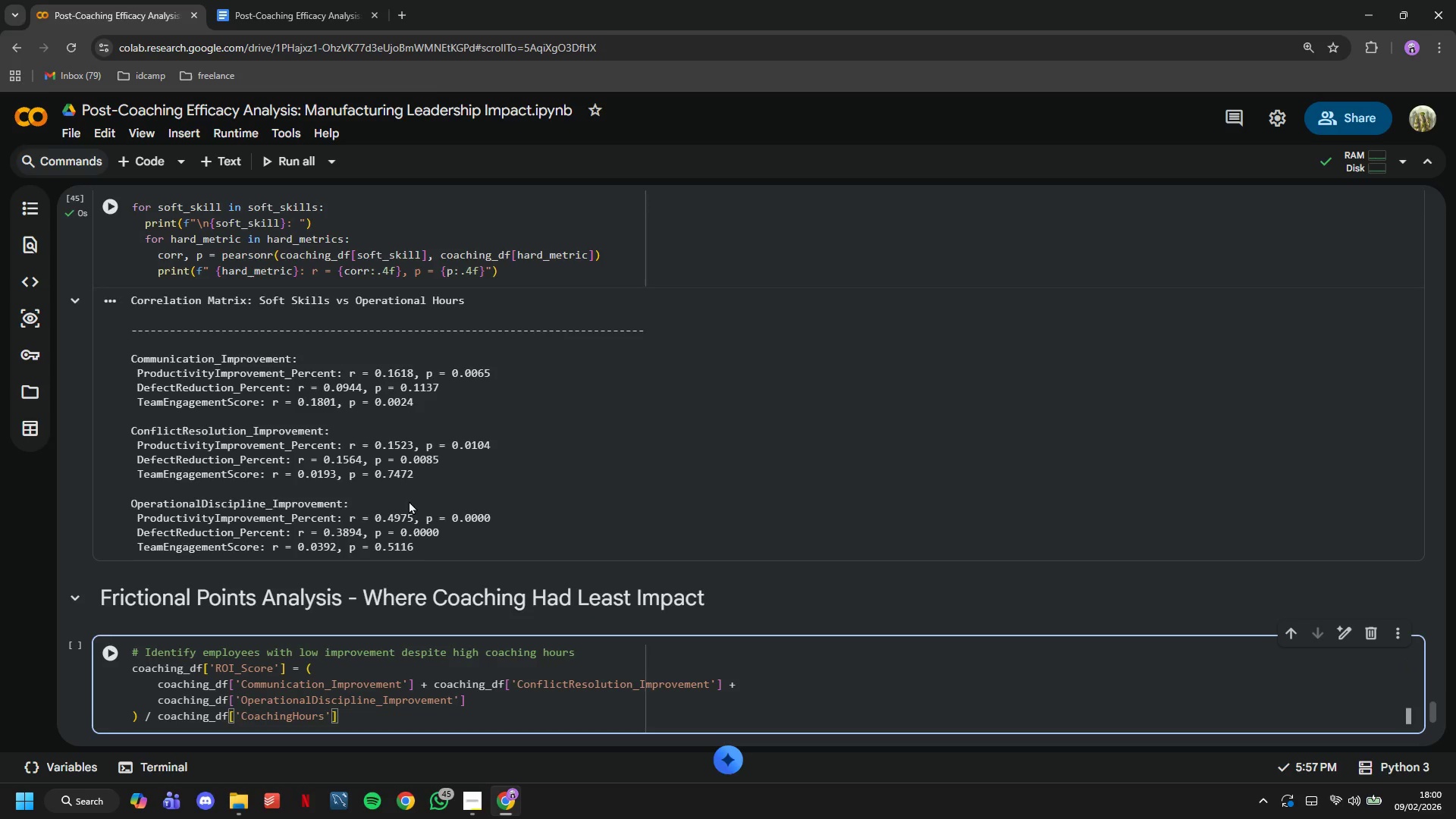 
scroll: coordinate [407, 493], scroll_direction: down, amount: 2.0
 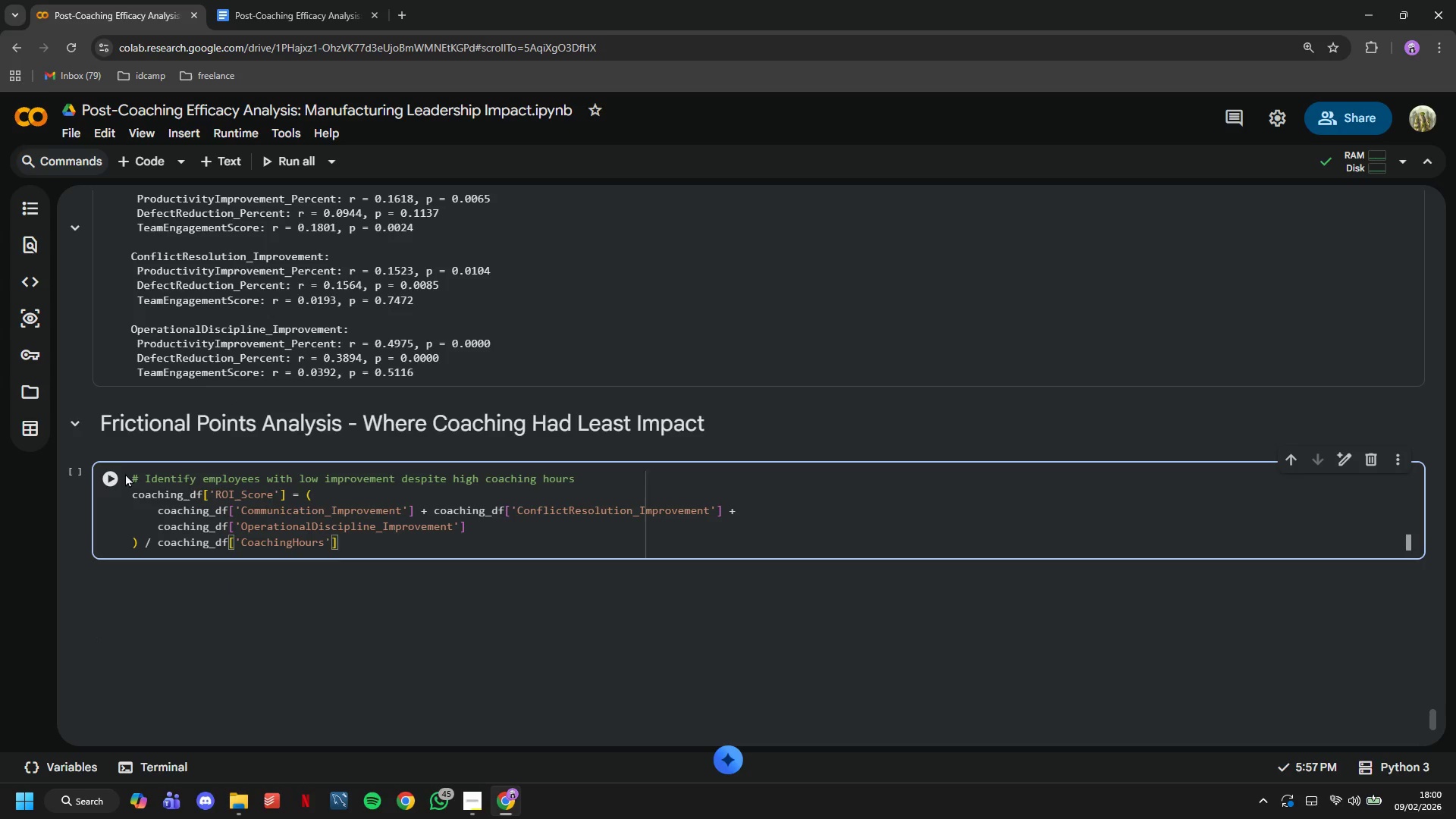 
left_click([122, 472])
 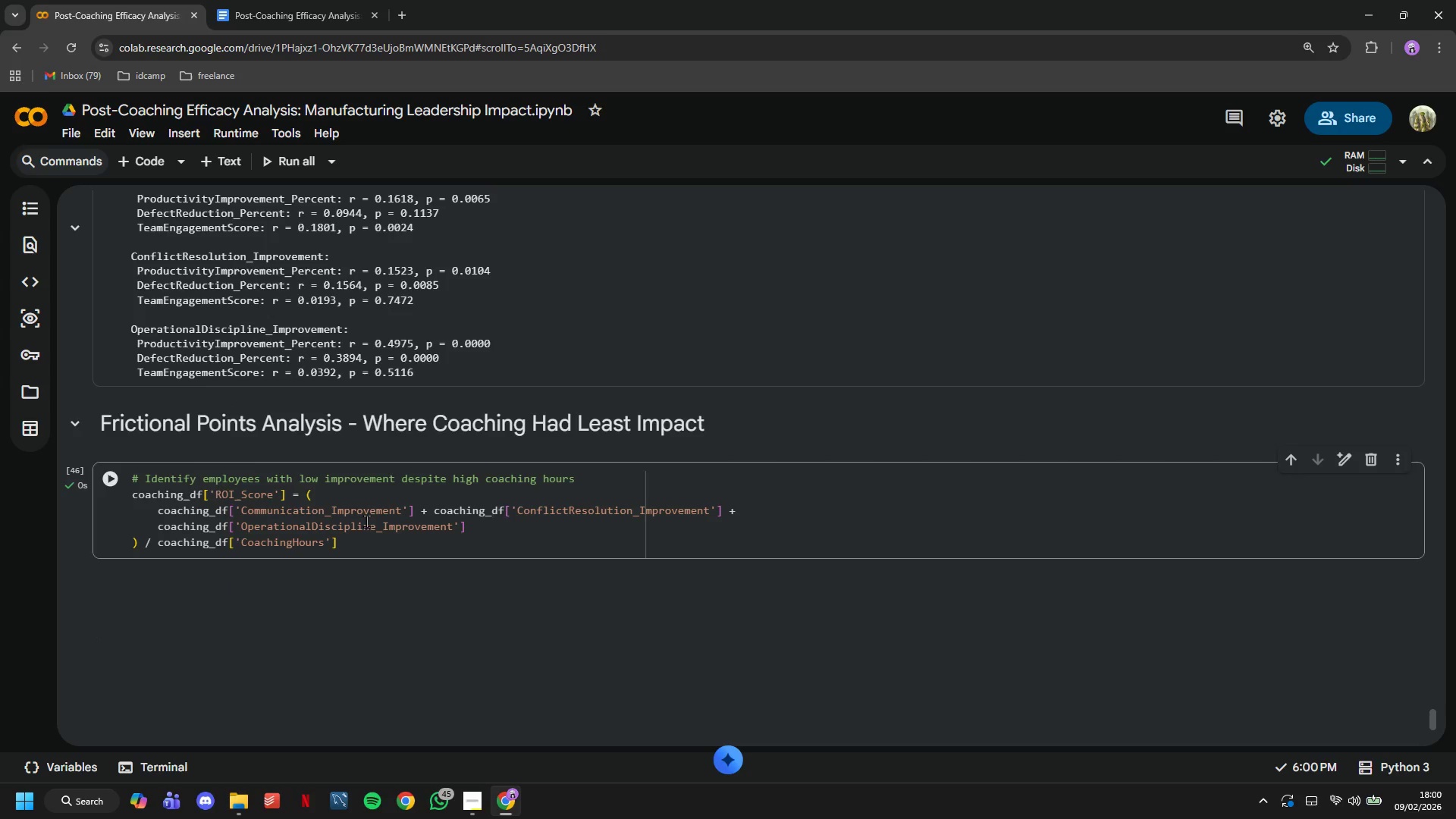 
left_click([376, 540])
 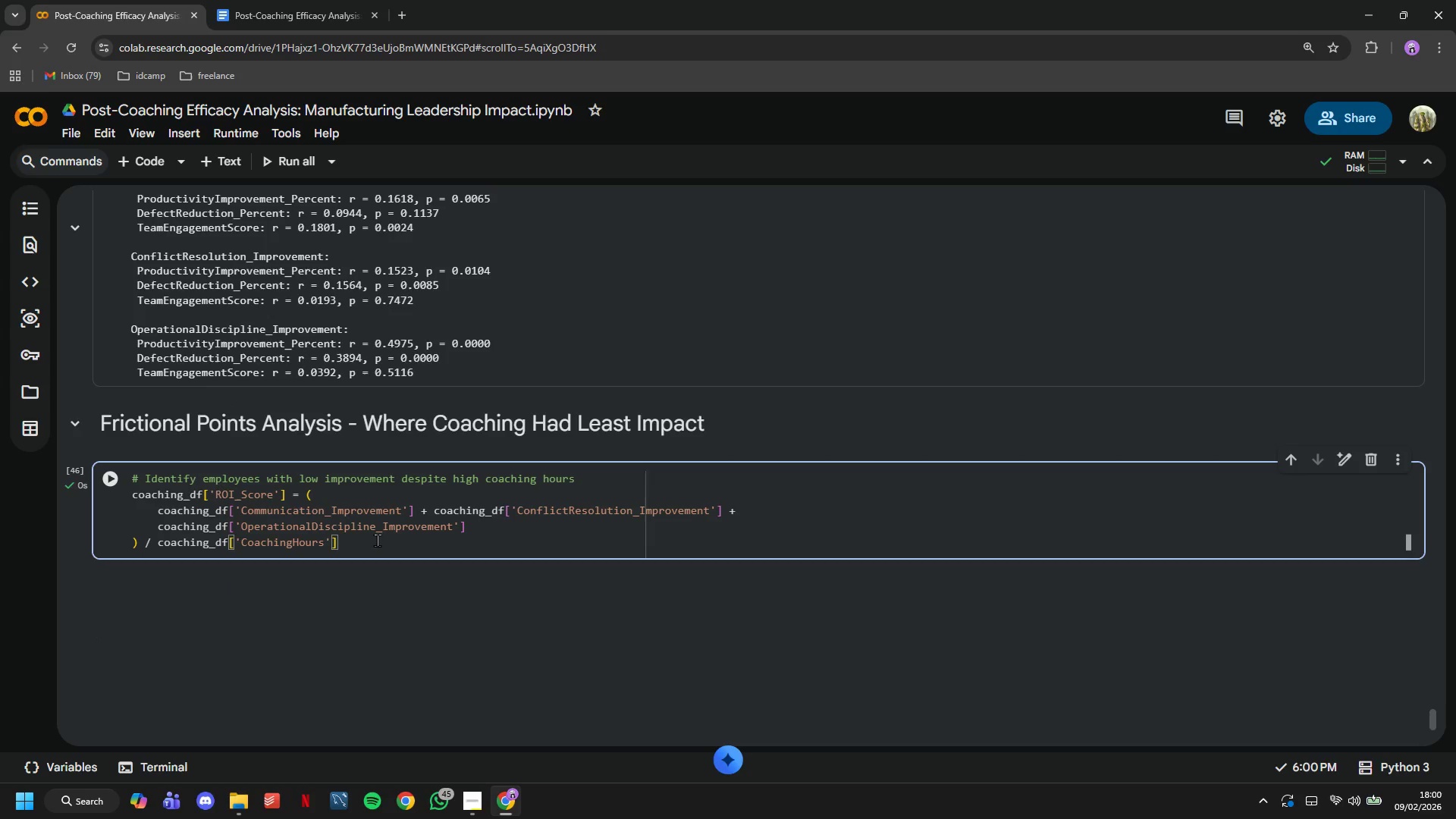 
key(Enter)
 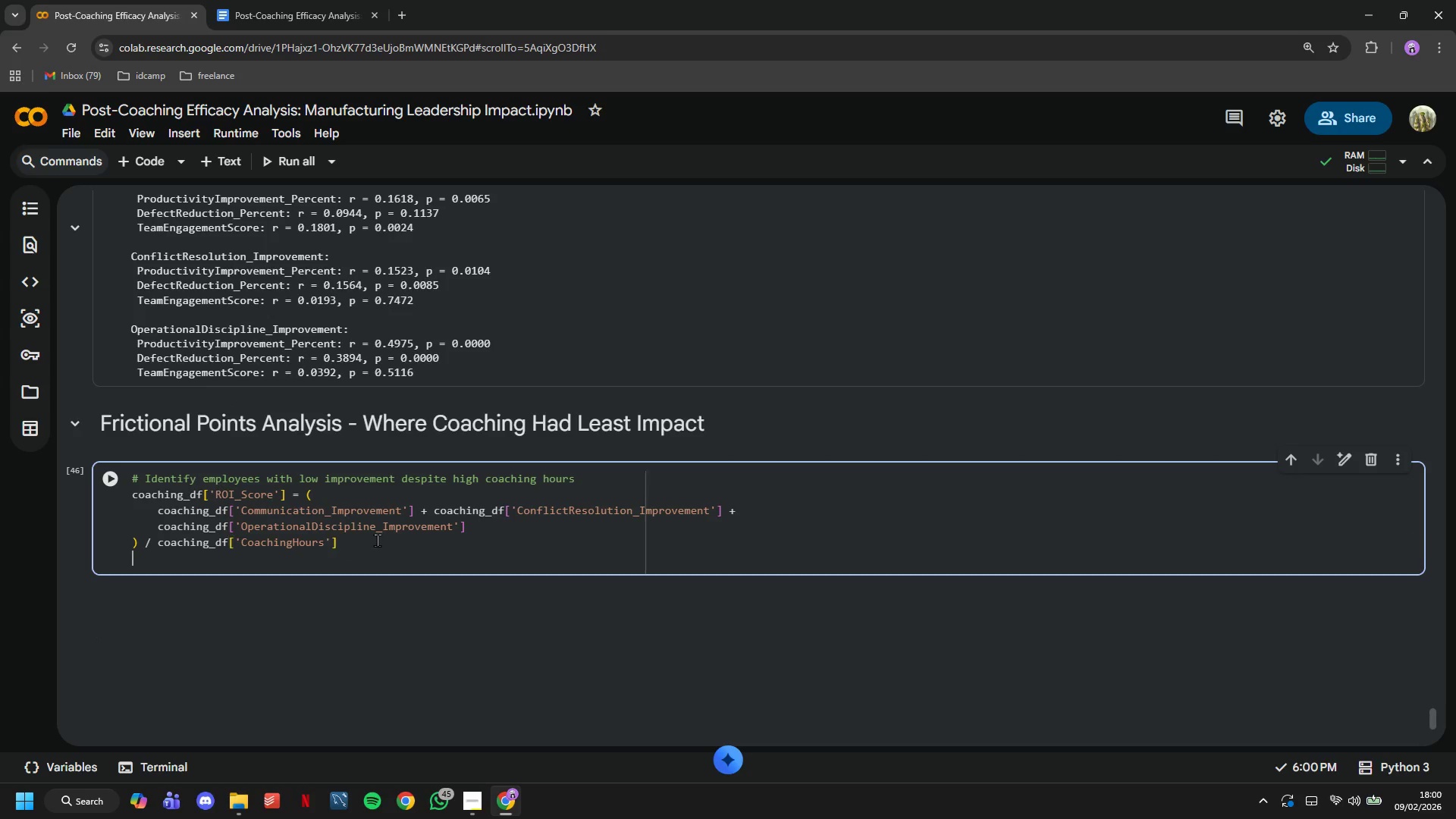 
key(Enter)
 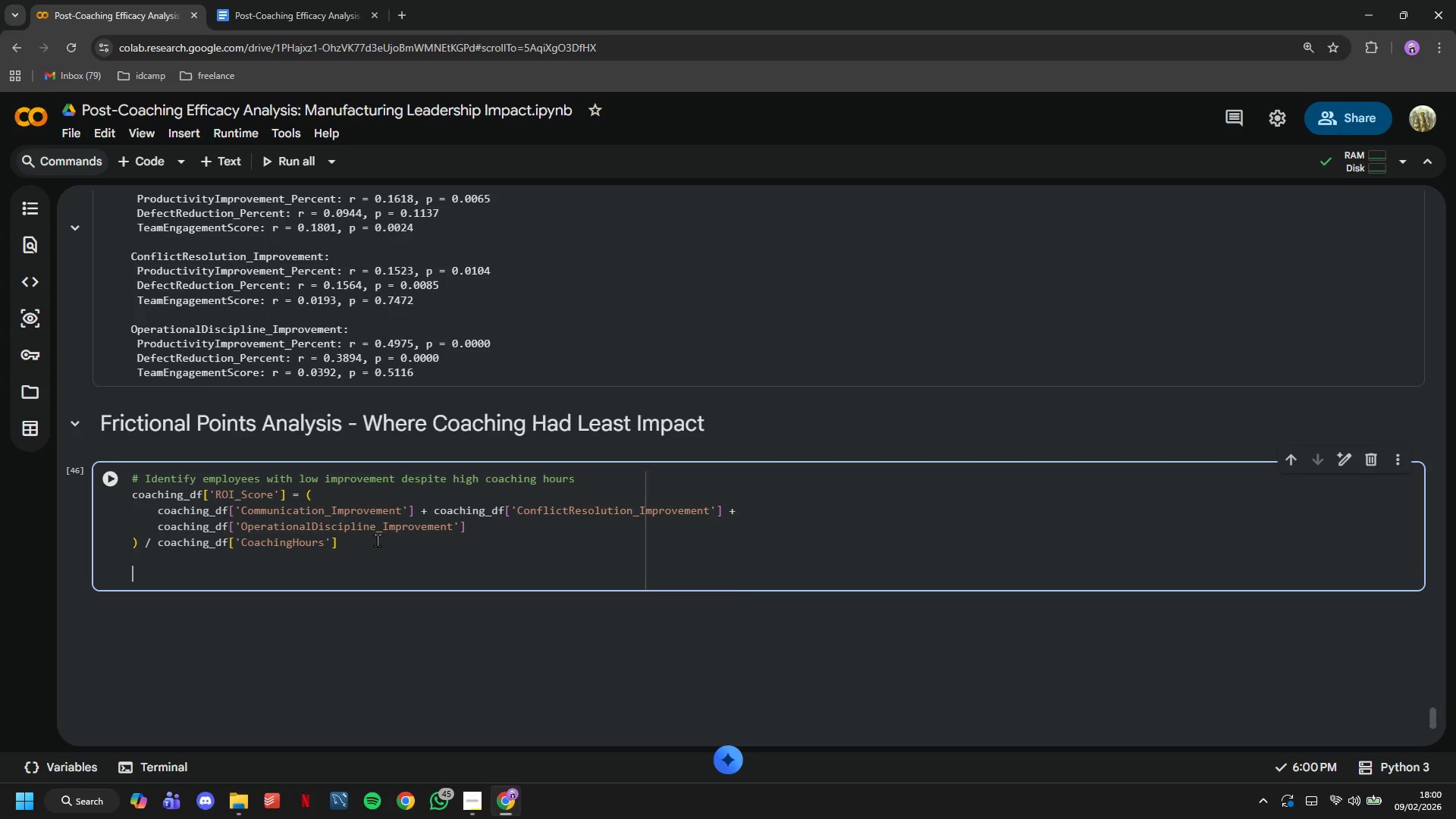 
type(# Segment by ROI)
 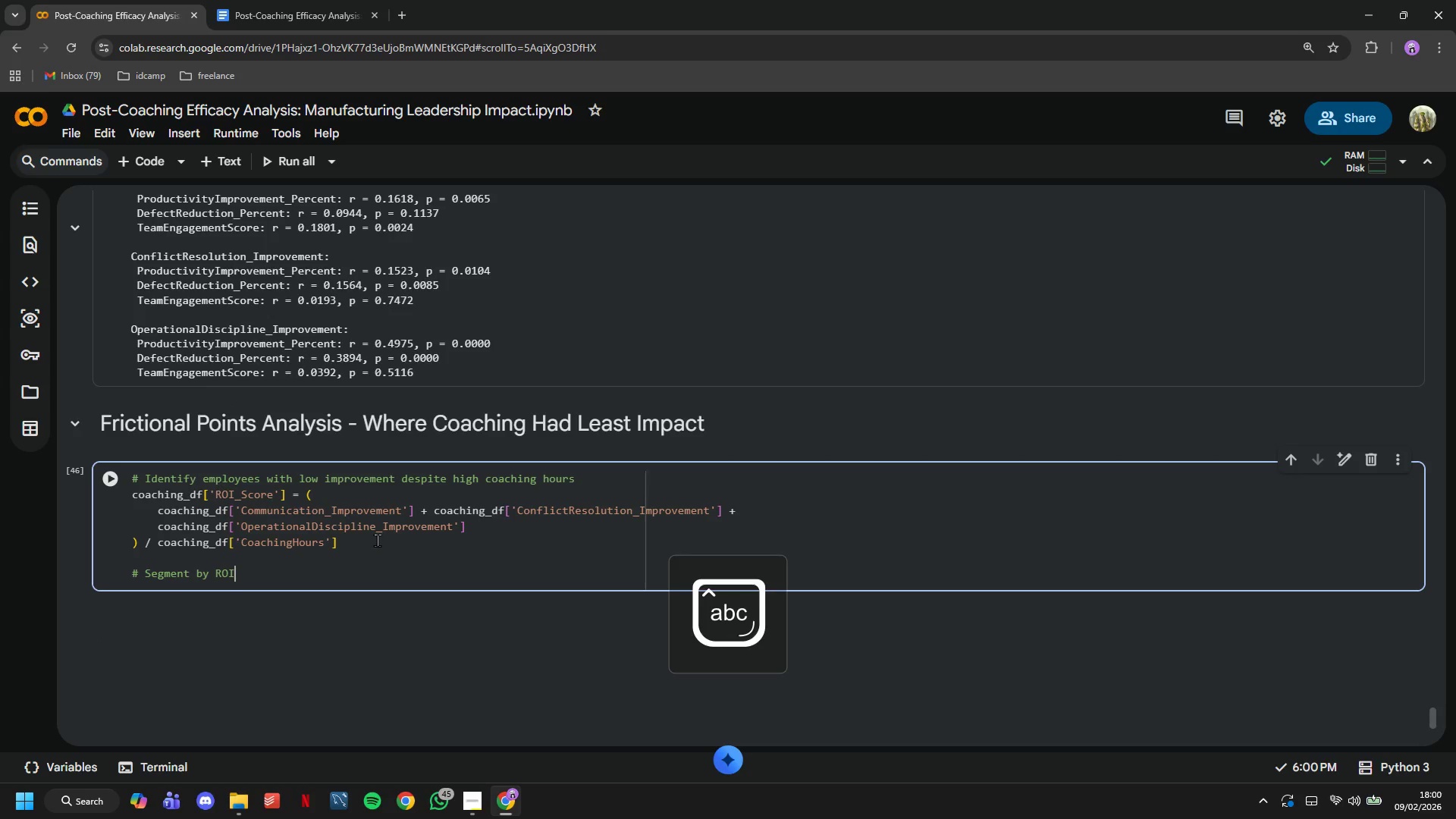 
key(Enter)
 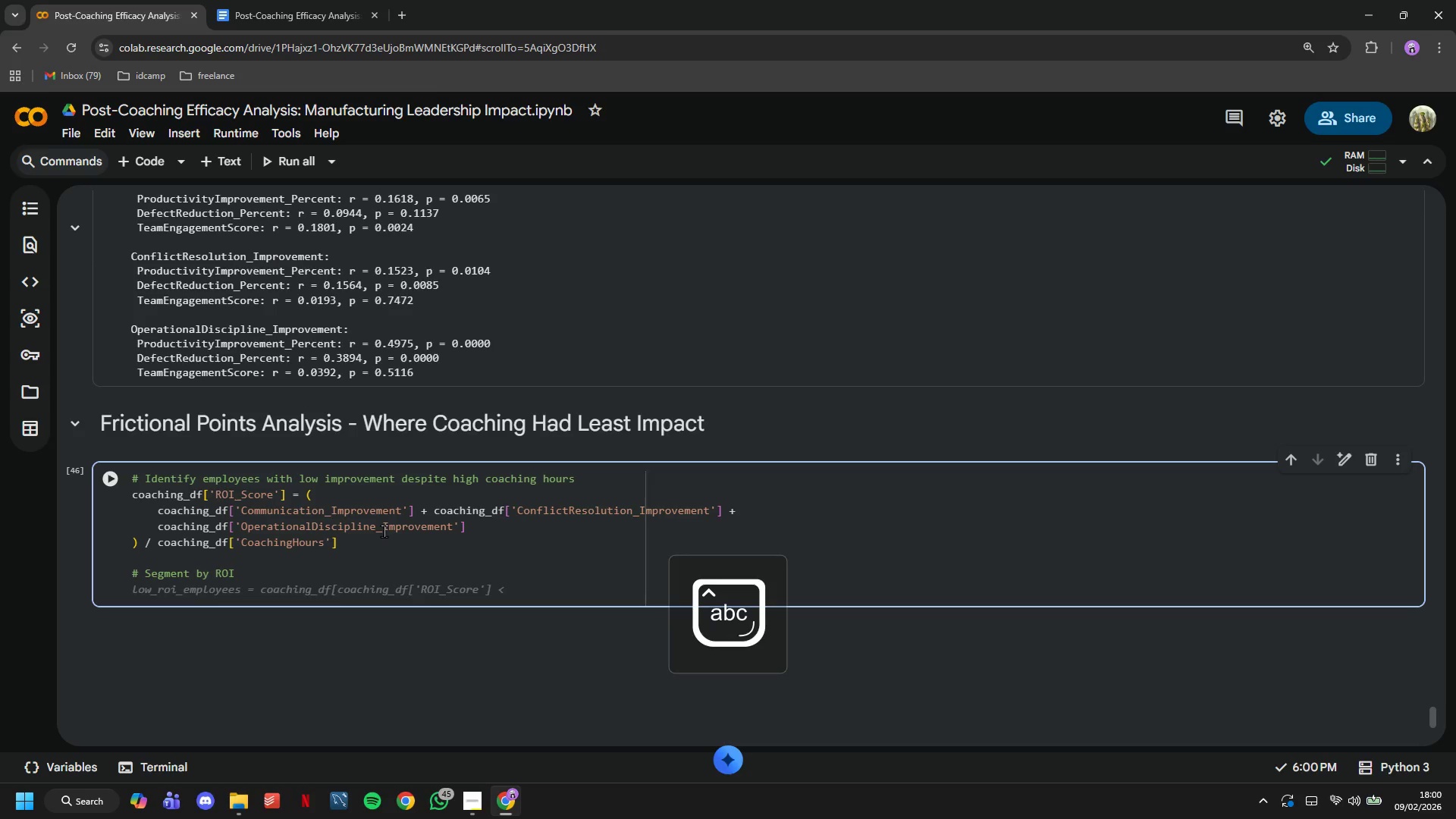 
type(coaching_df['ROI_Category)
 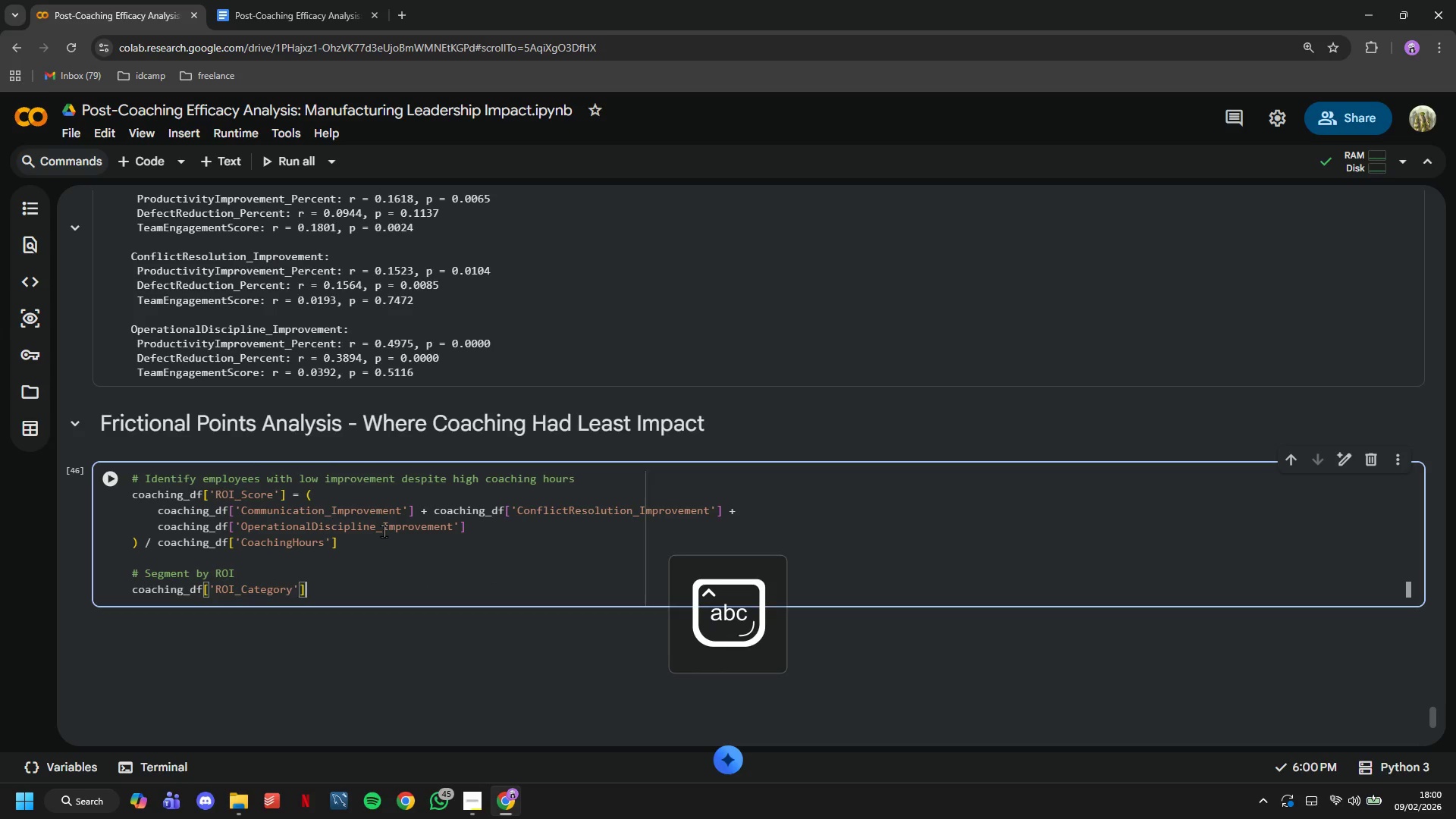 
 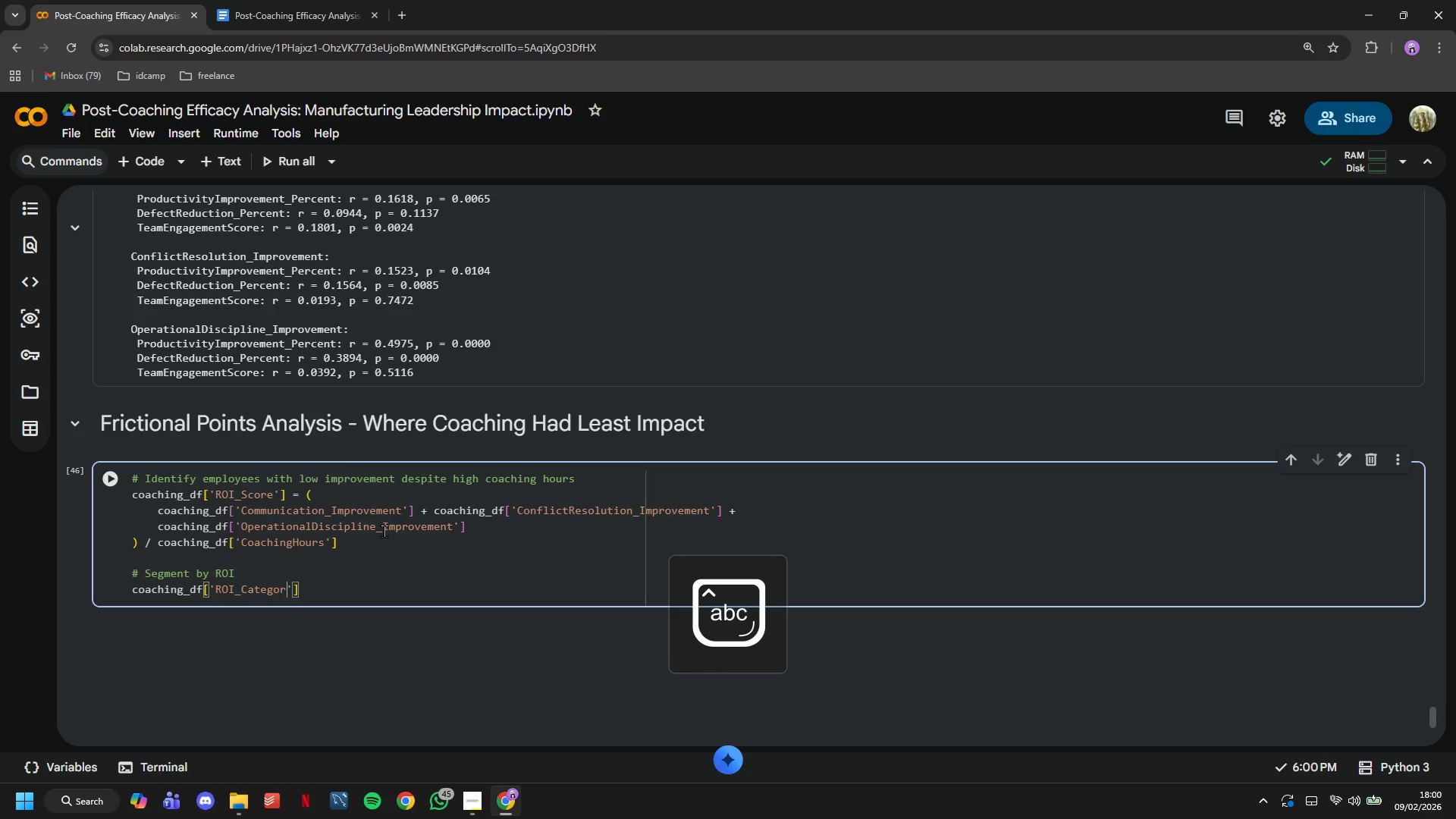 
key(ArrowRight)
 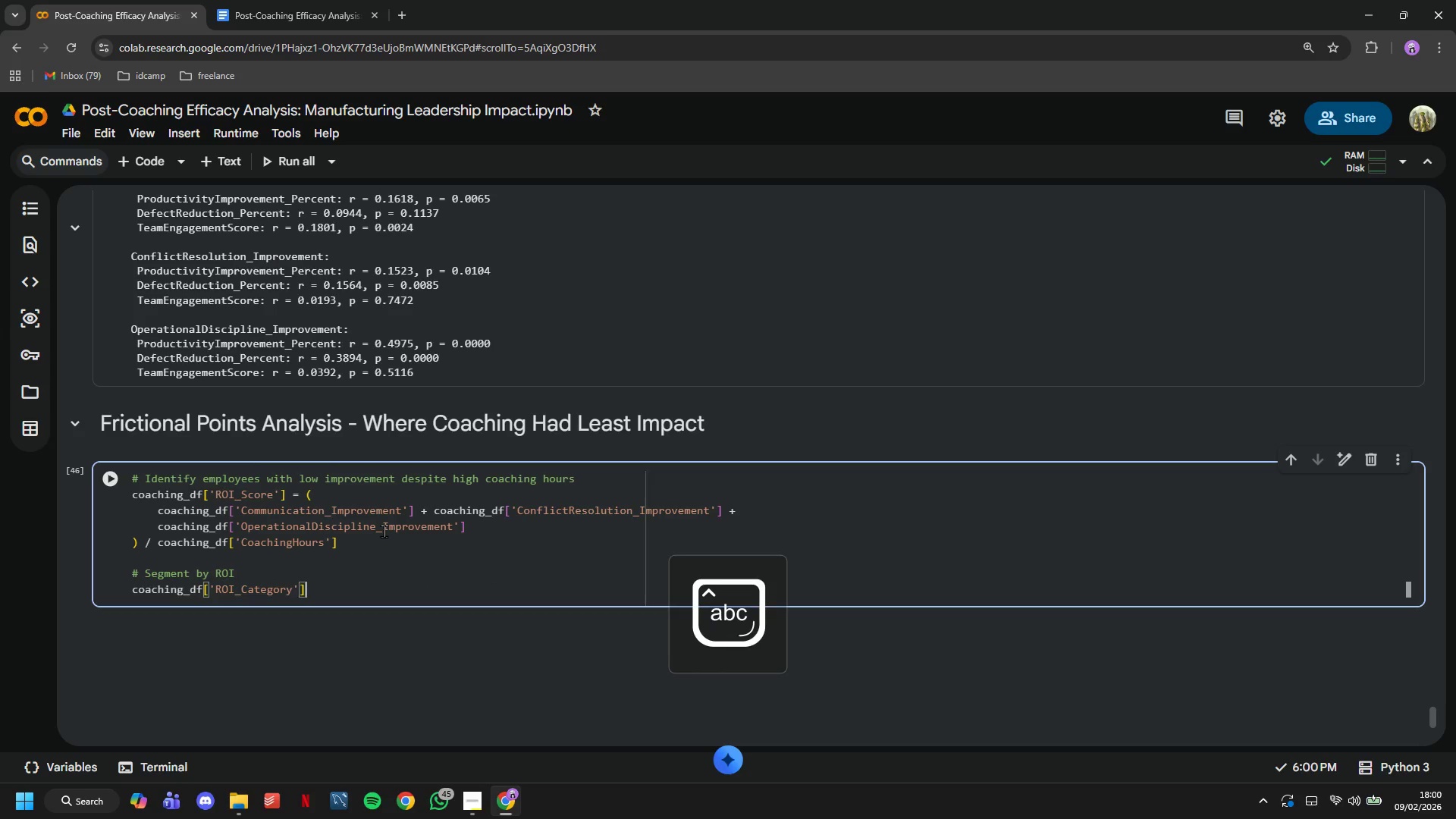 
key(ArrowRight)
 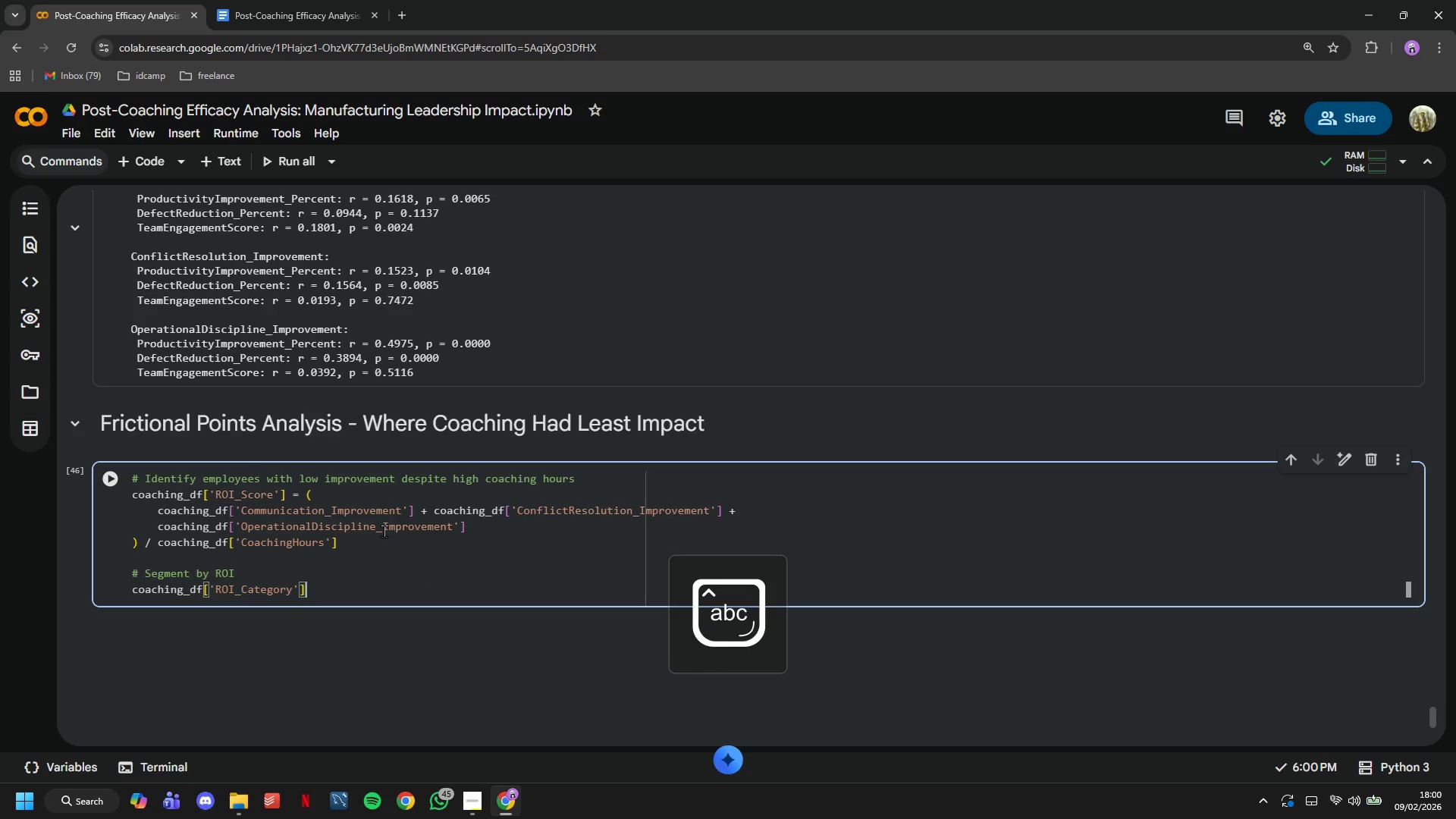 
type( = pd.q)
key(Tab)
type(*)
key(Backspace)
type((coaching_df['ROI_Score)
 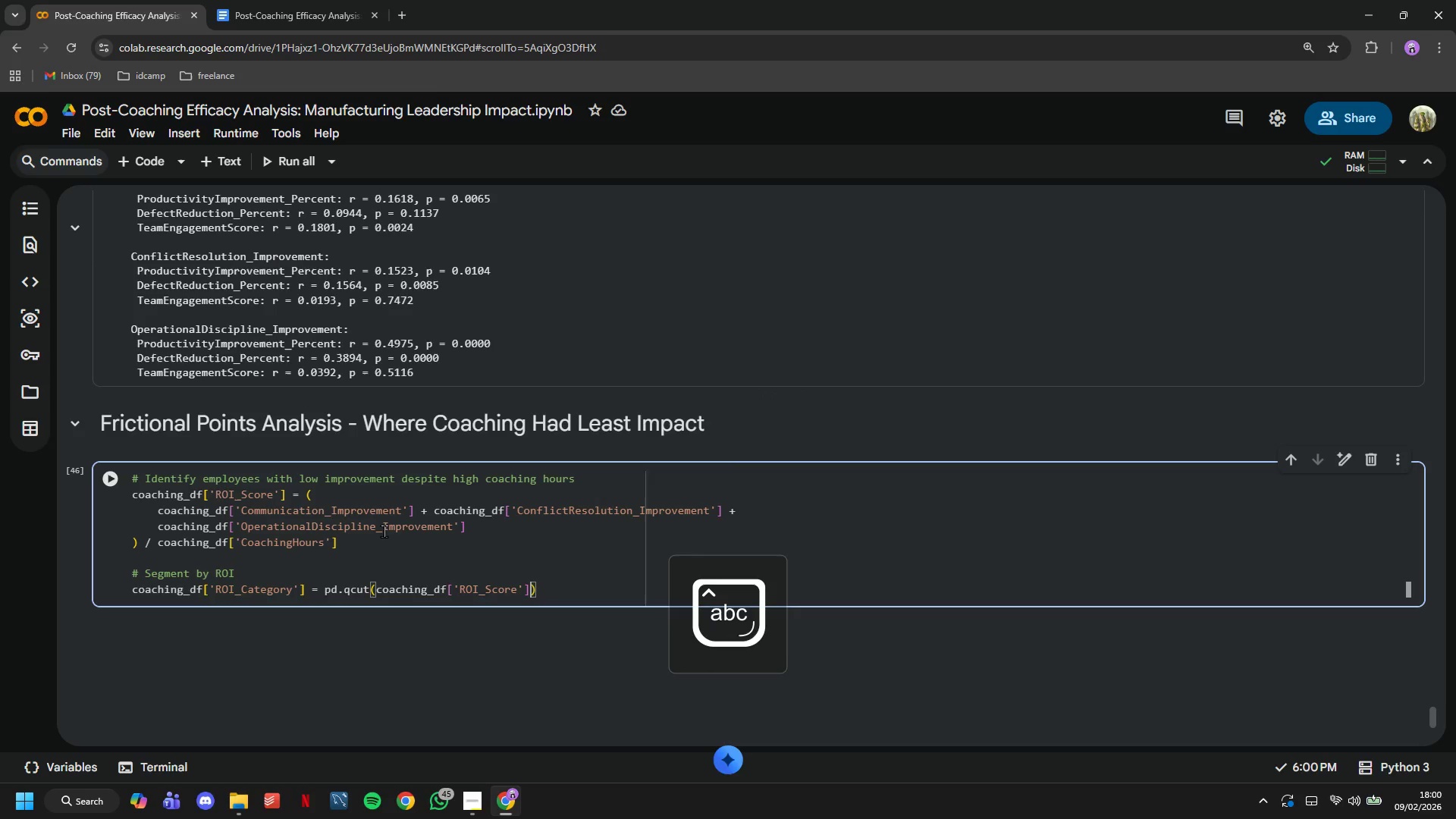 
 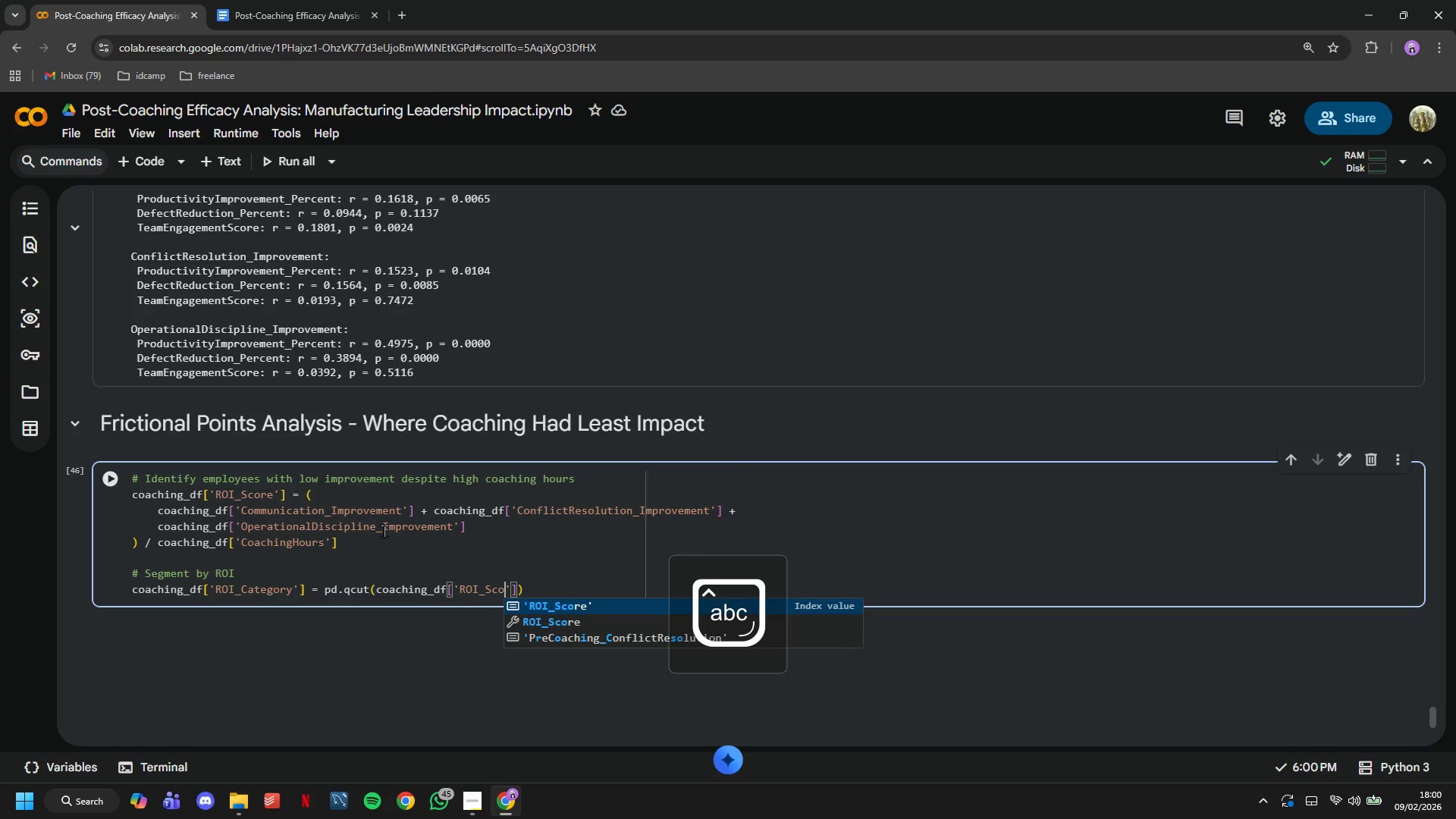 
key(ArrowRight)
 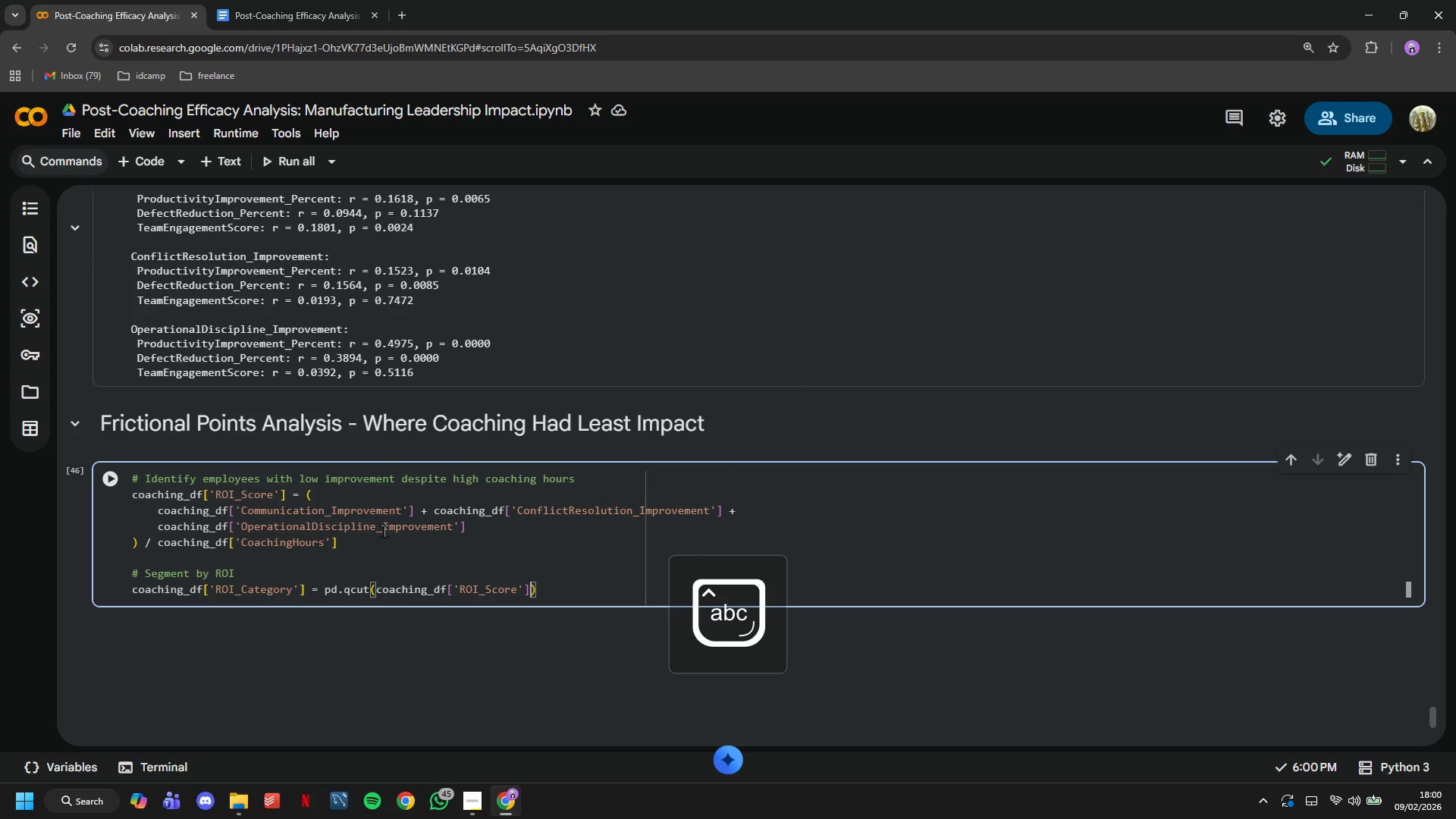 
key(ArrowRight)
 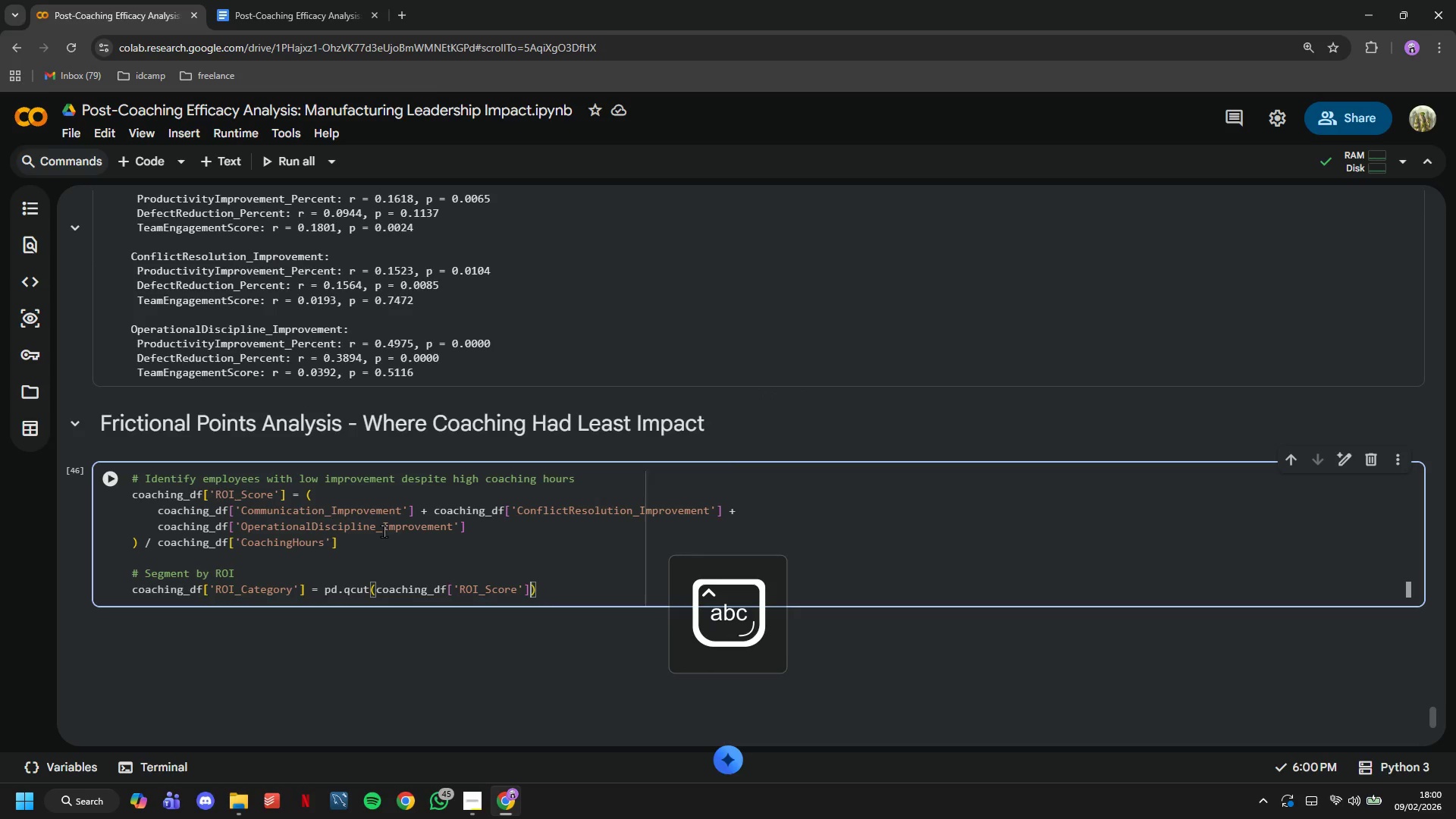 
key(Comma)
 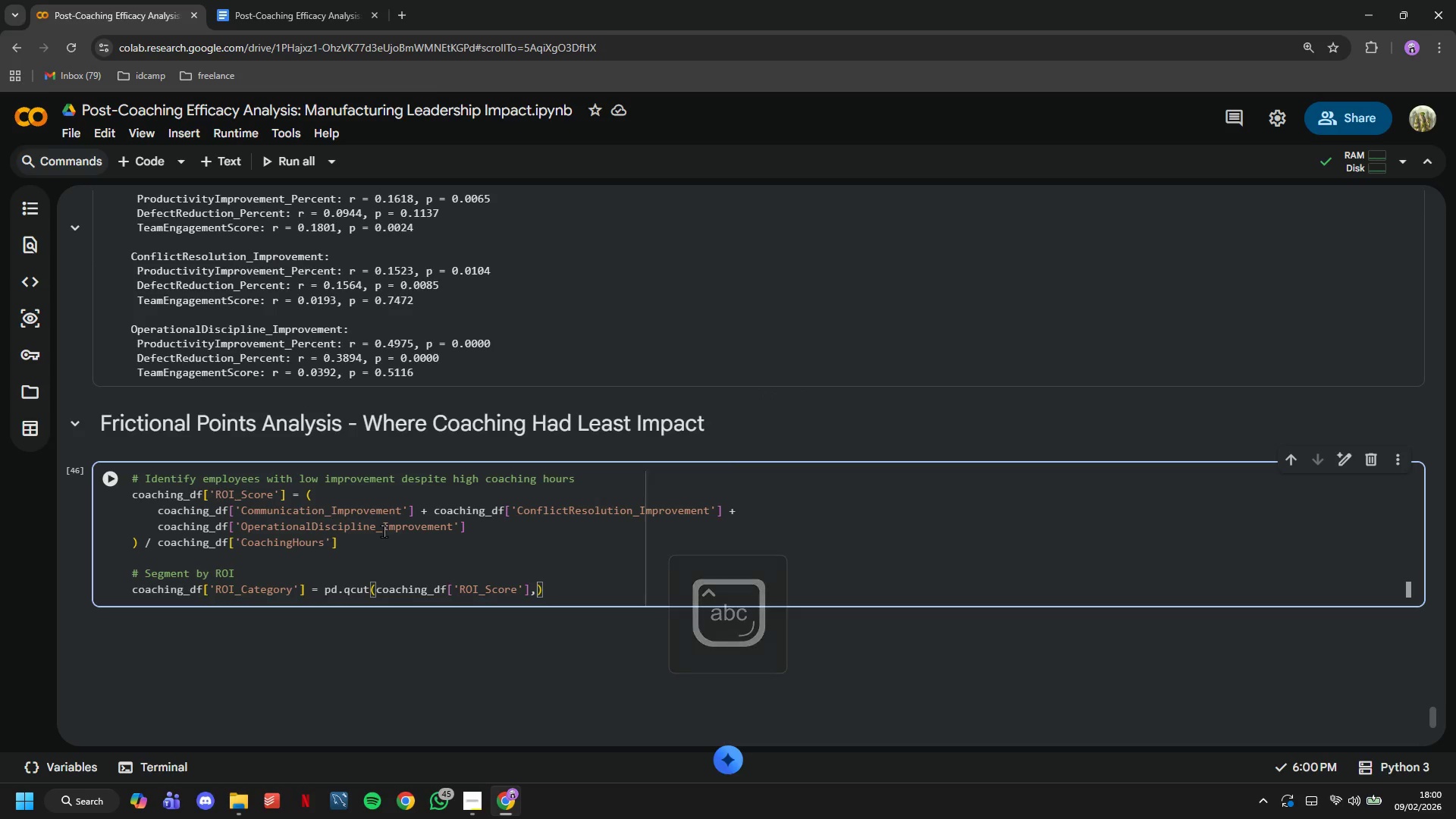 
key(Space)
 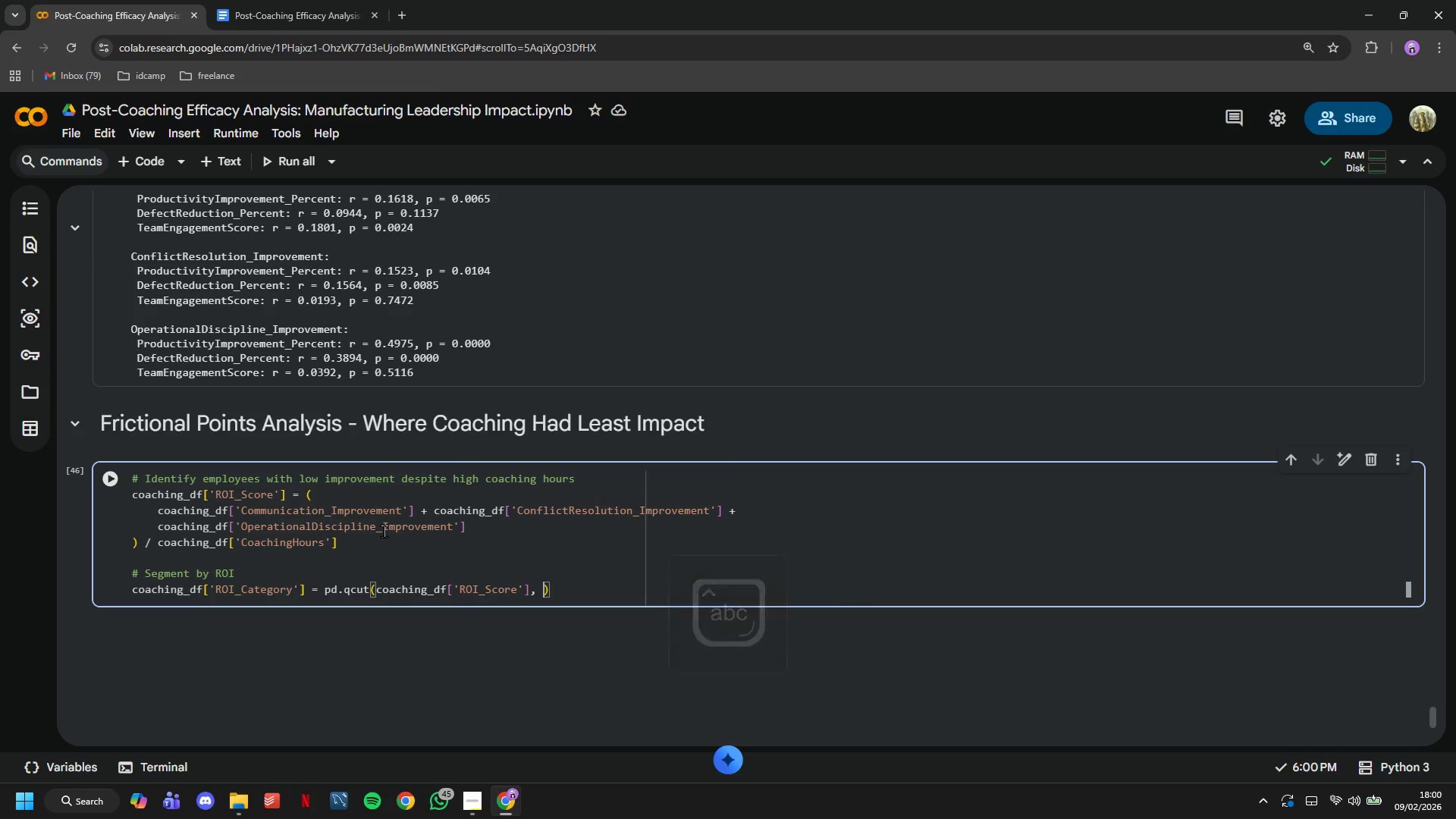 
key(Q)
 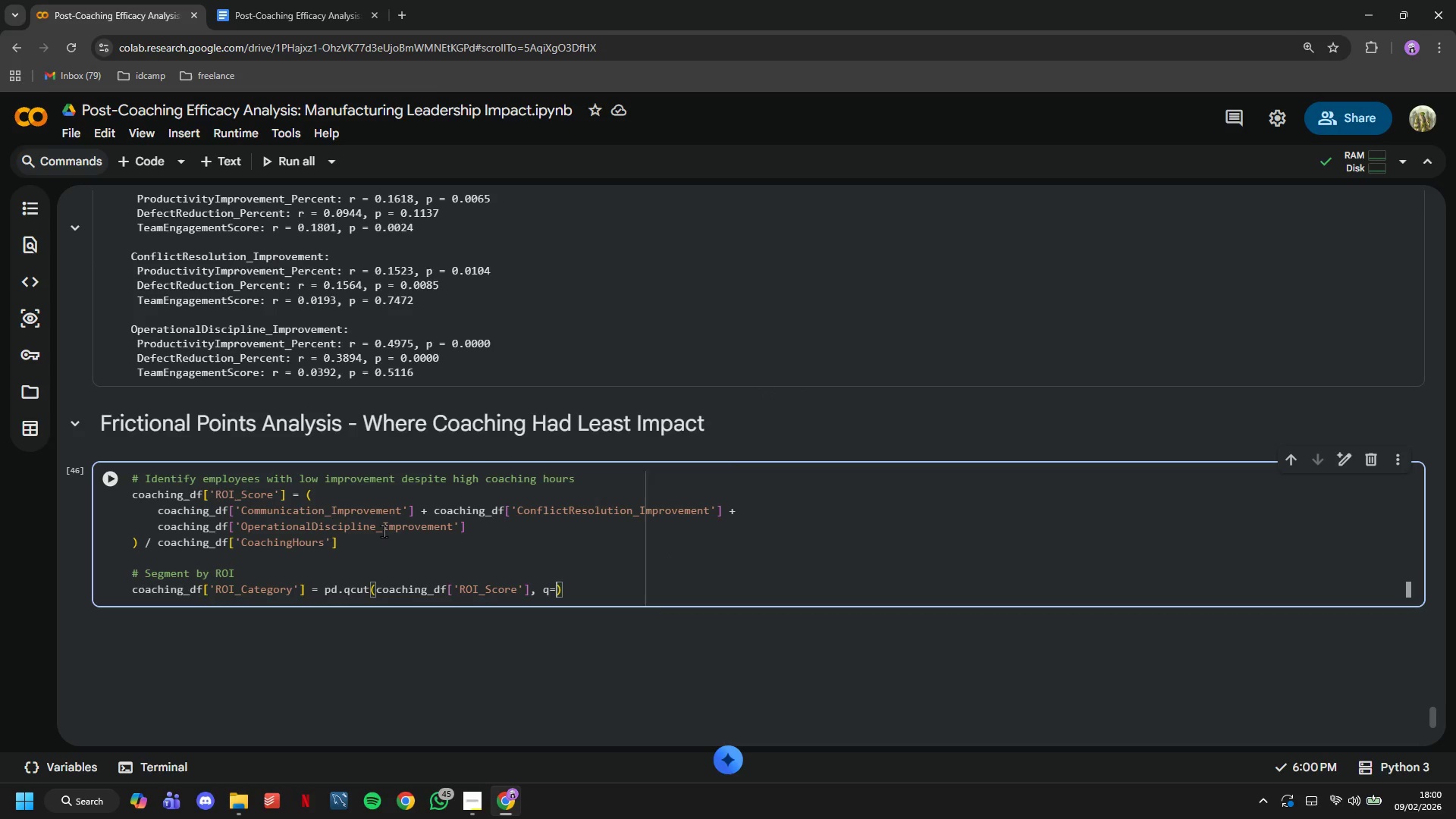 
key(Equal)
 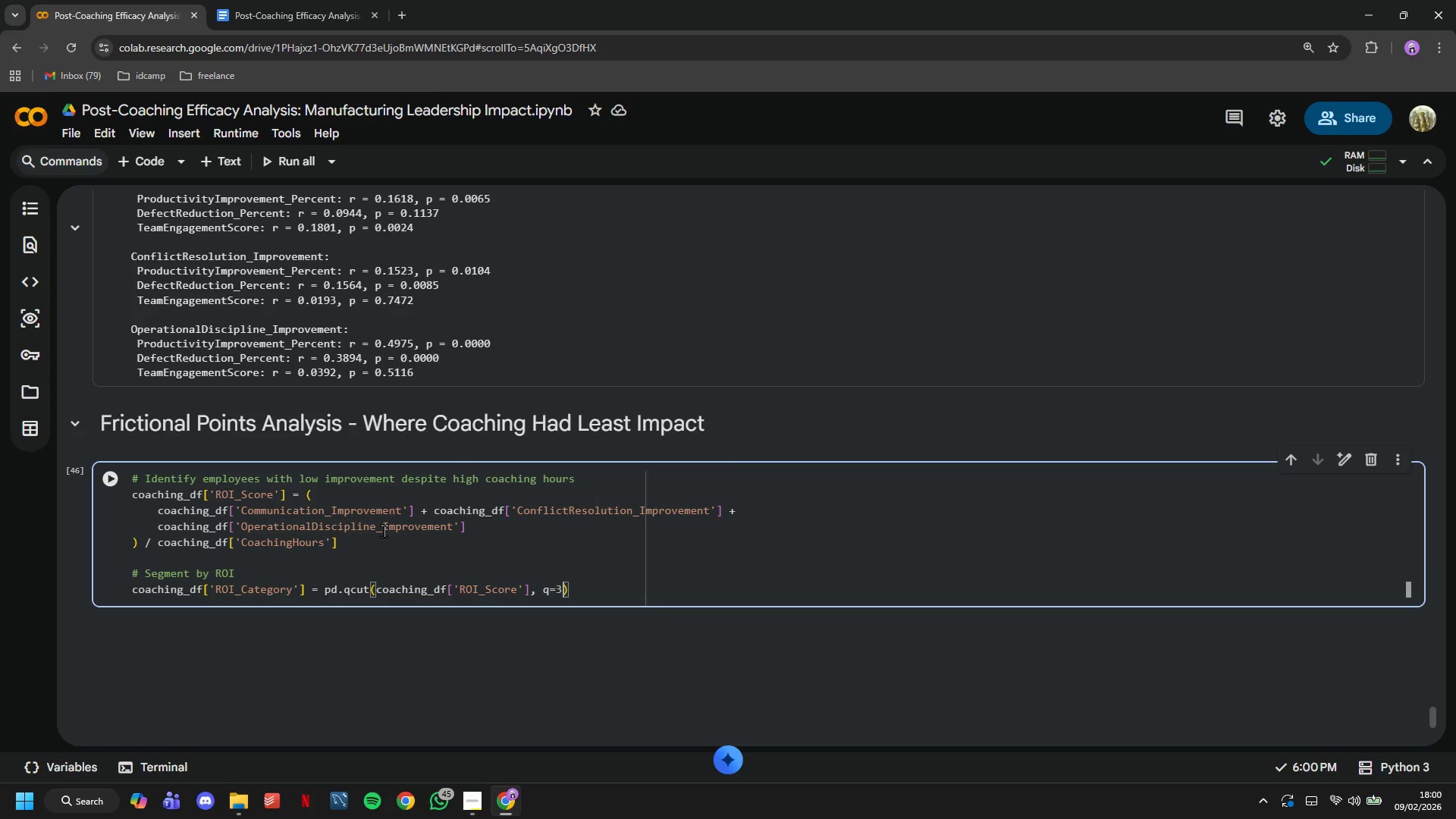 
key(3)
 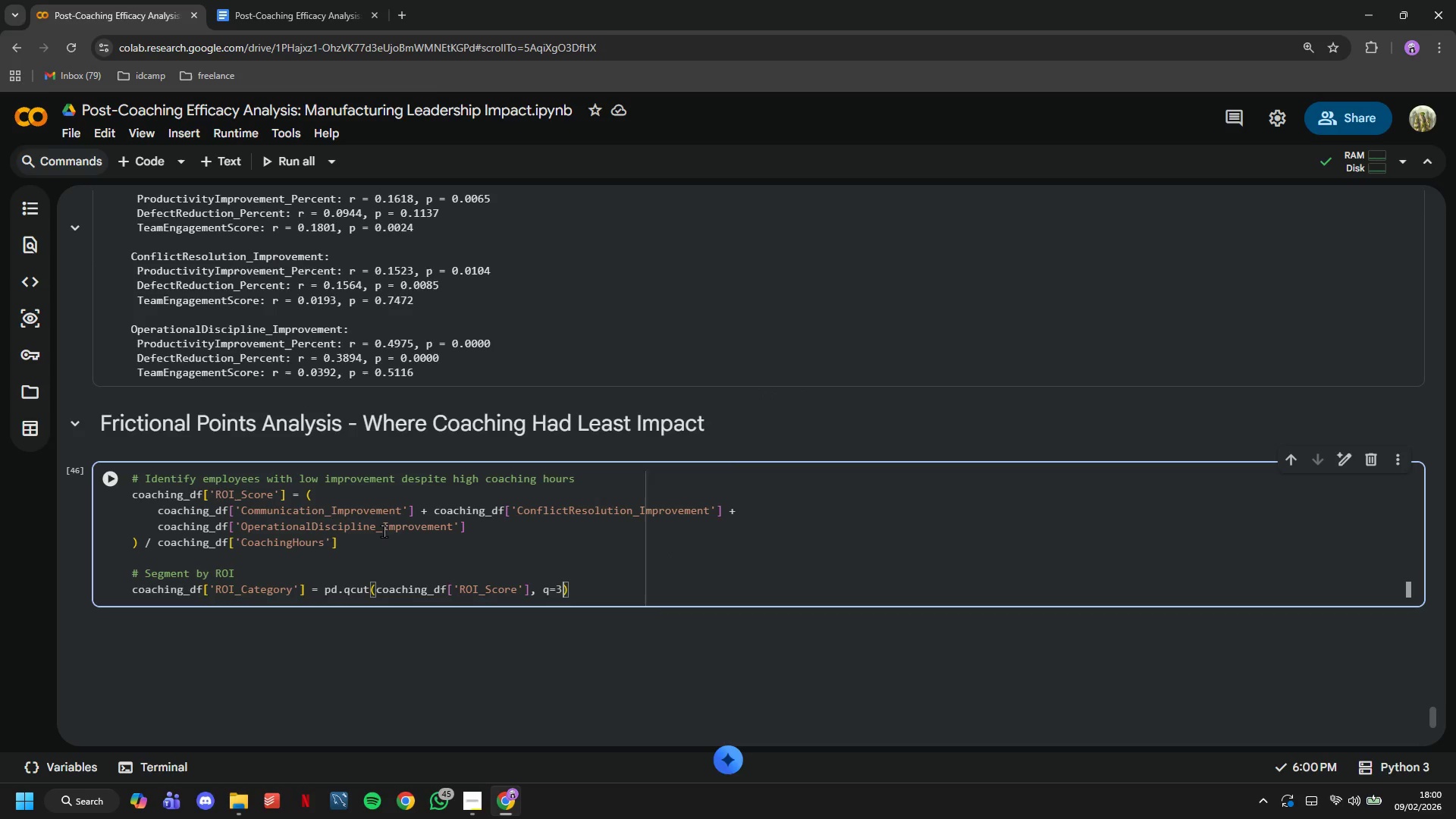 
key(Comma)
 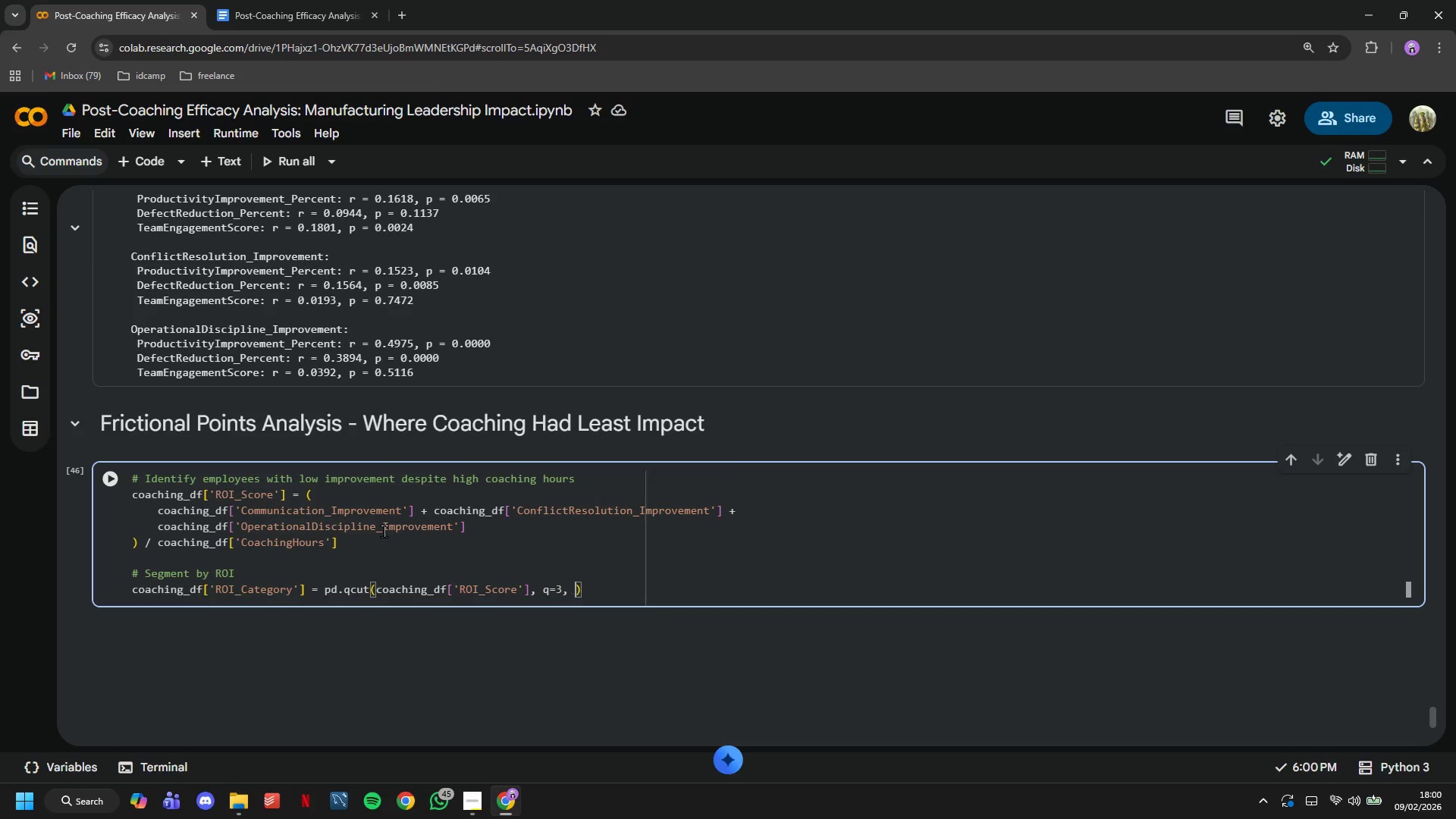 
key(Space)
 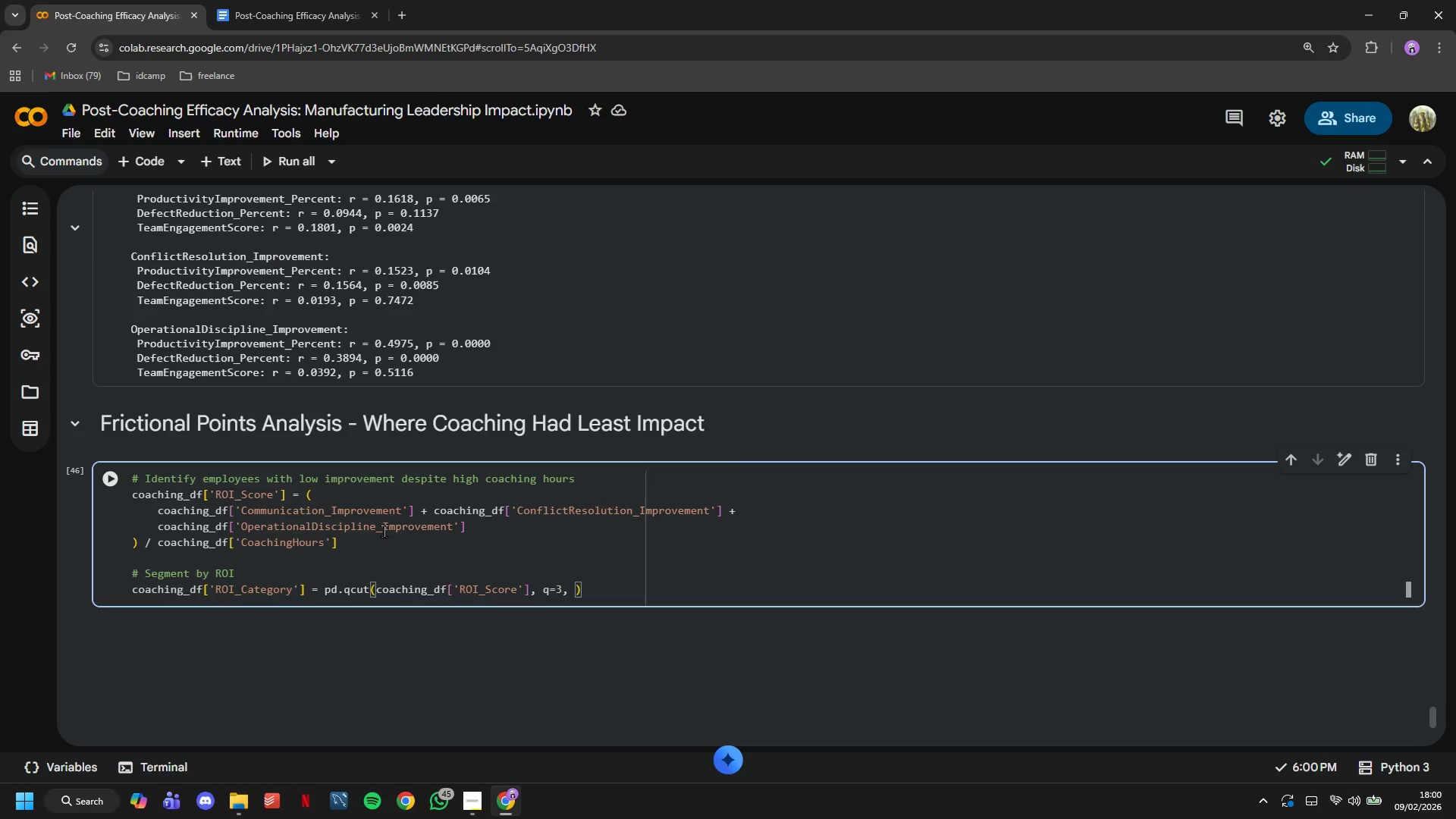 
key(Enter)
 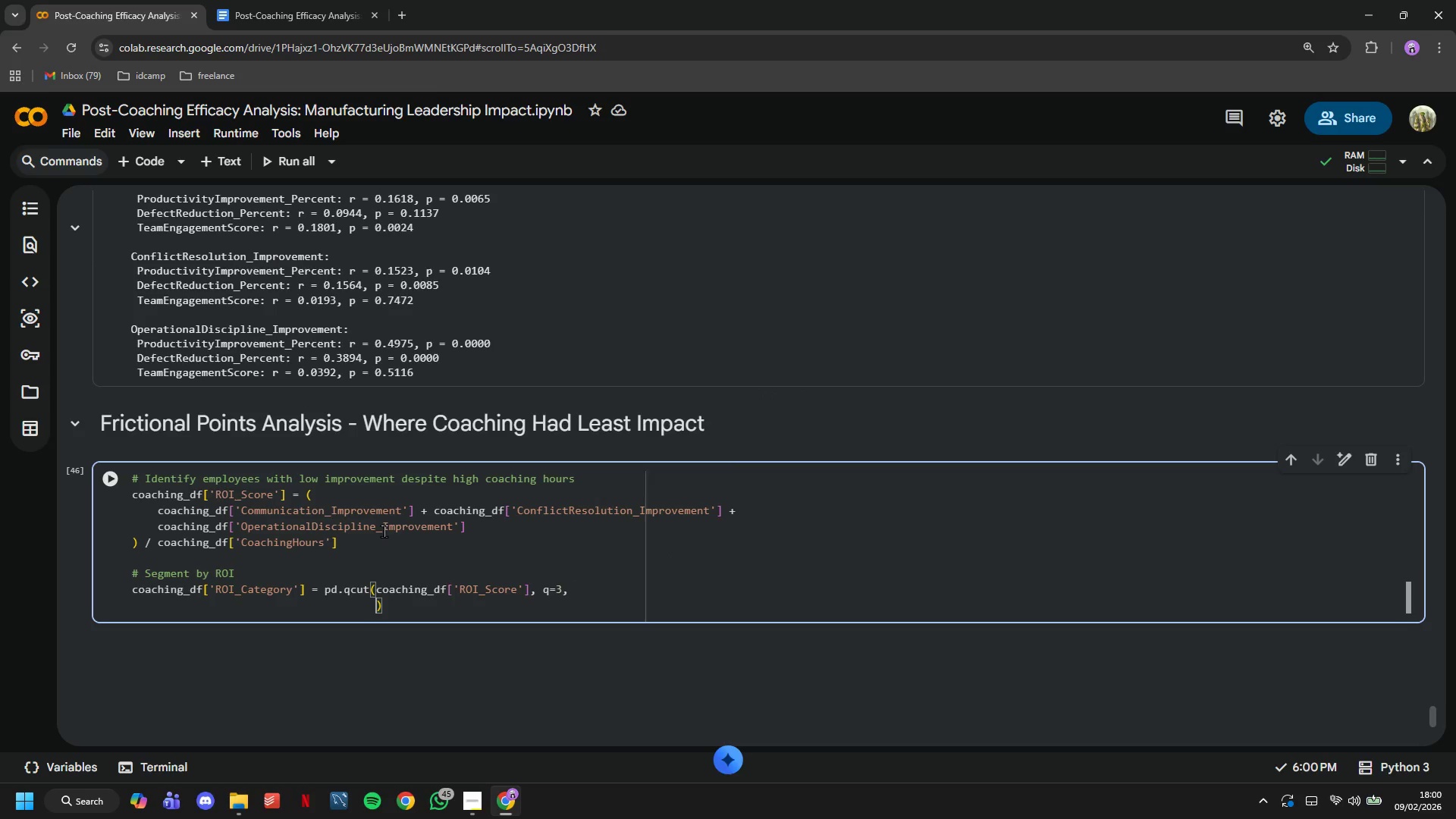 
type(labels=[')
key(Tab)
 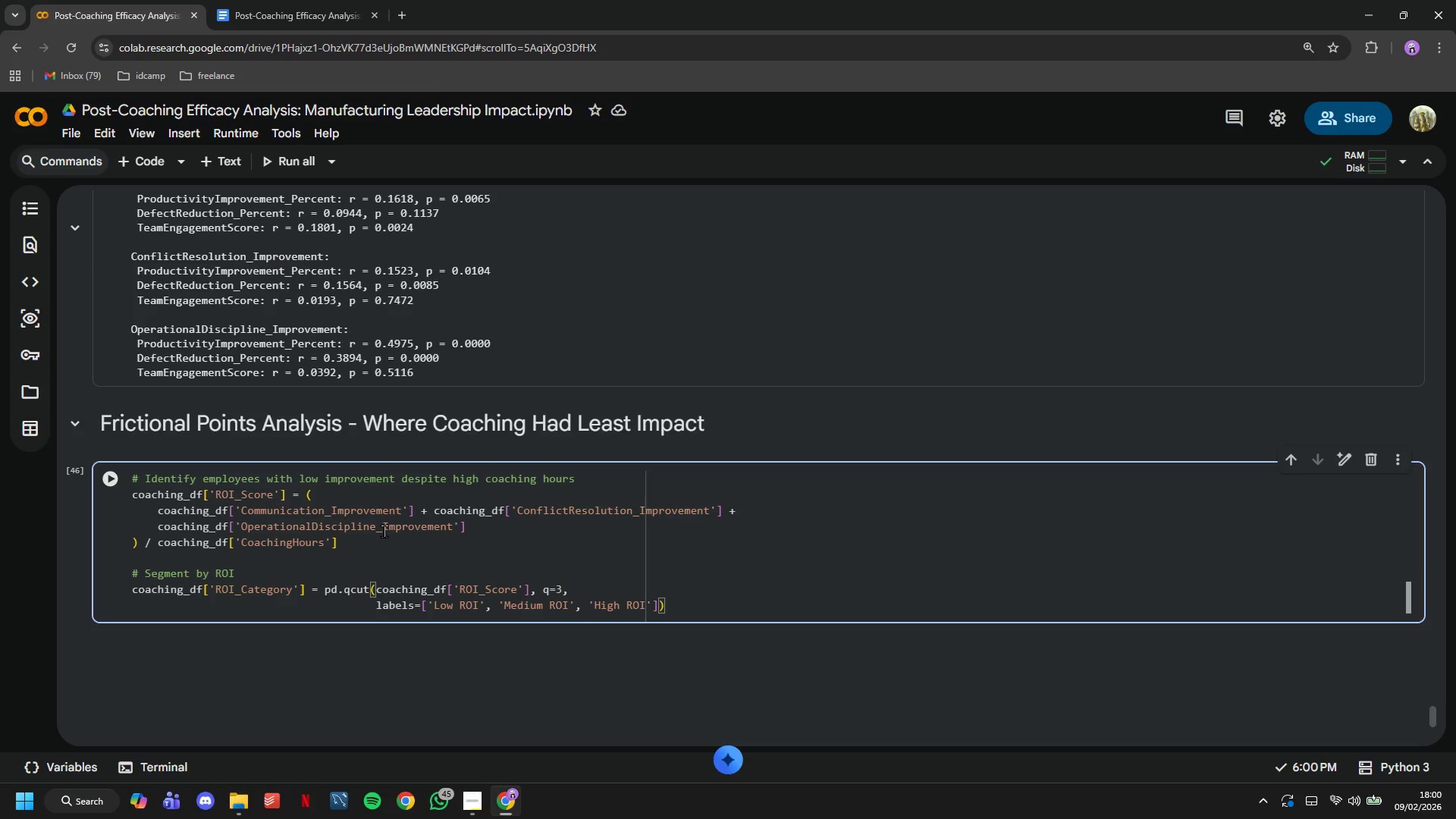 
key(ArrowRight)
 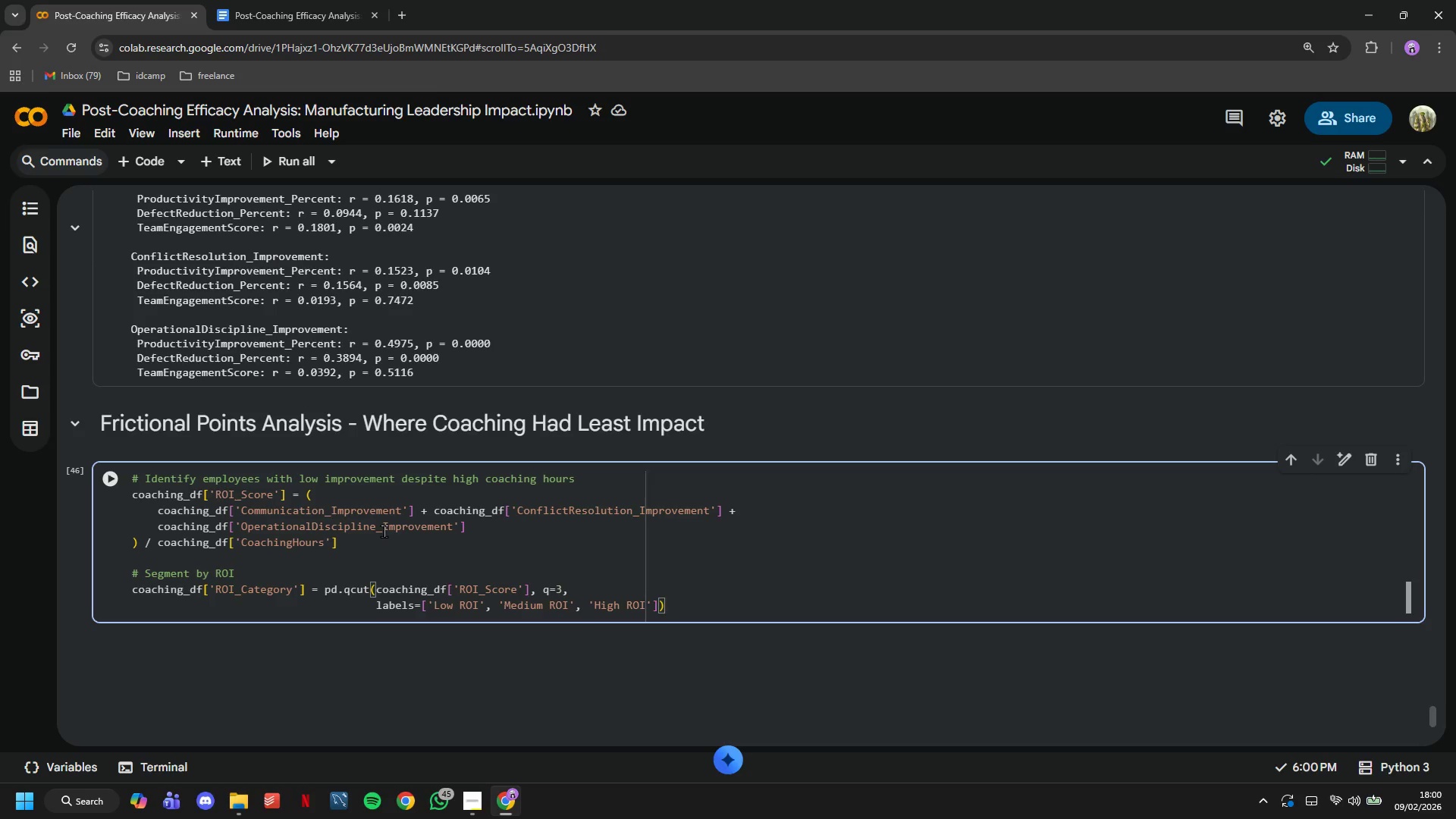 
key(Enter)
 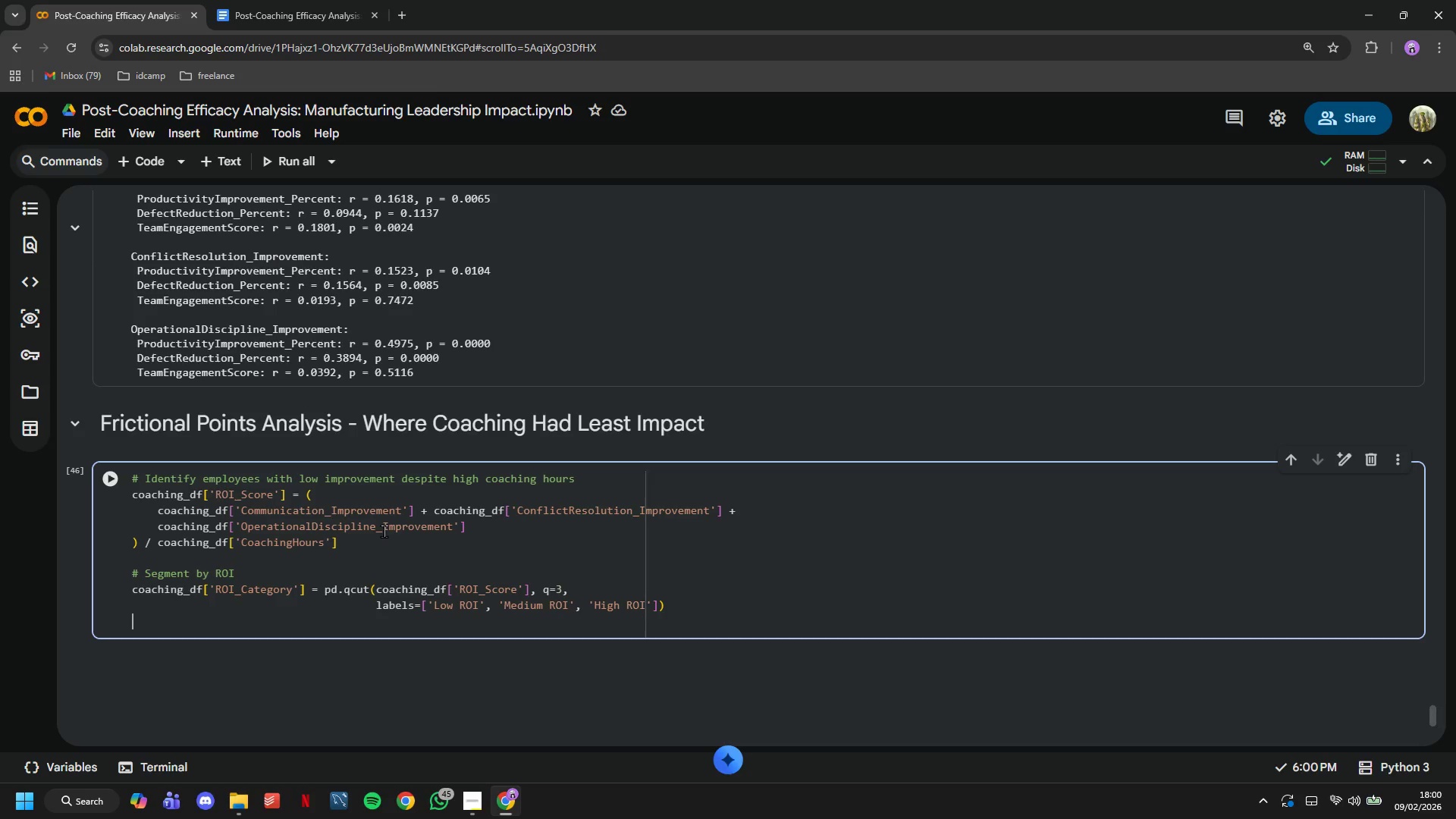 
key(Enter)
 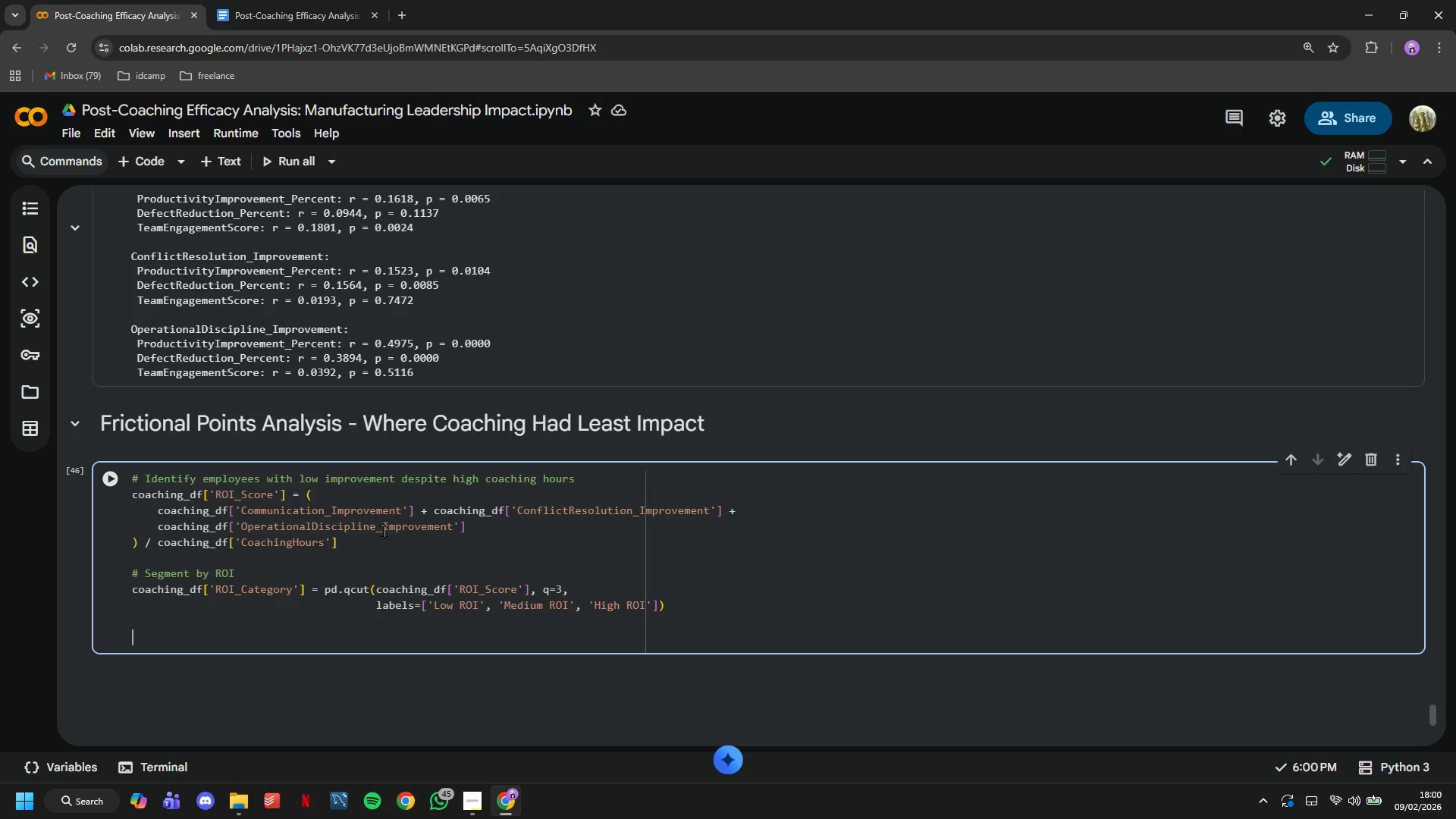 
key(Enter)
 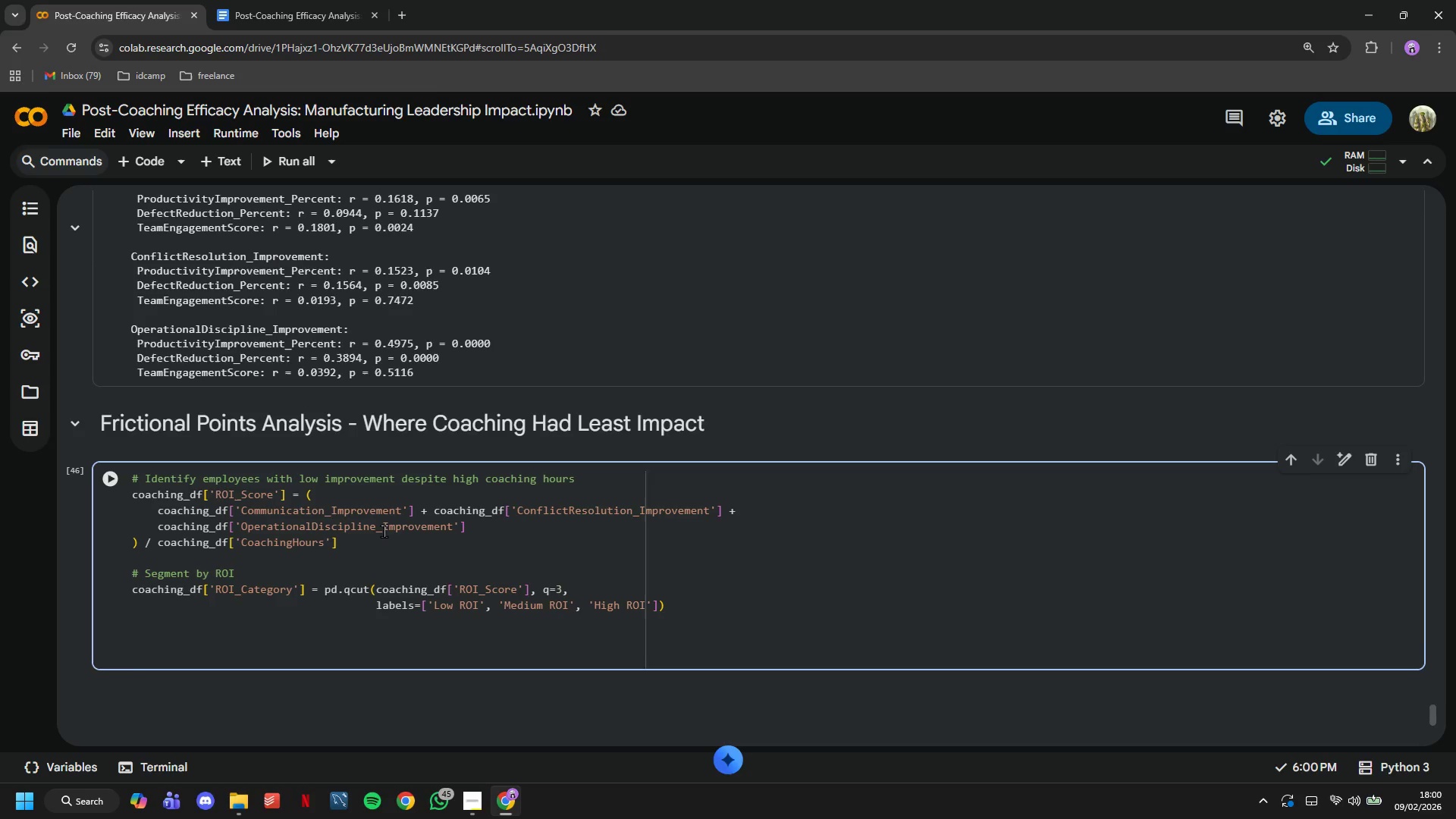 
key(Backspace)
type(print("Coaaching ROI Distribution: )
 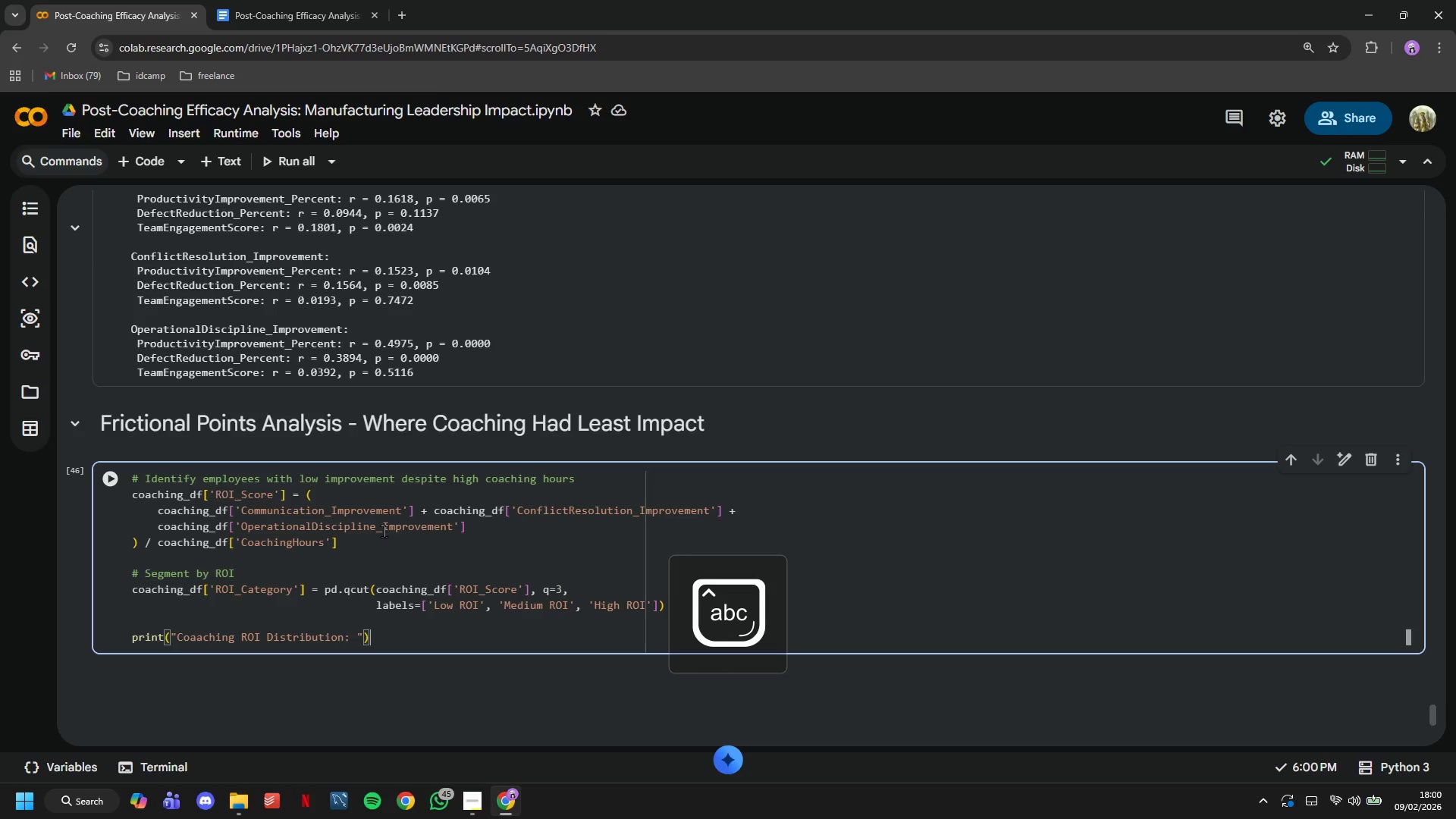 
 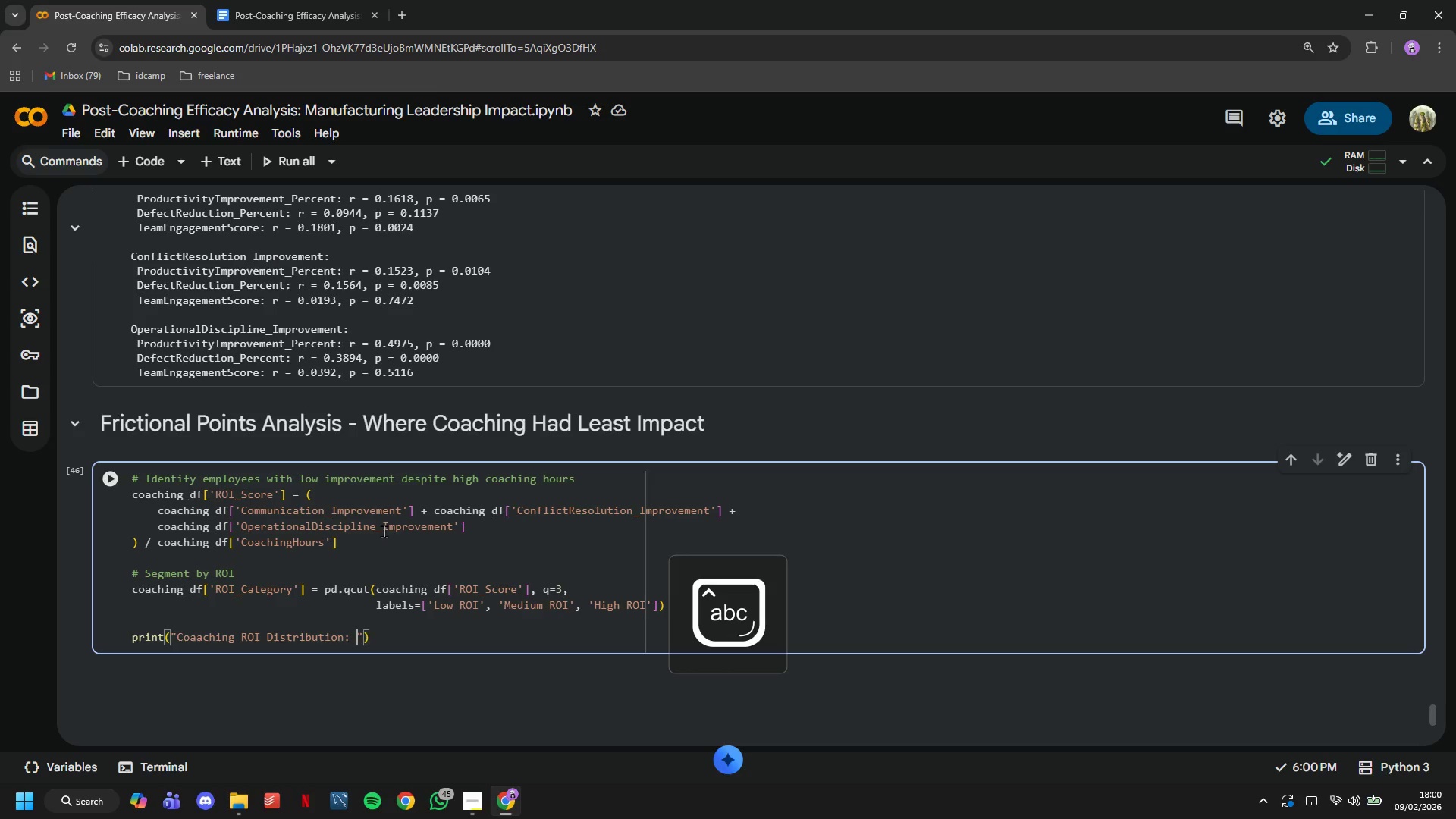 
key(ArrowRight)
 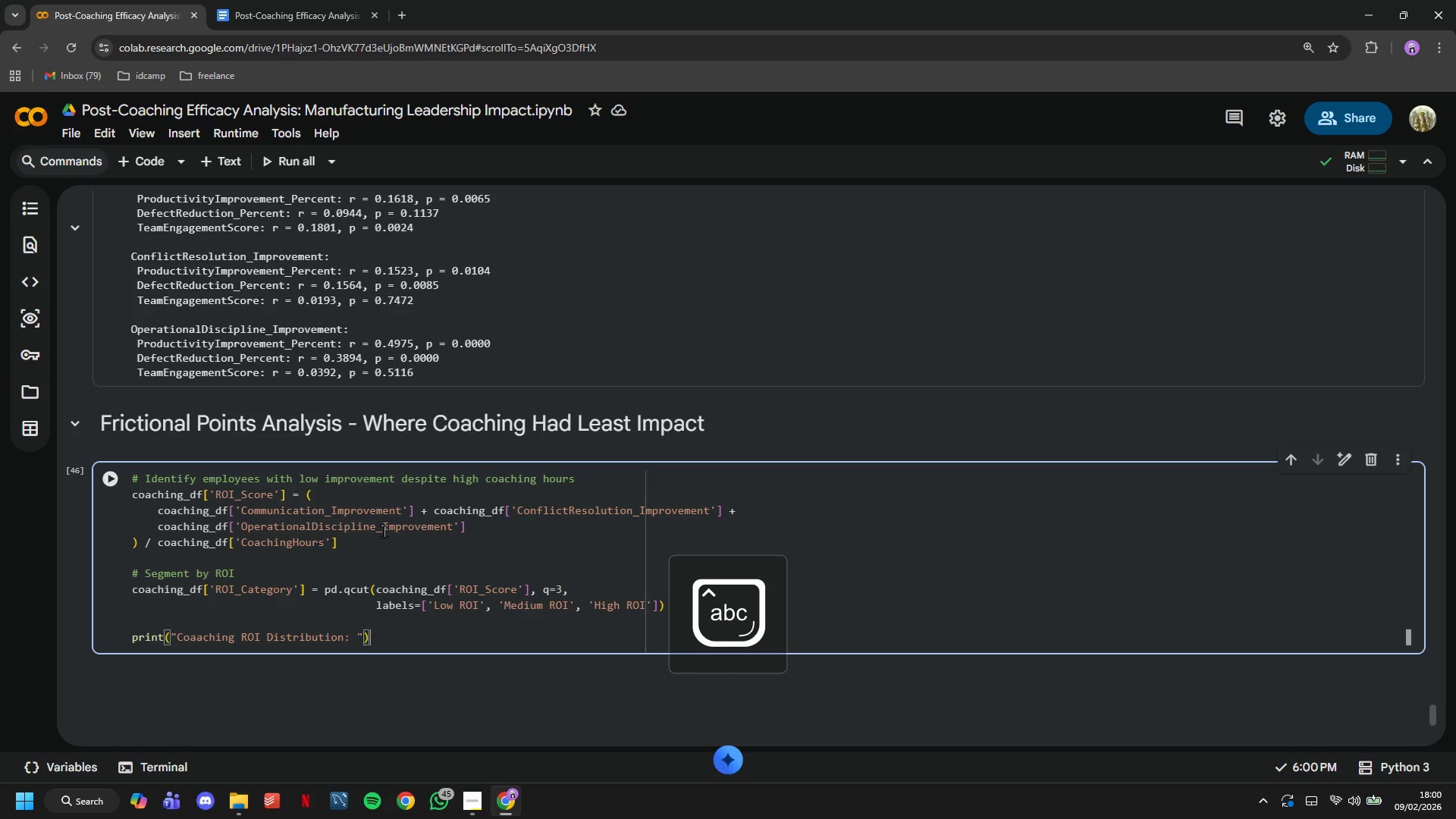 
key(ArrowRight)
 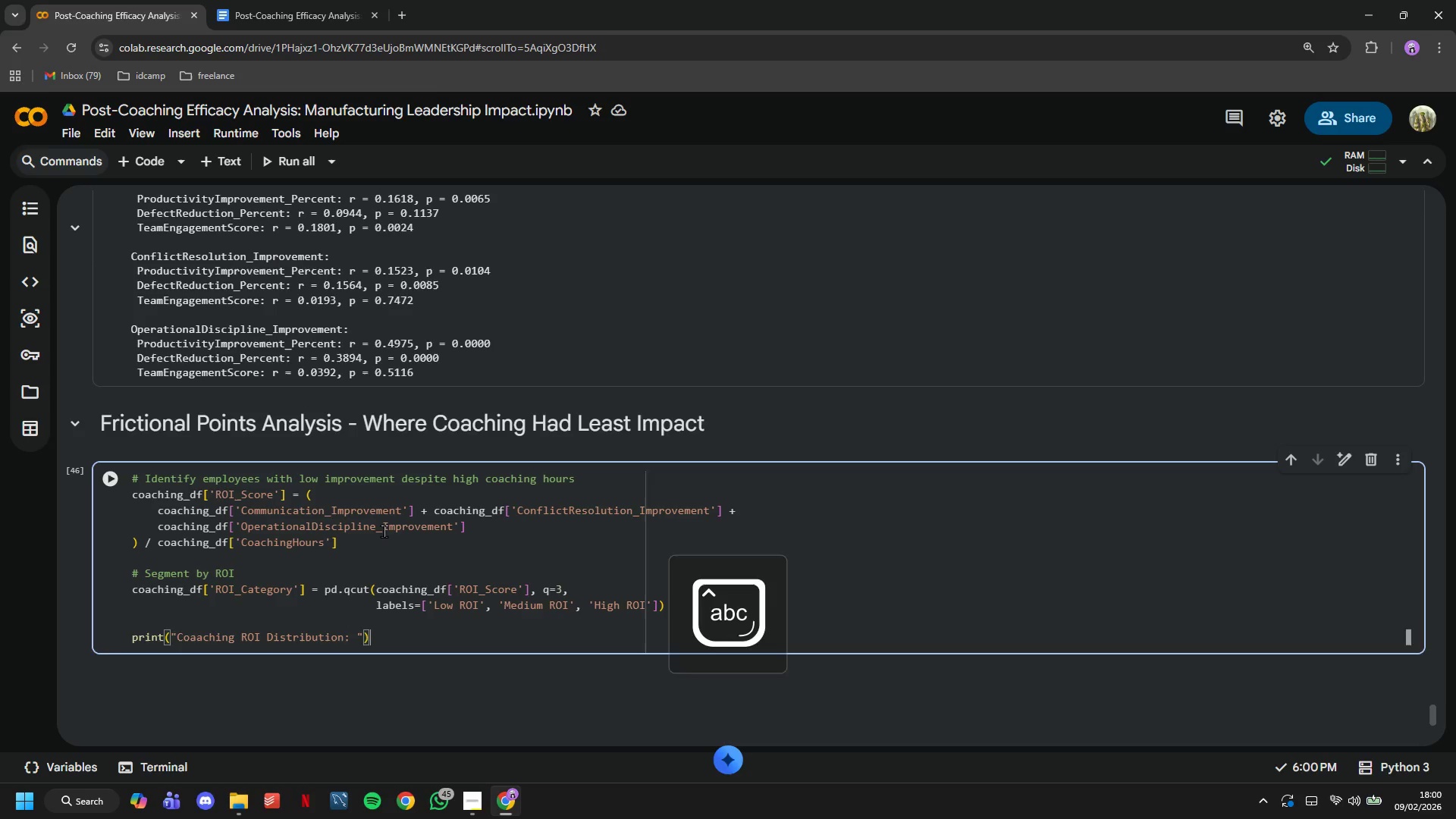 
key(Enter)
 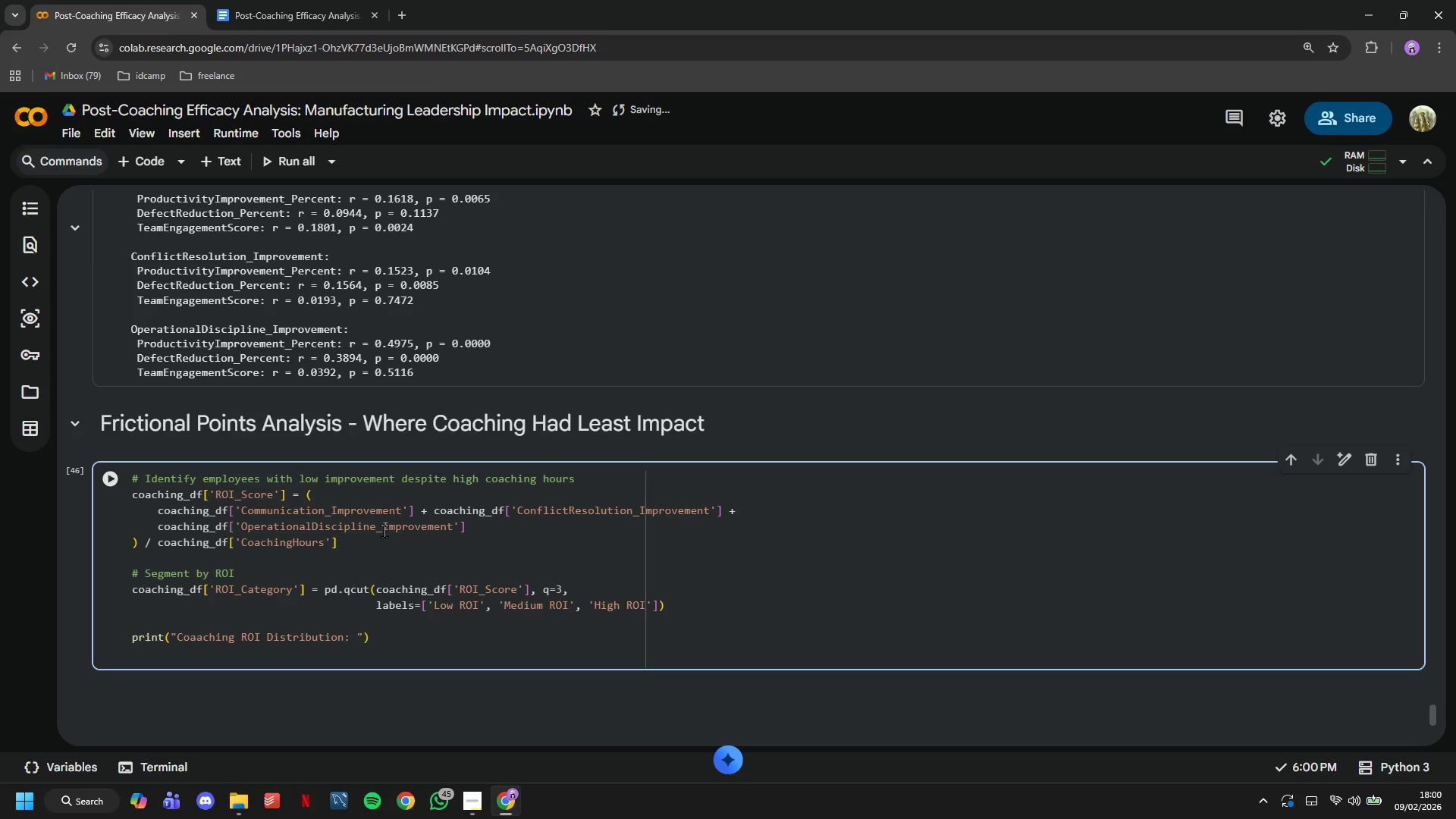 
type(r)
key(Backspace)
type(print(coaching_df['ROI_Category)
 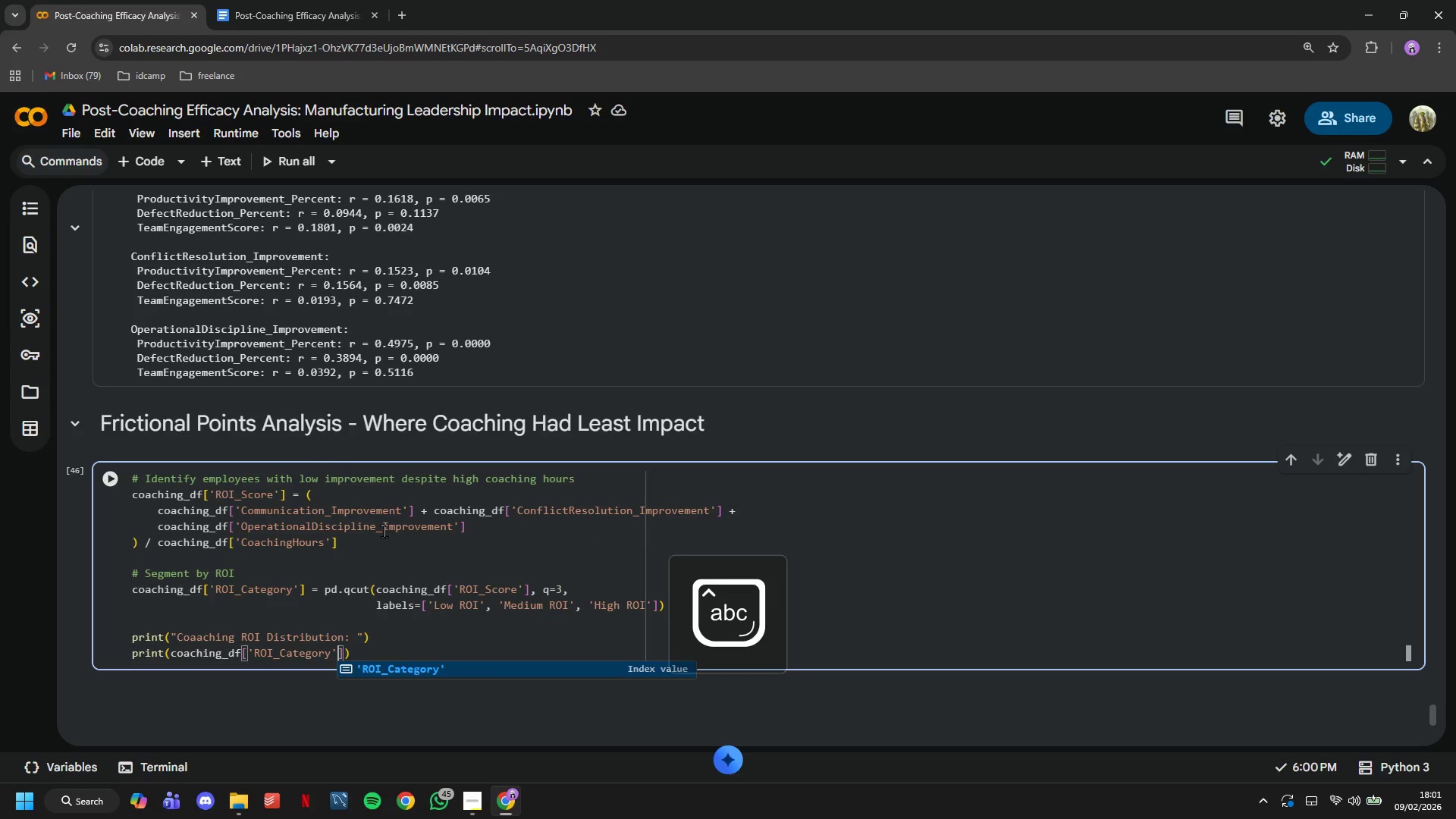 
 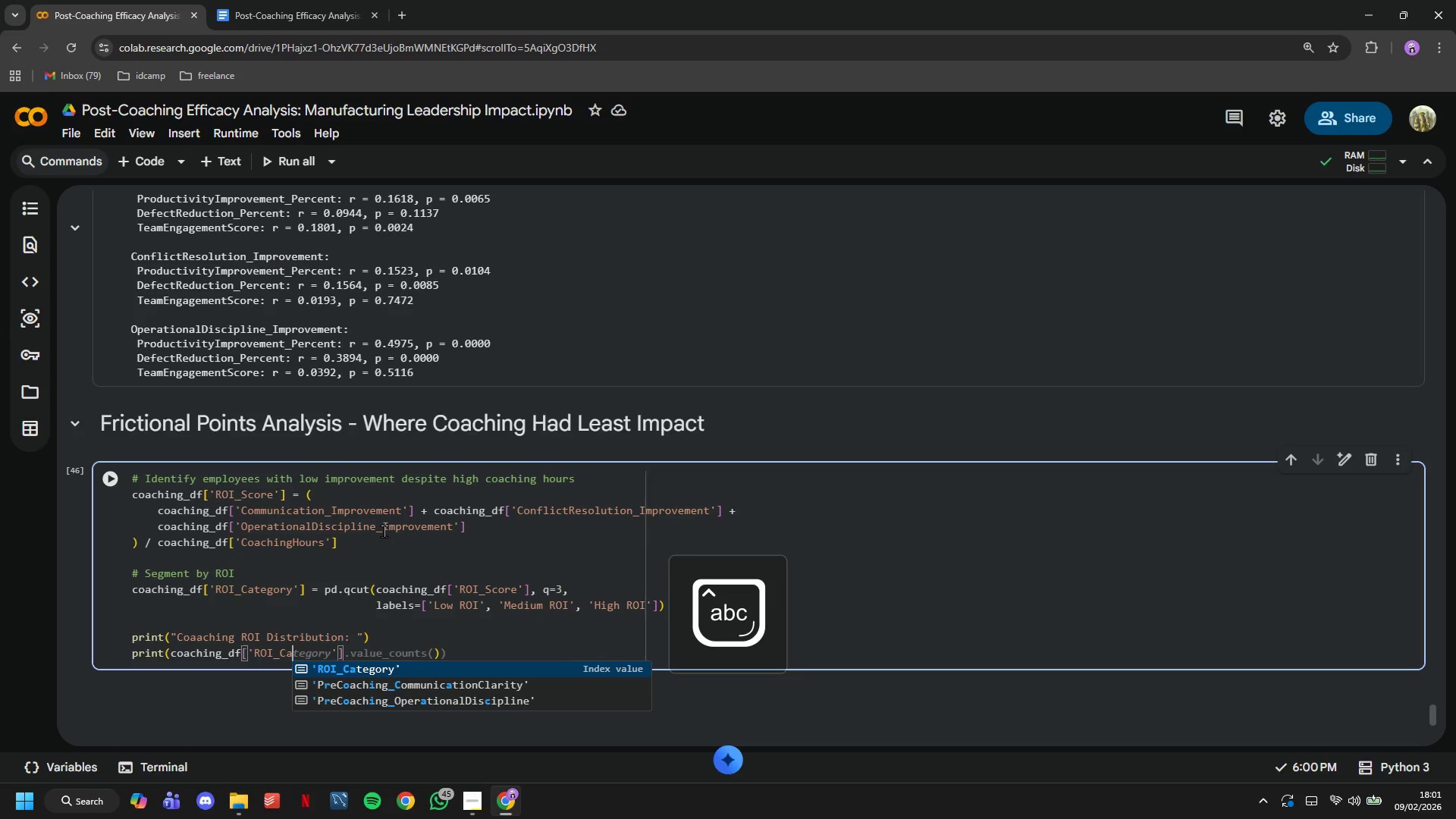 
key(ArrowRight)
 